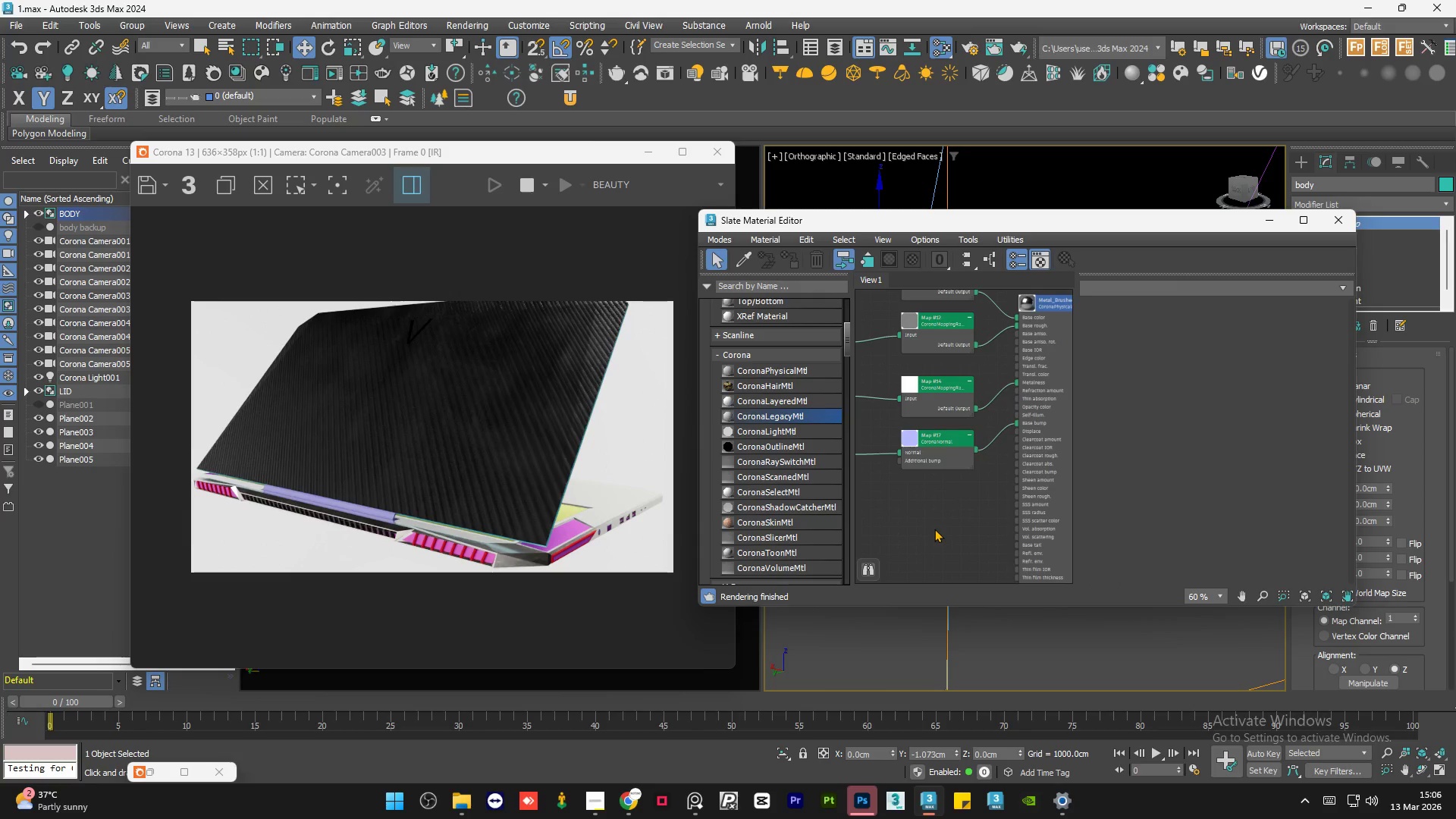 
triple_click([934, 529])
 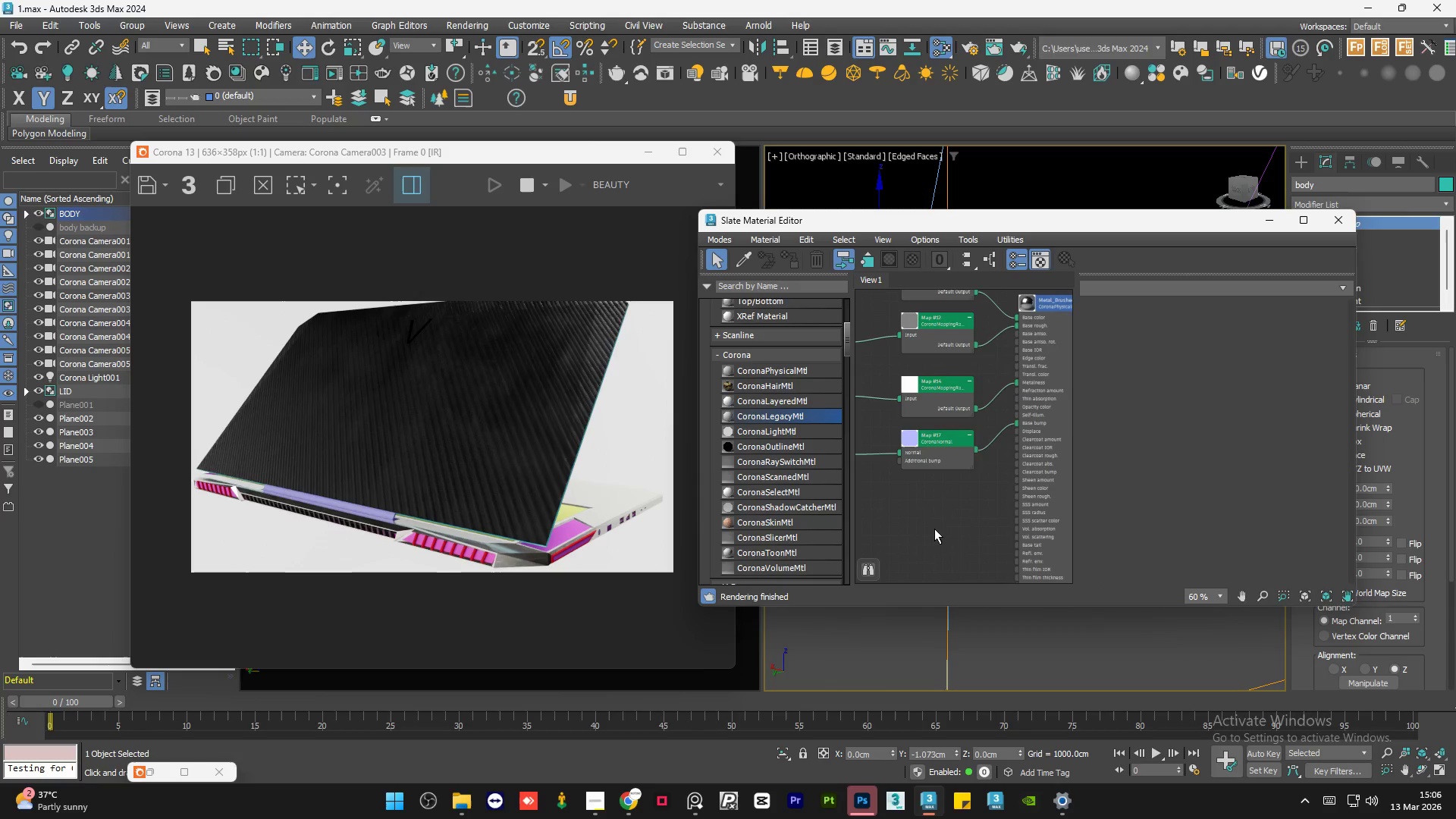 
double_click([934, 529])
 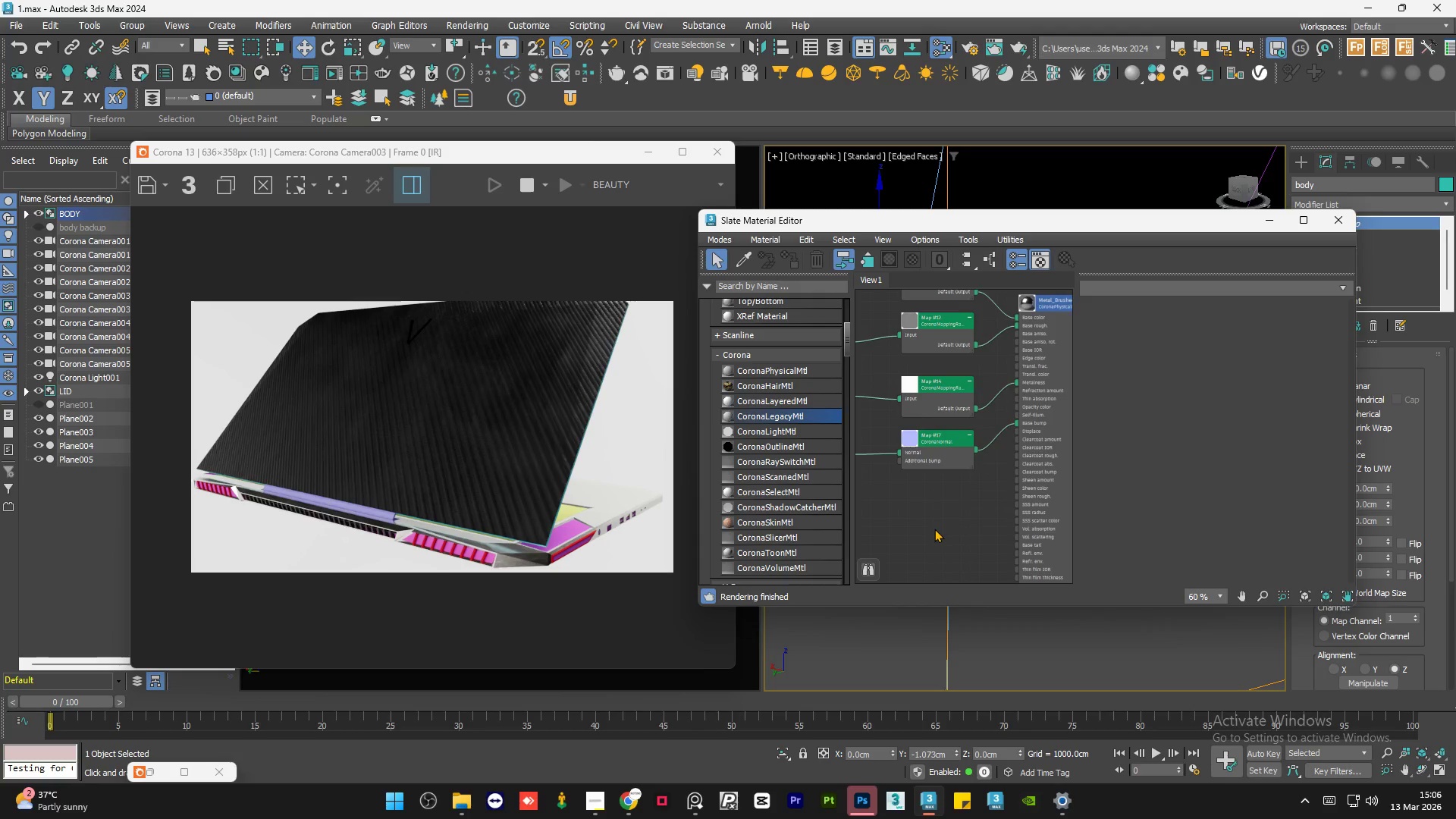 
triple_click([934, 529])
 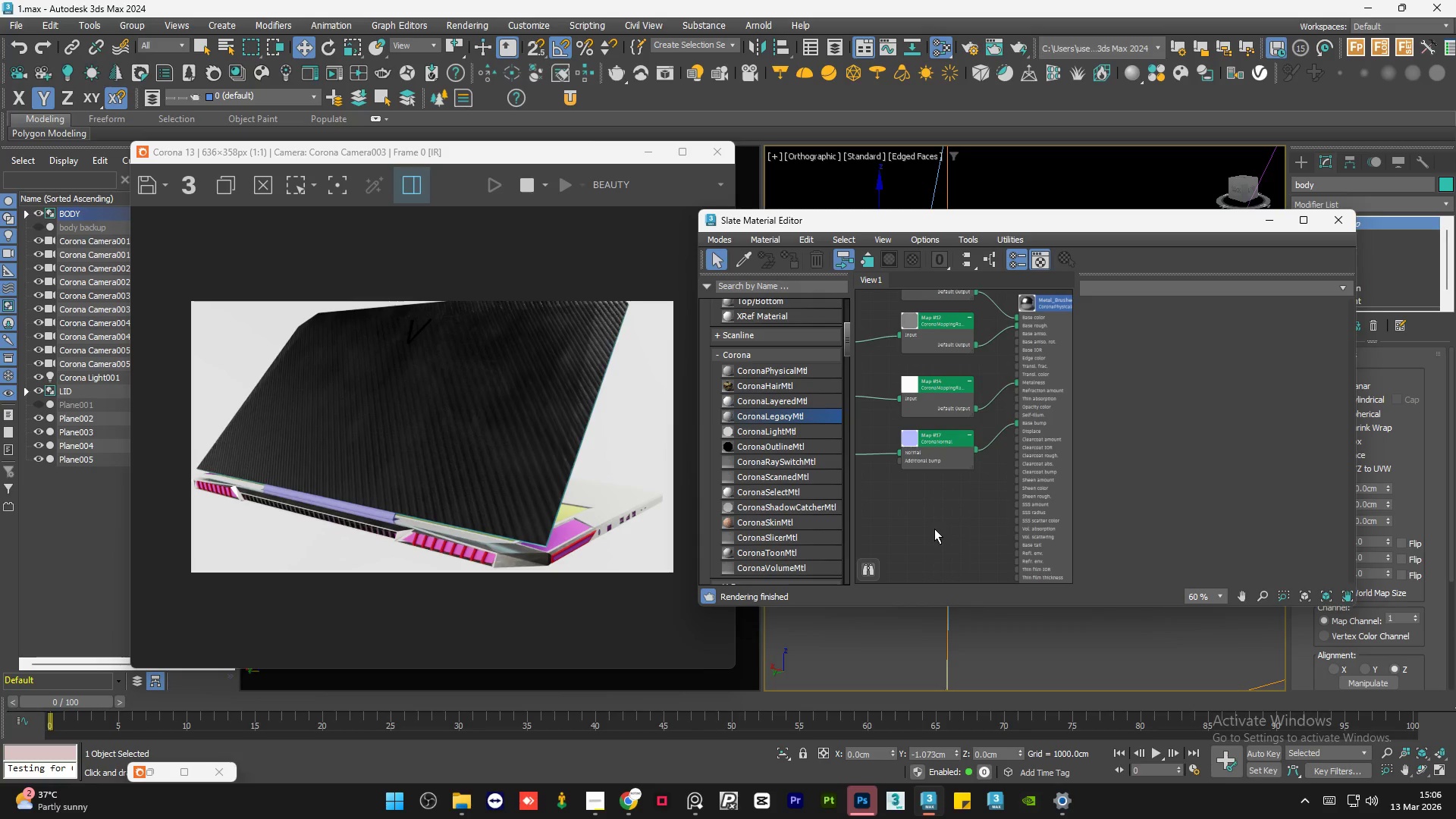 
triple_click([934, 529])
 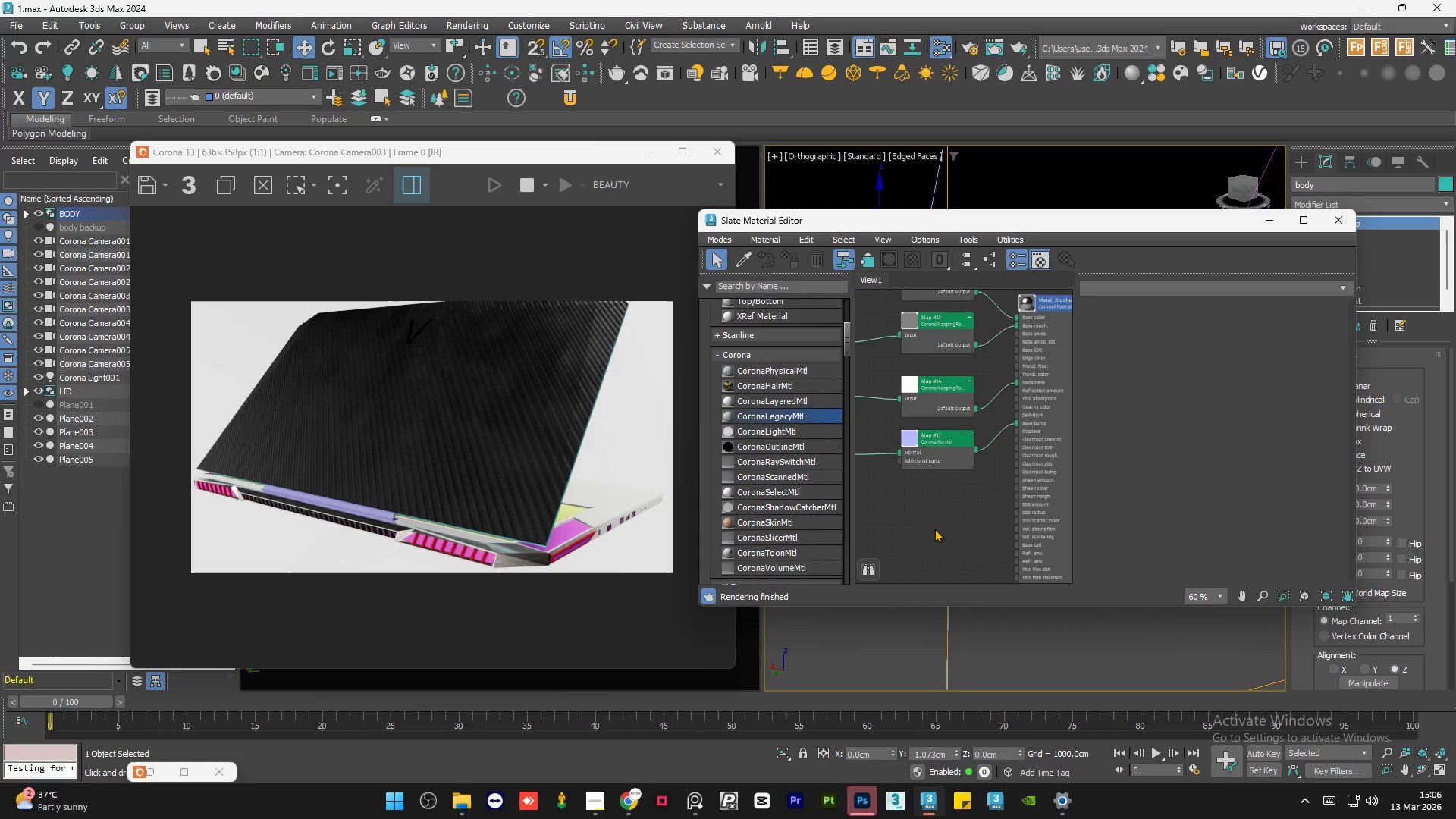 
triple_click([934, 529])
 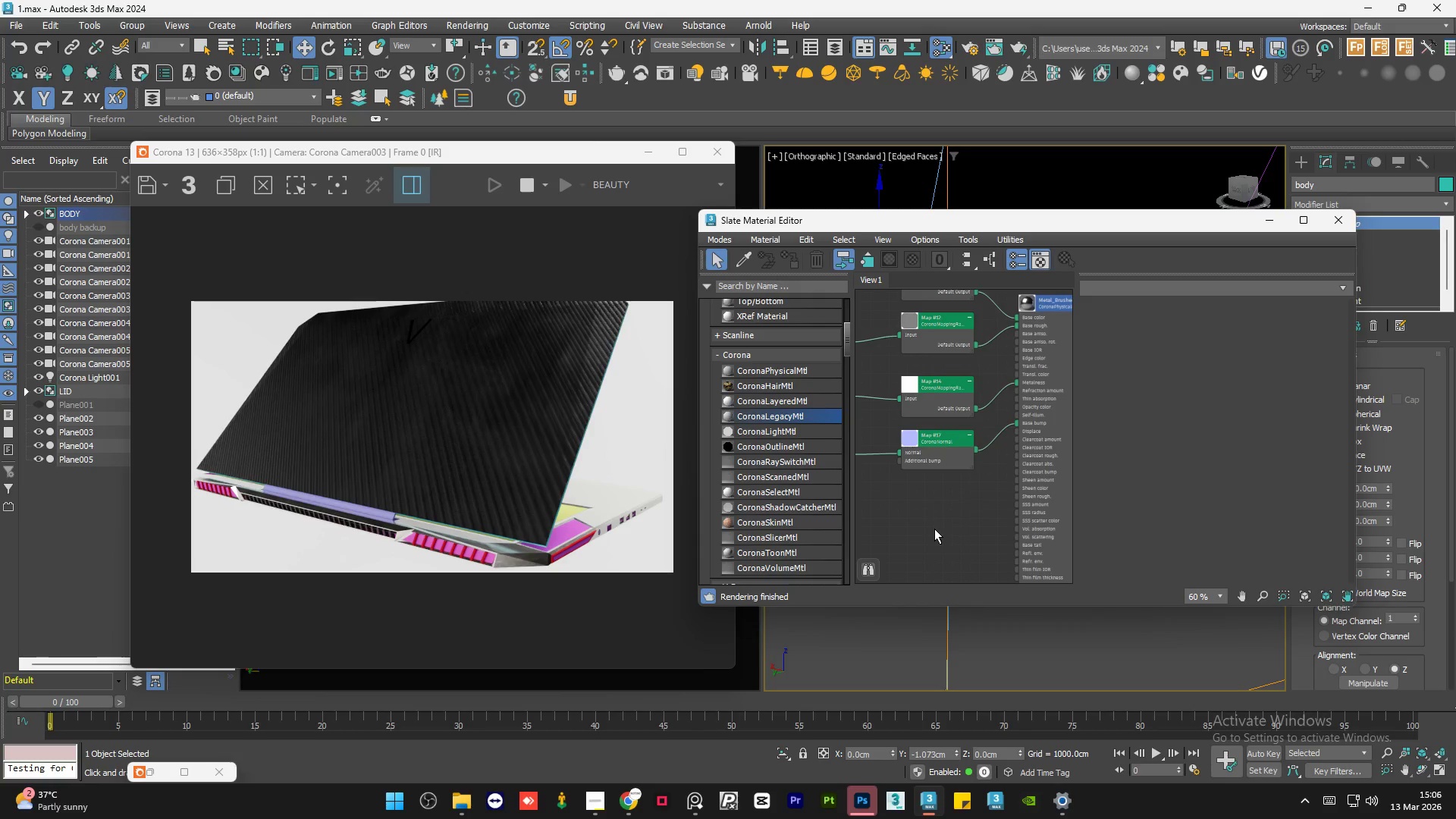 
triple_click([934, 529])
 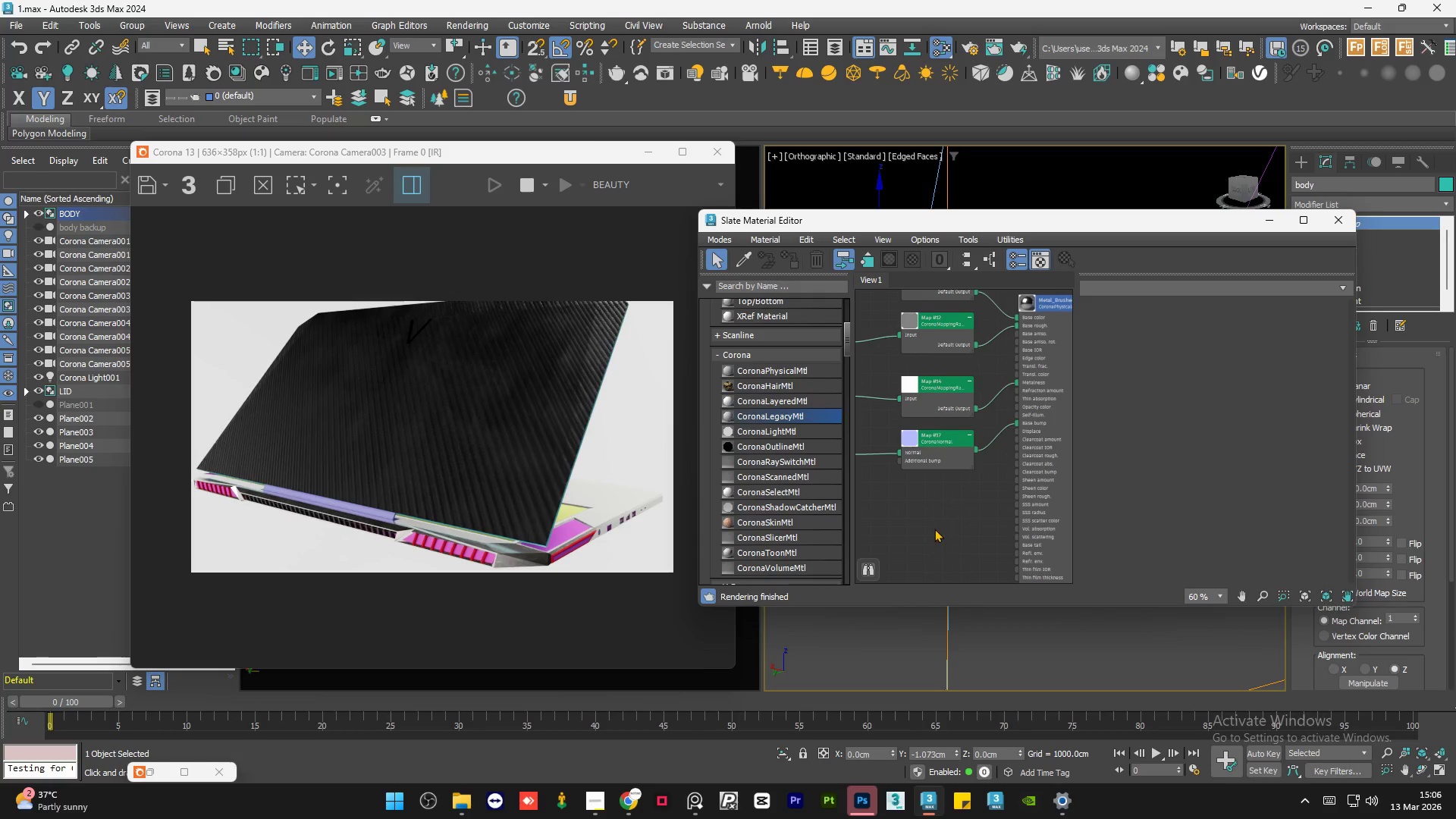 
triple_click([934, 529])
 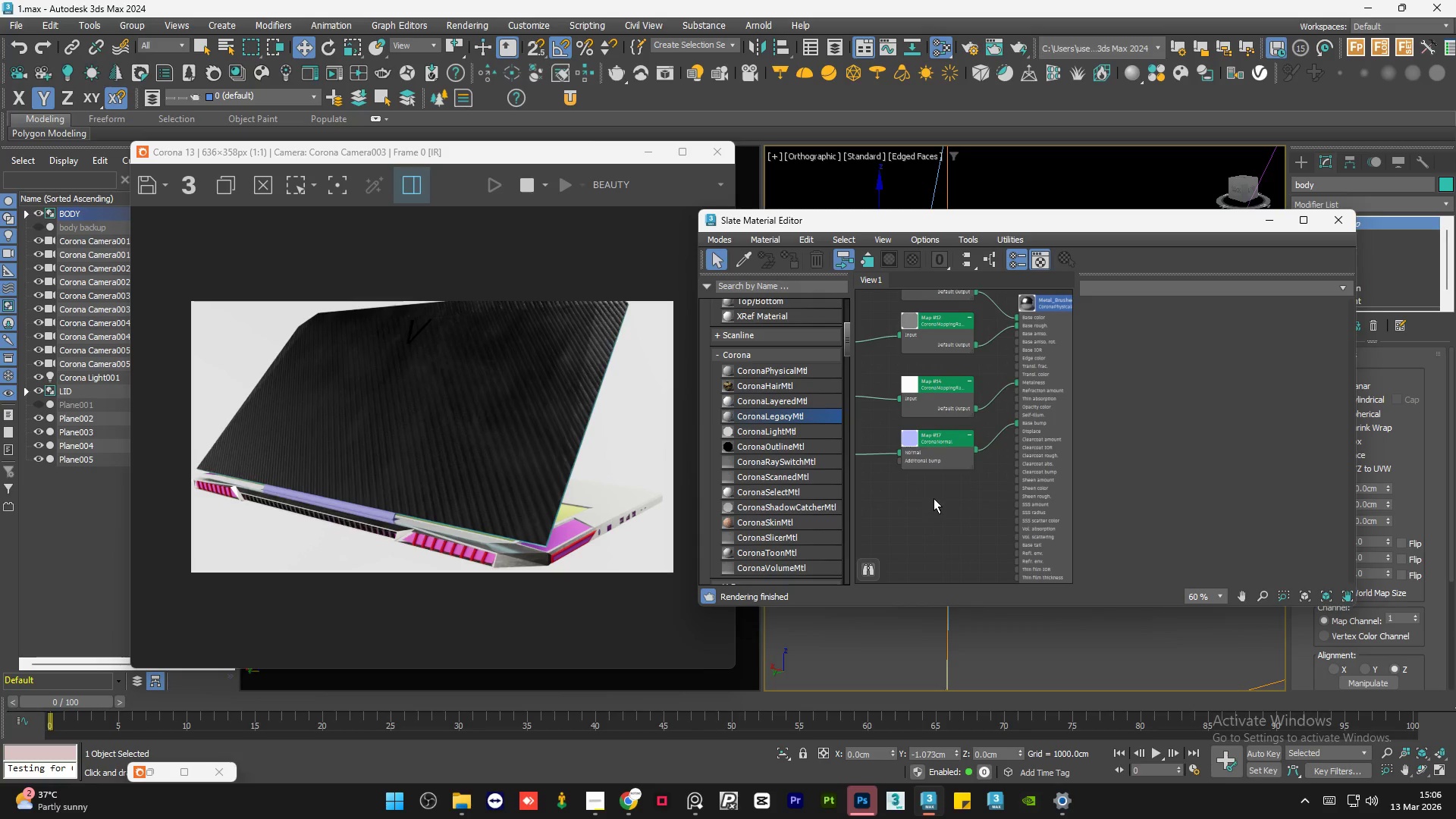 
scroll: coordinate [934, 498], scroll_direction: down, amount: 2.0
 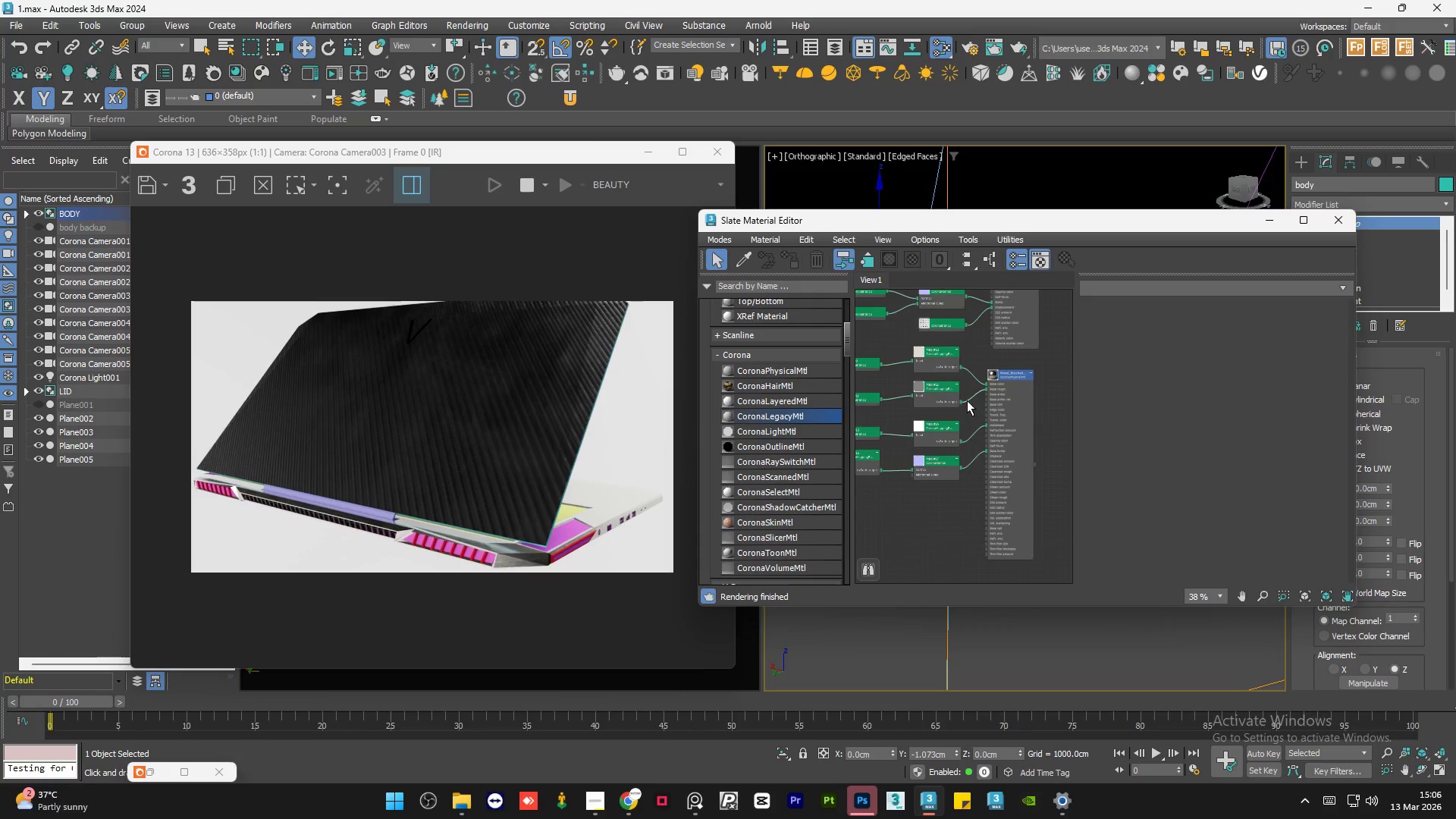 
scroll: coordinate [999, 394], scroll_direction: up, amount: 10.0
 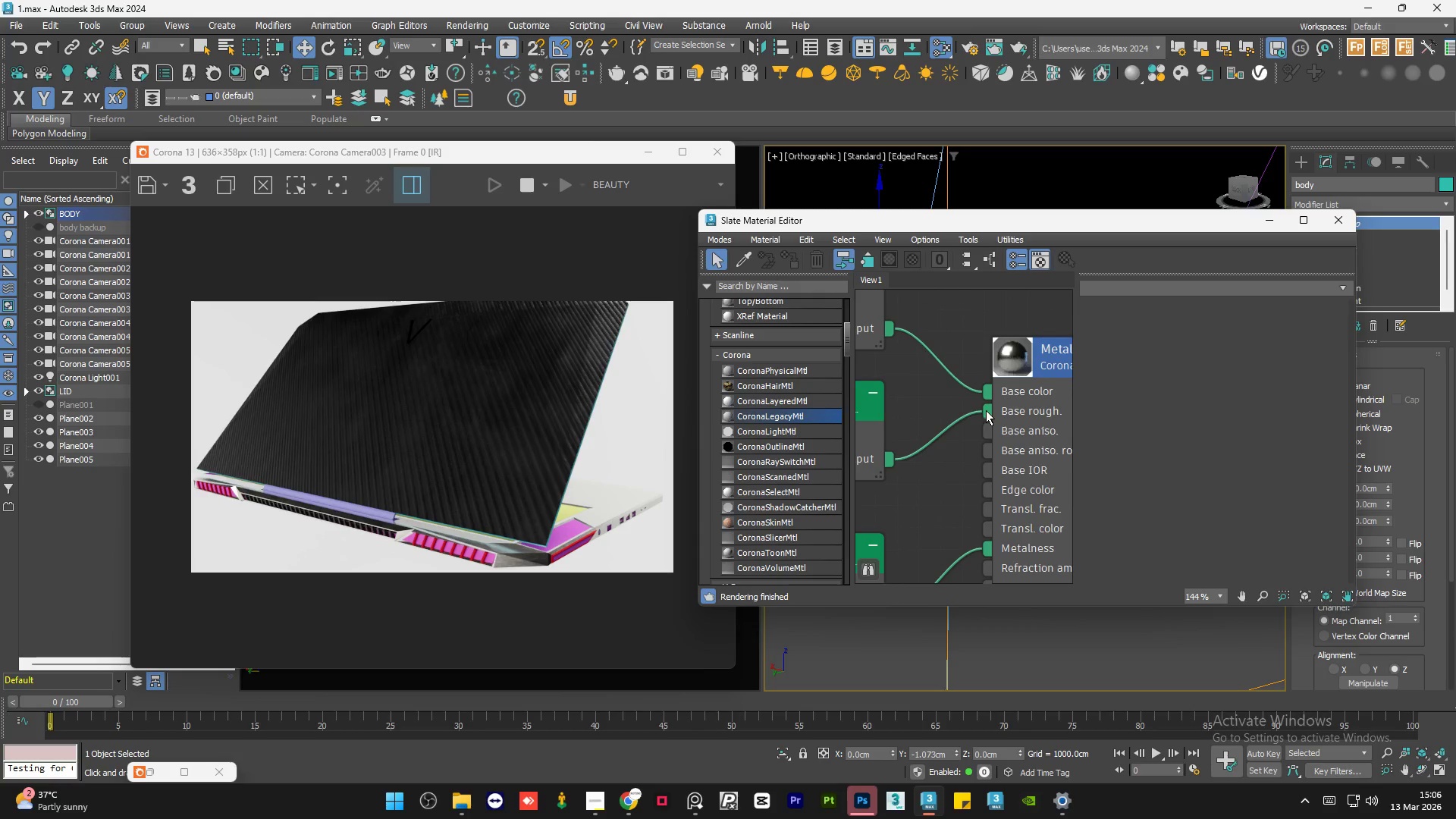 
left_click_drag(start_coordinate=[986, 410], to_coordinate=[977, 413])
 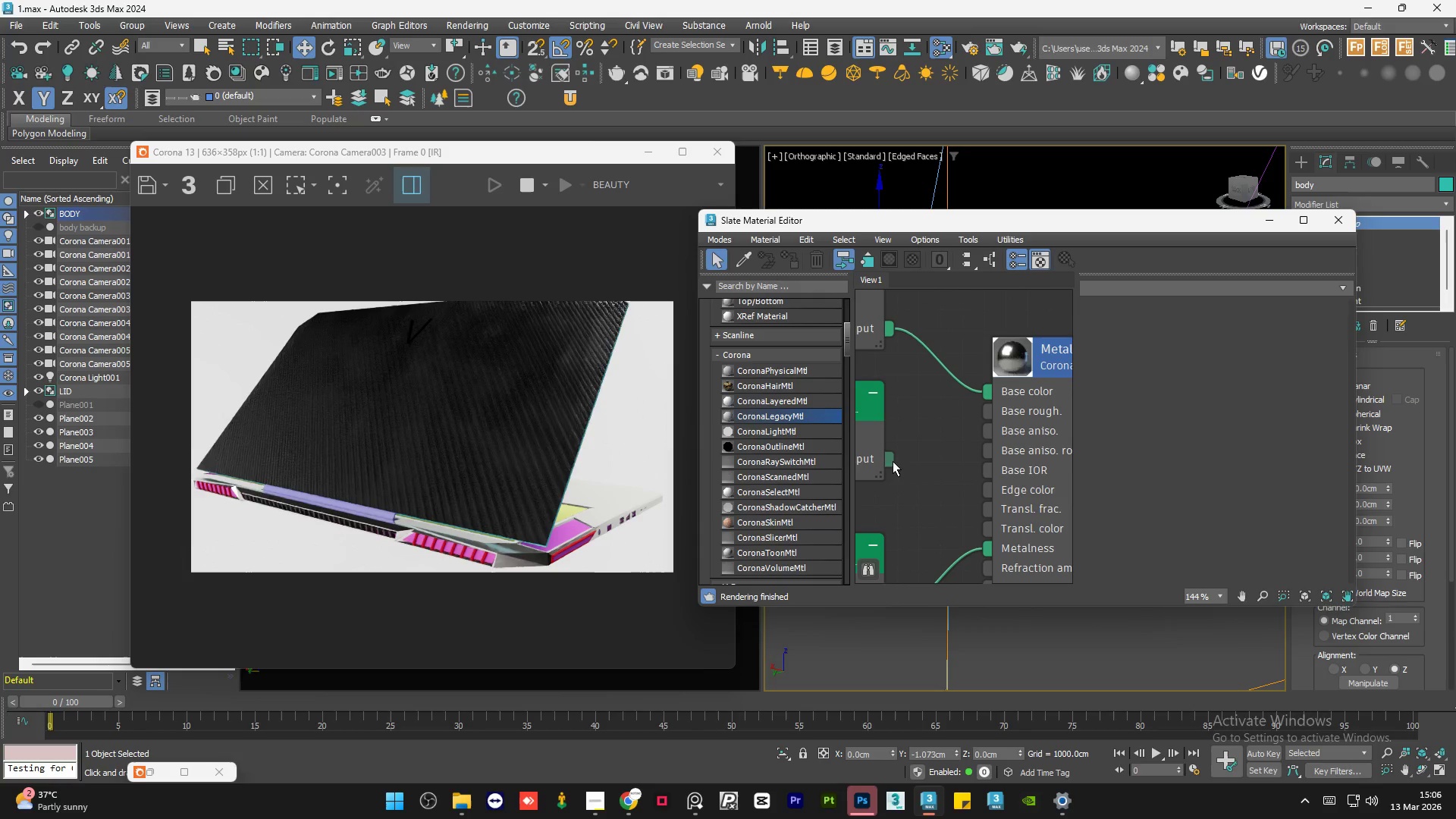 
left_click_drag(start_coordinate=[888, 460], to_coordinate=[982, 413])
 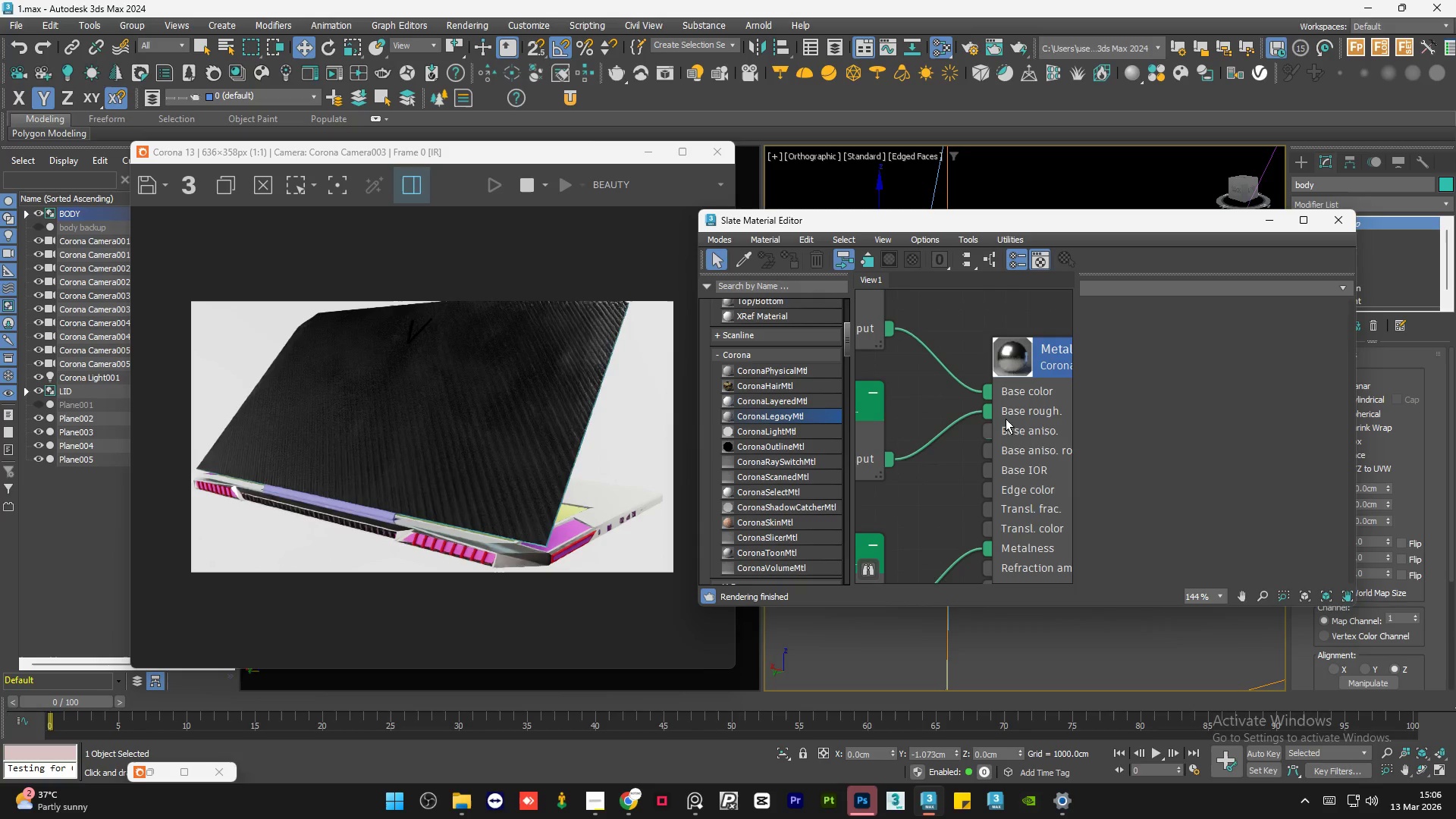 
double_click([1017, 425])
 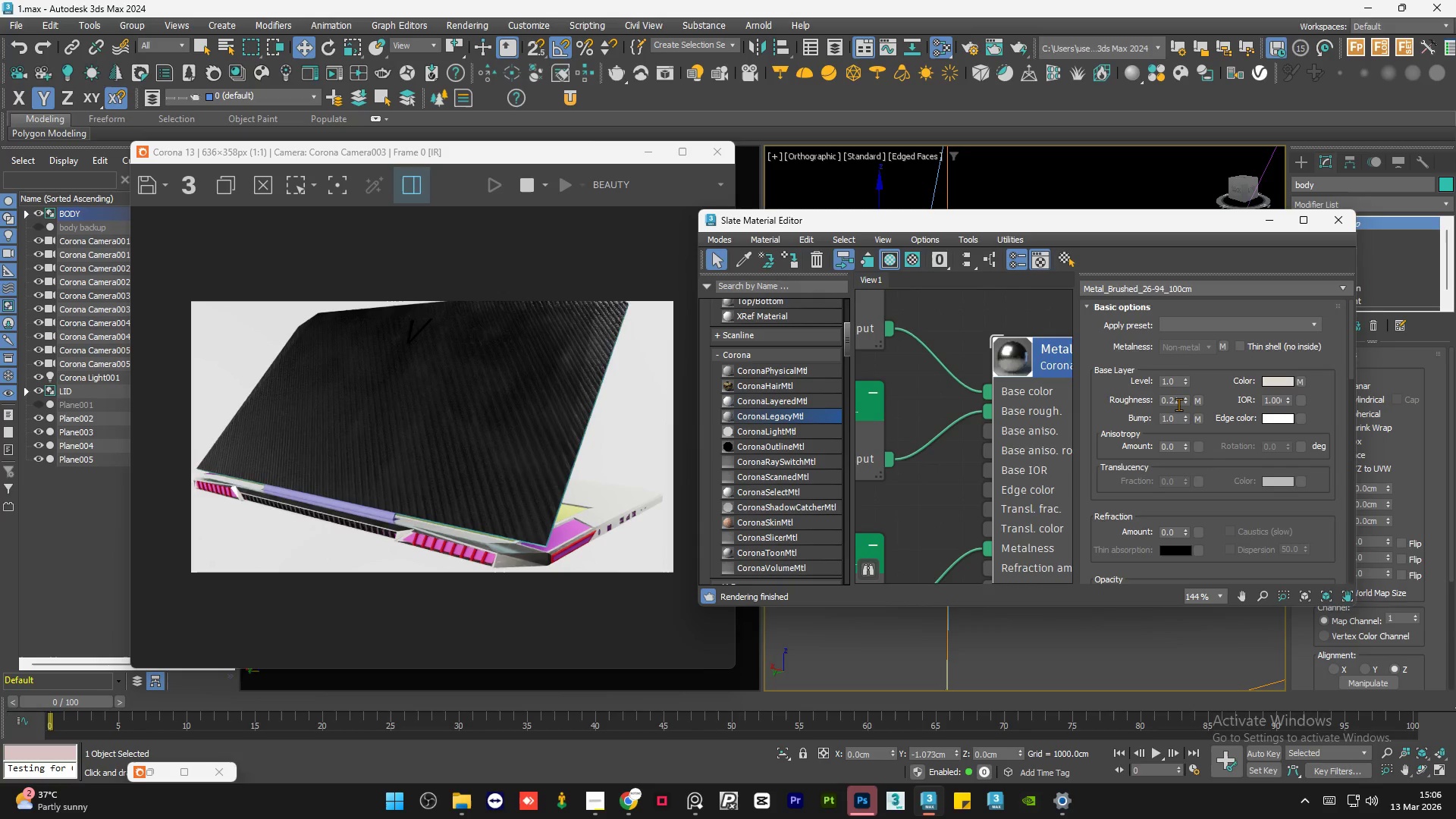 
double_click([1178, 404])
 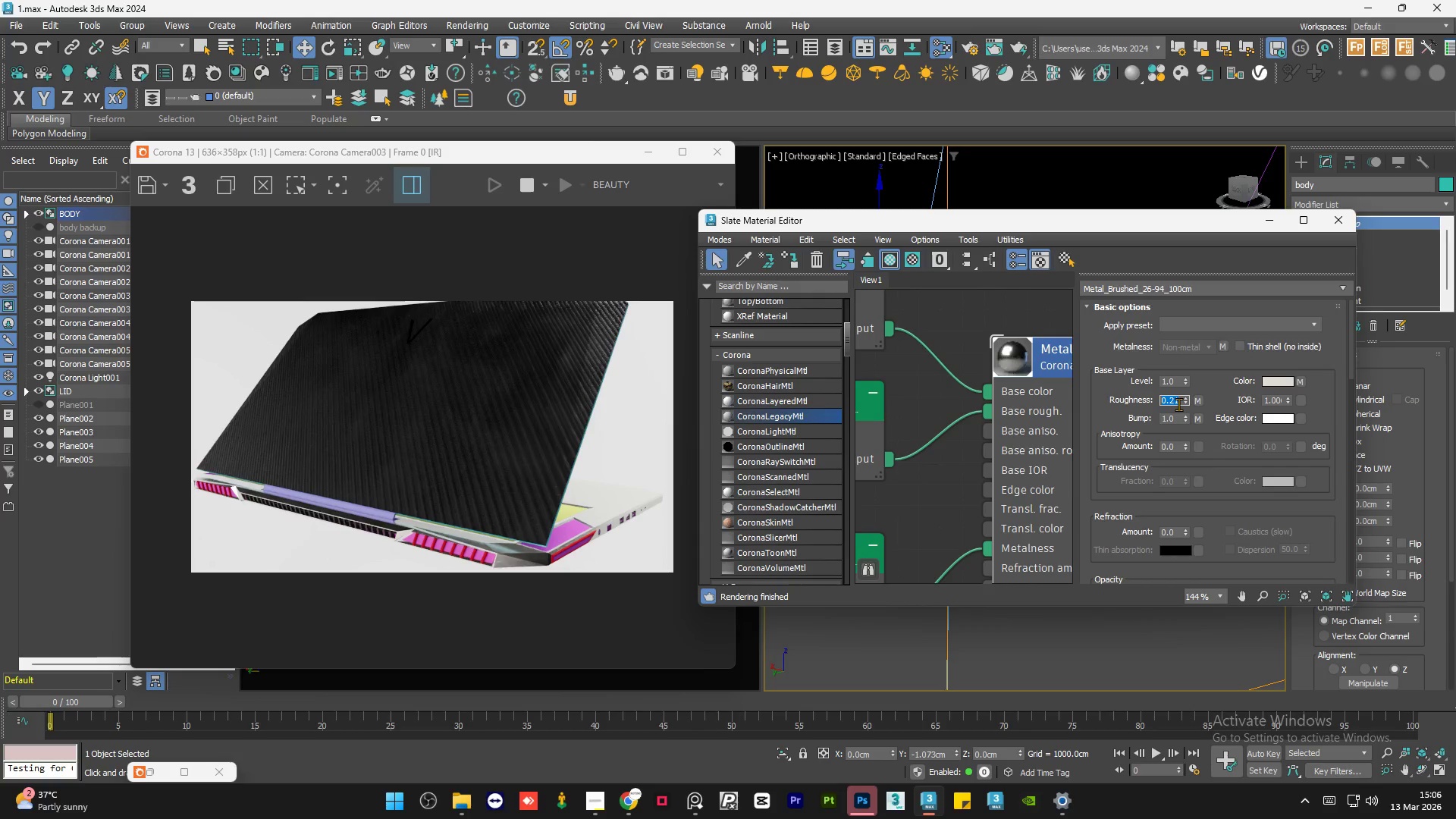 
key(NumpadDecimal)
 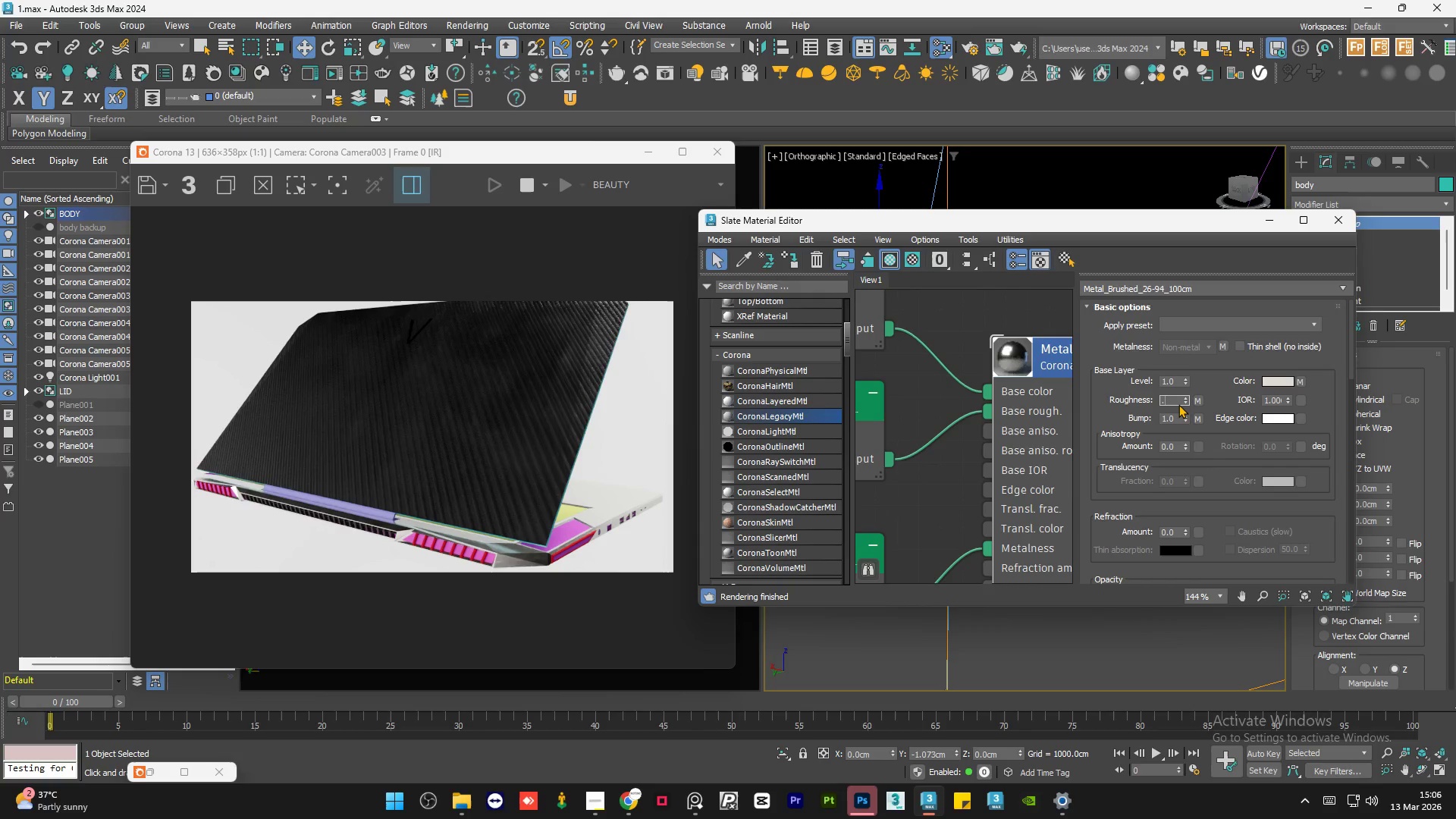 
key(Numpad7)
 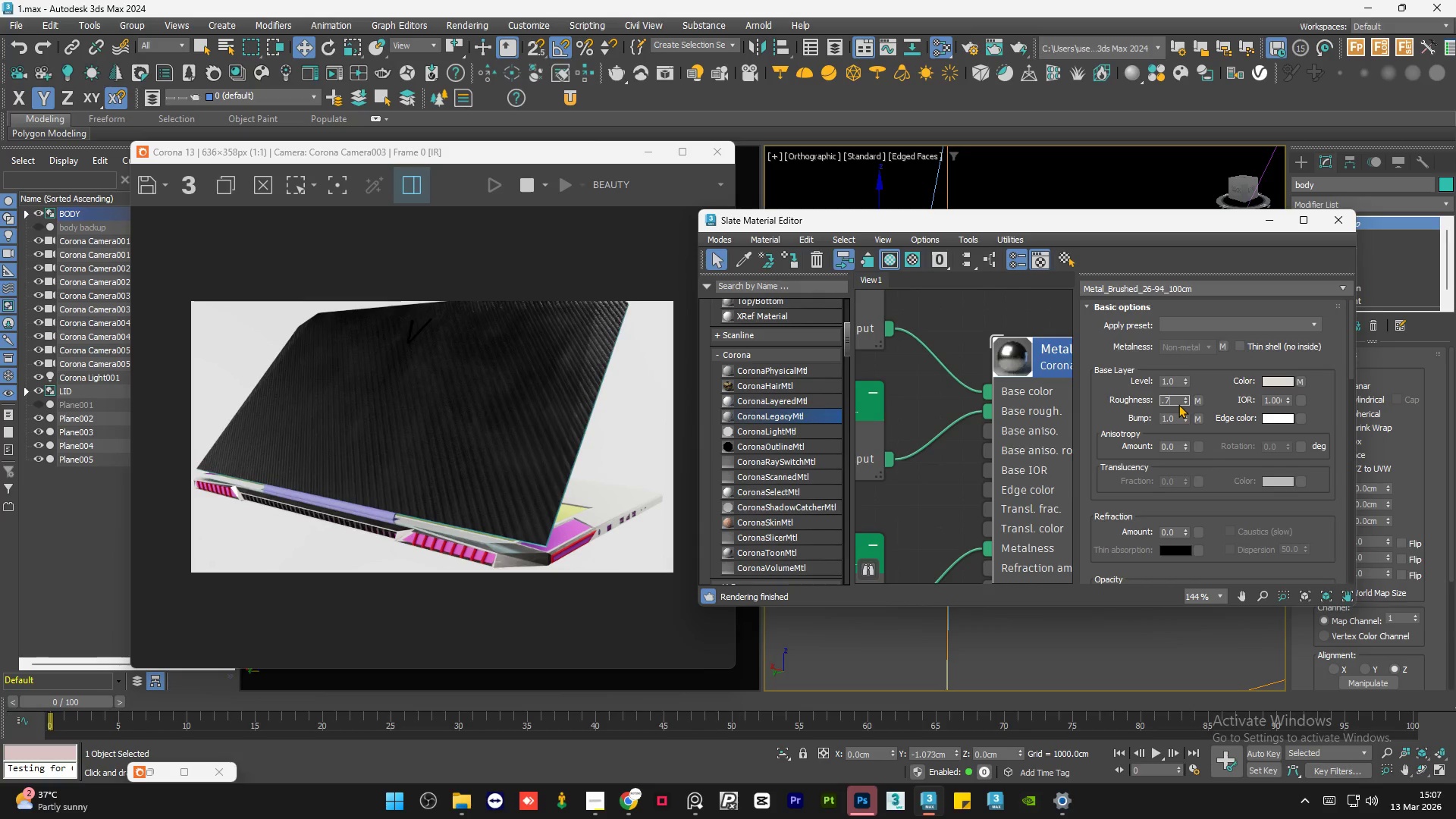 
key(NumpadEnter)
 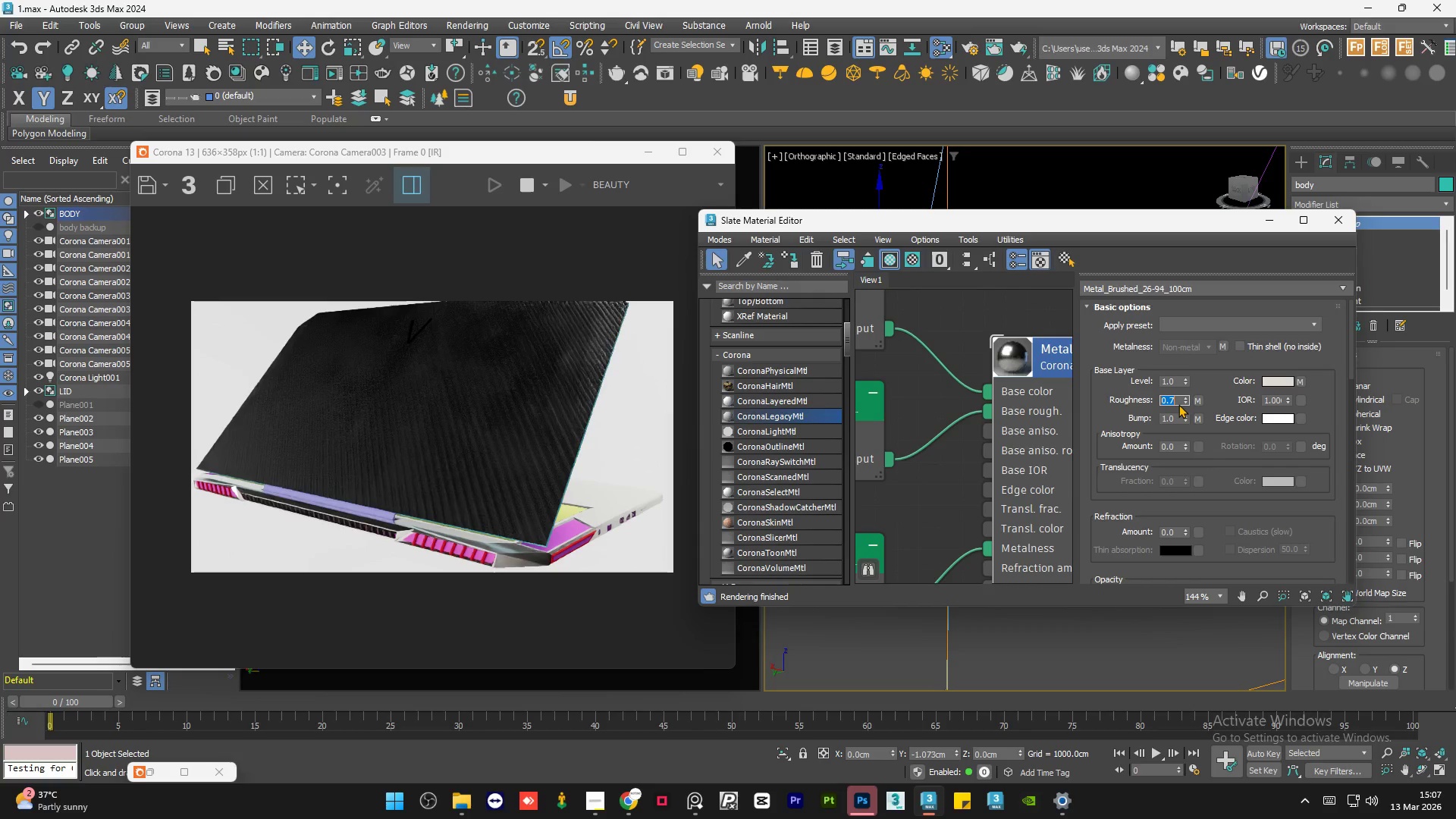 
key(NumpadDecimal)
 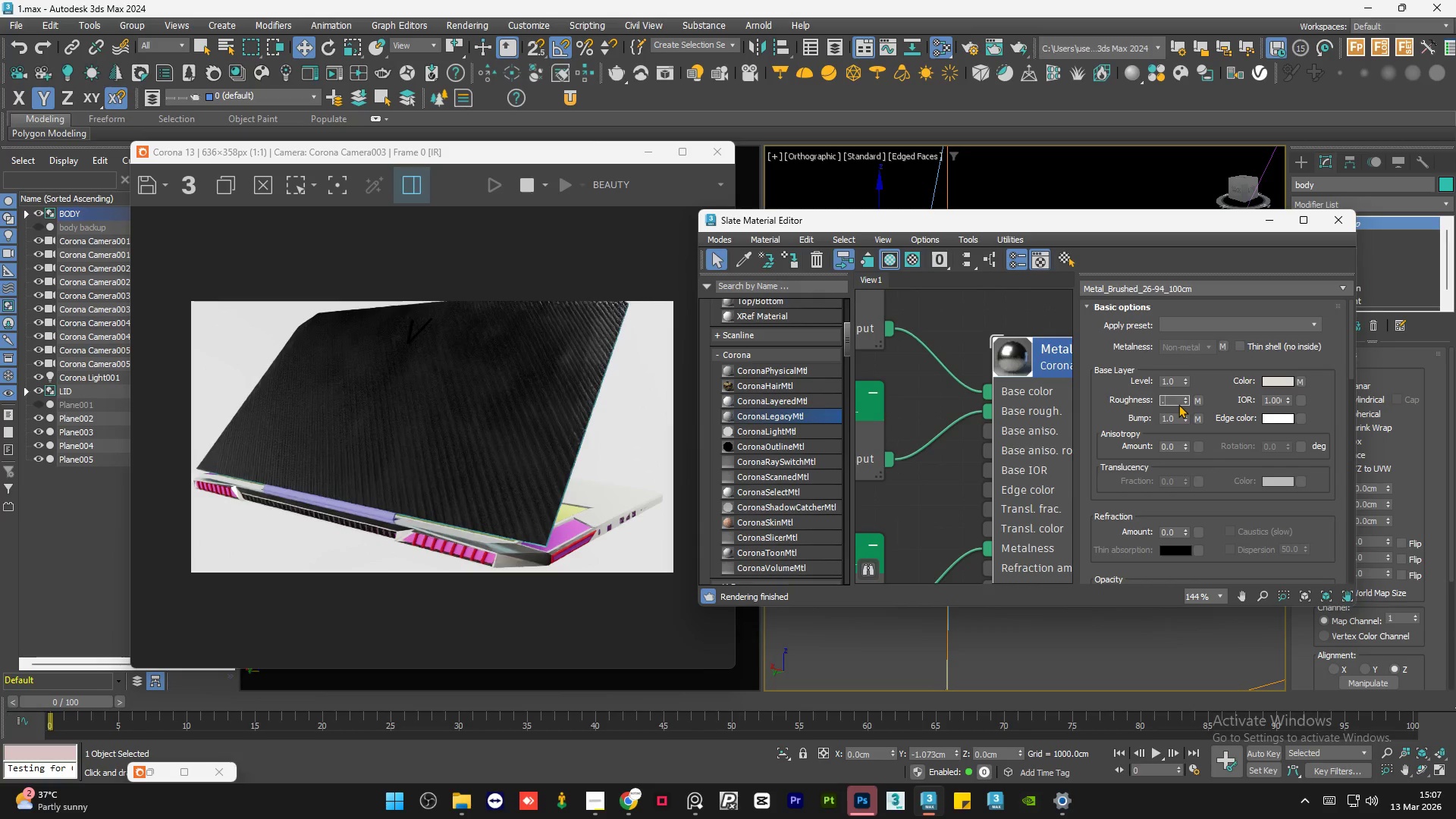 
key(Numpad8)
 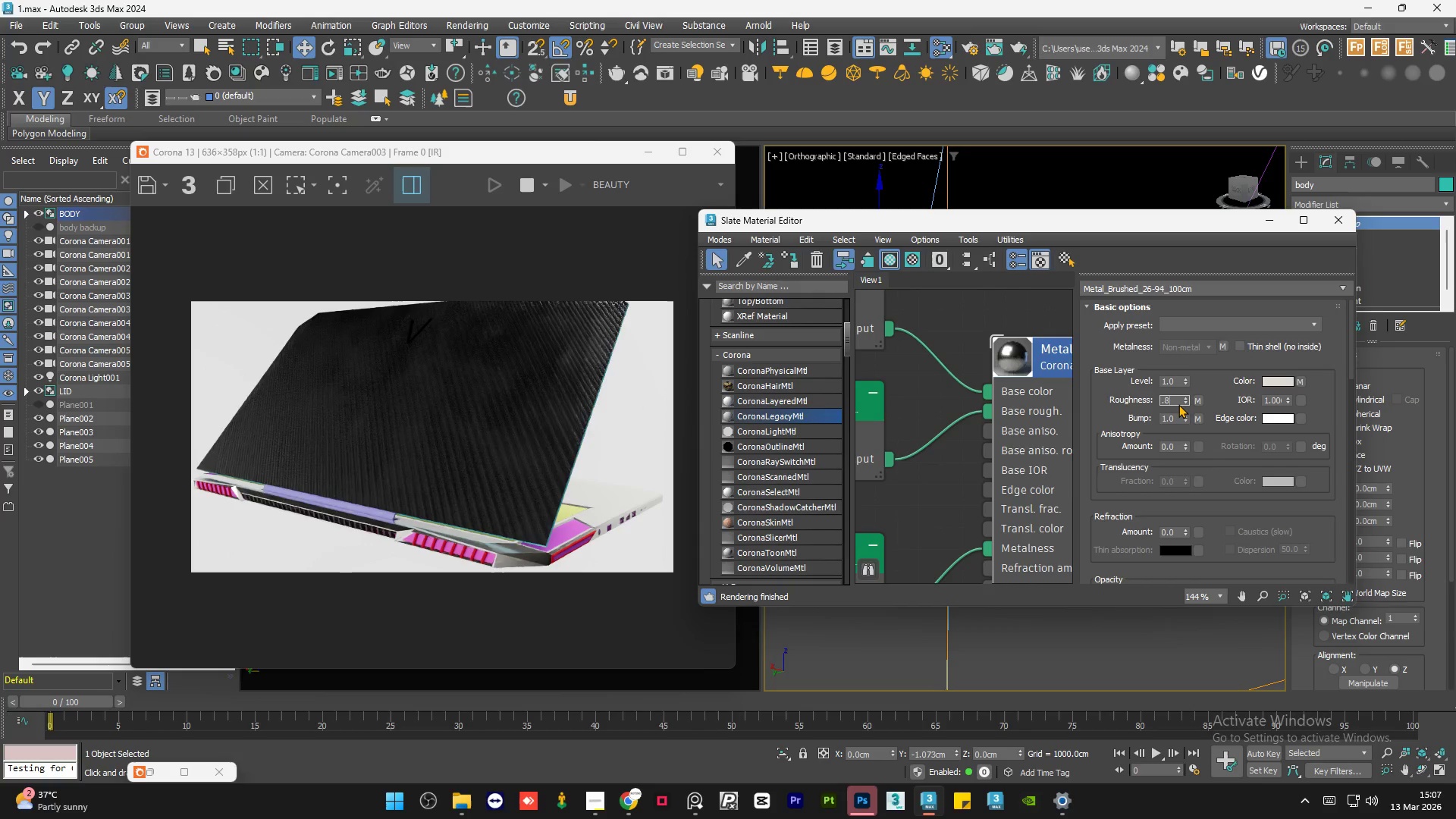 
key(NumpadEnter)
 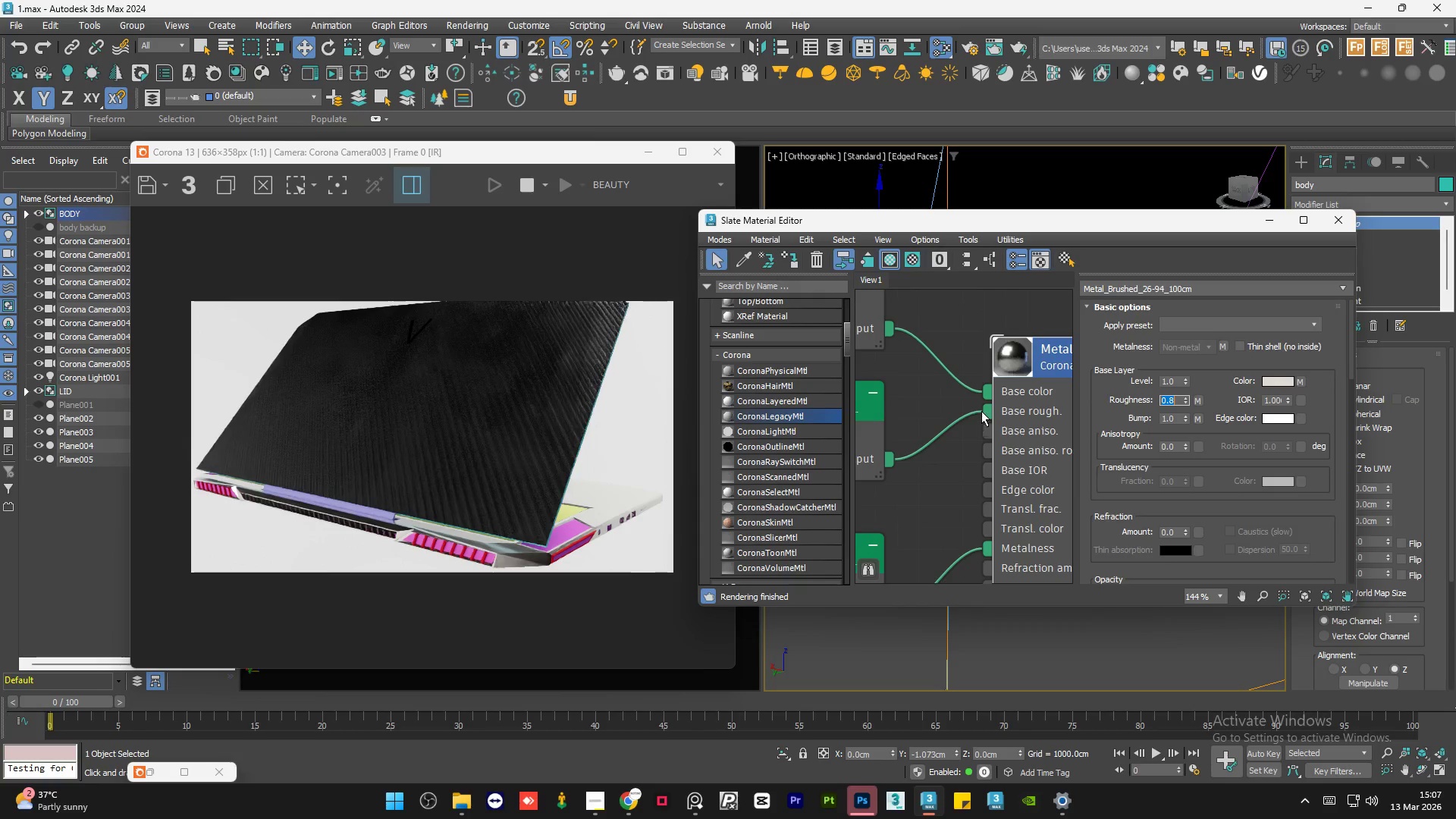 
left_click_drag(start_coordinate=[983, 409], to_coordinate=[981, 416])
 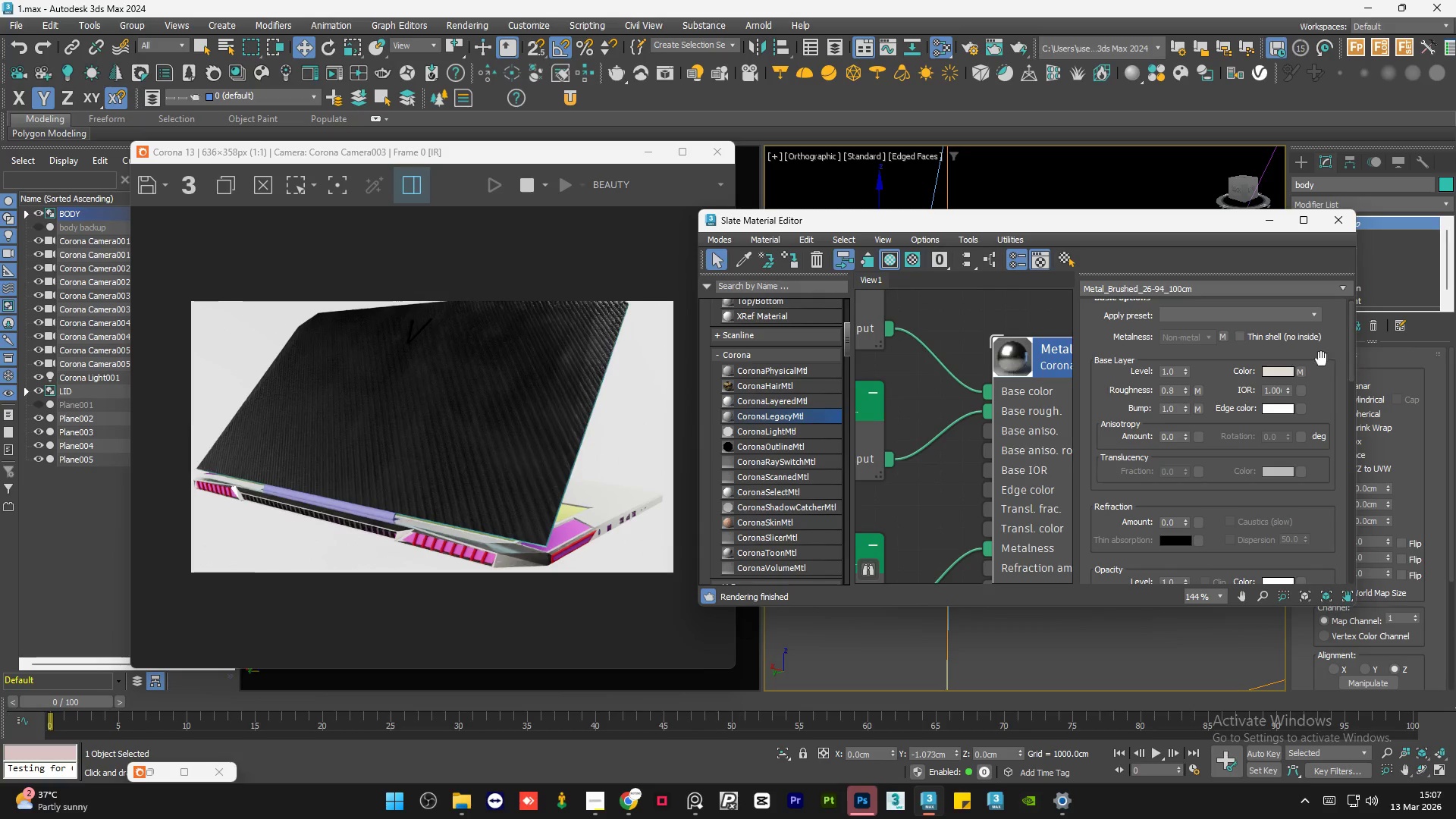 
wait(5.86)
 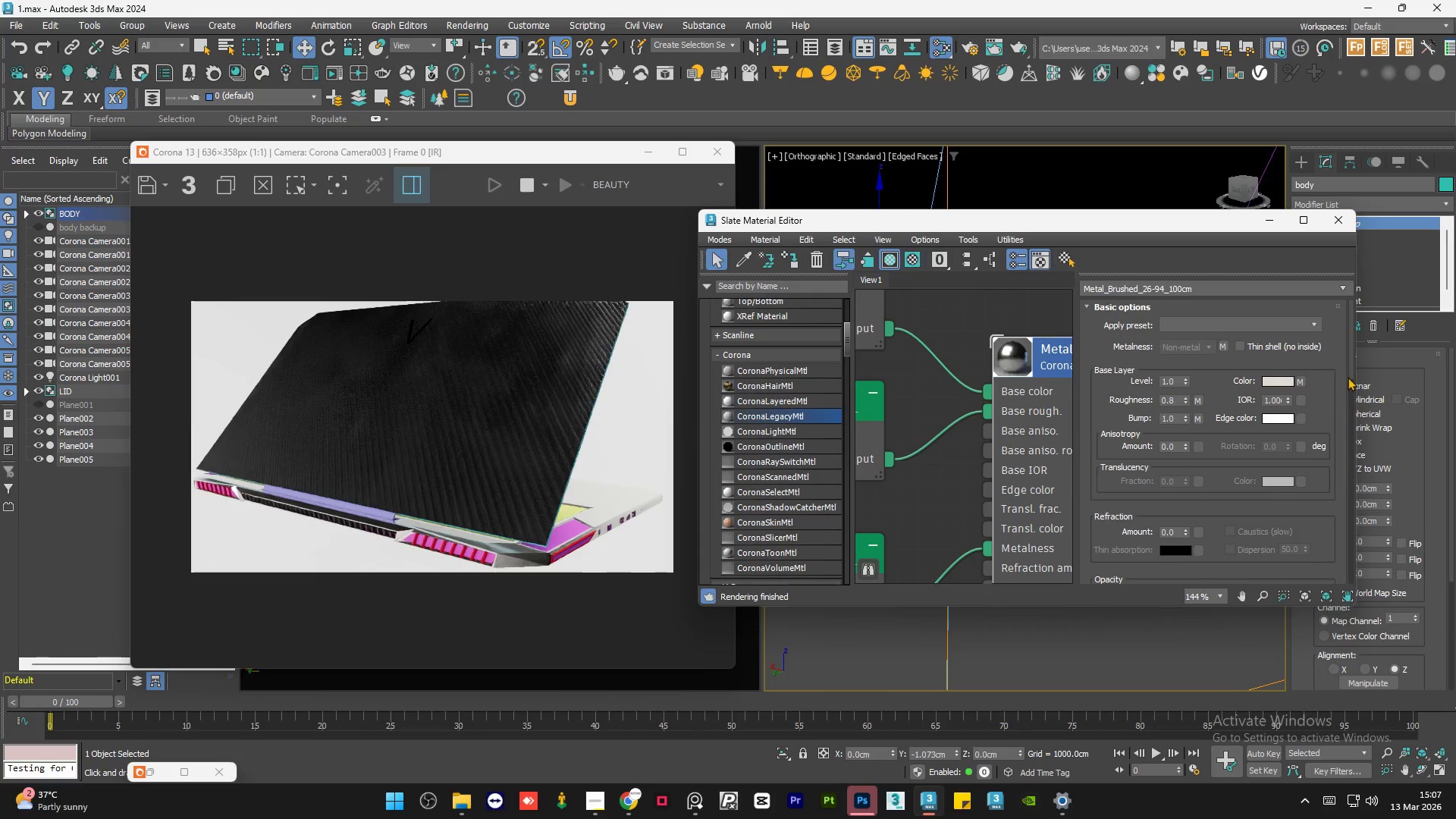 
scroll: coordinate [971, 421], scroll_direction: down, amount: 3.0
 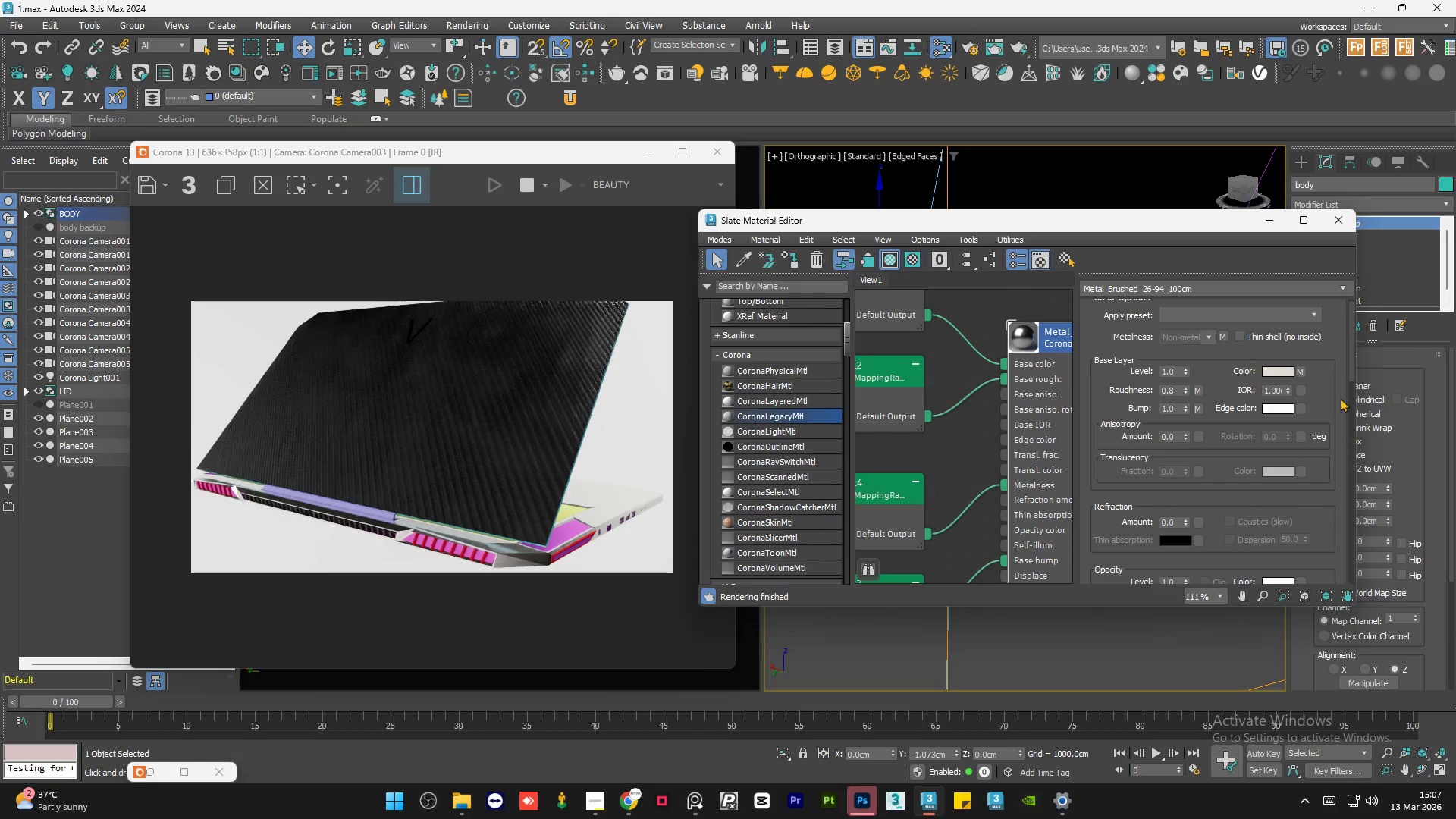 
left_click_drag(start_coordinate=[1354, 359], to_coordinate=[1358, 484])
 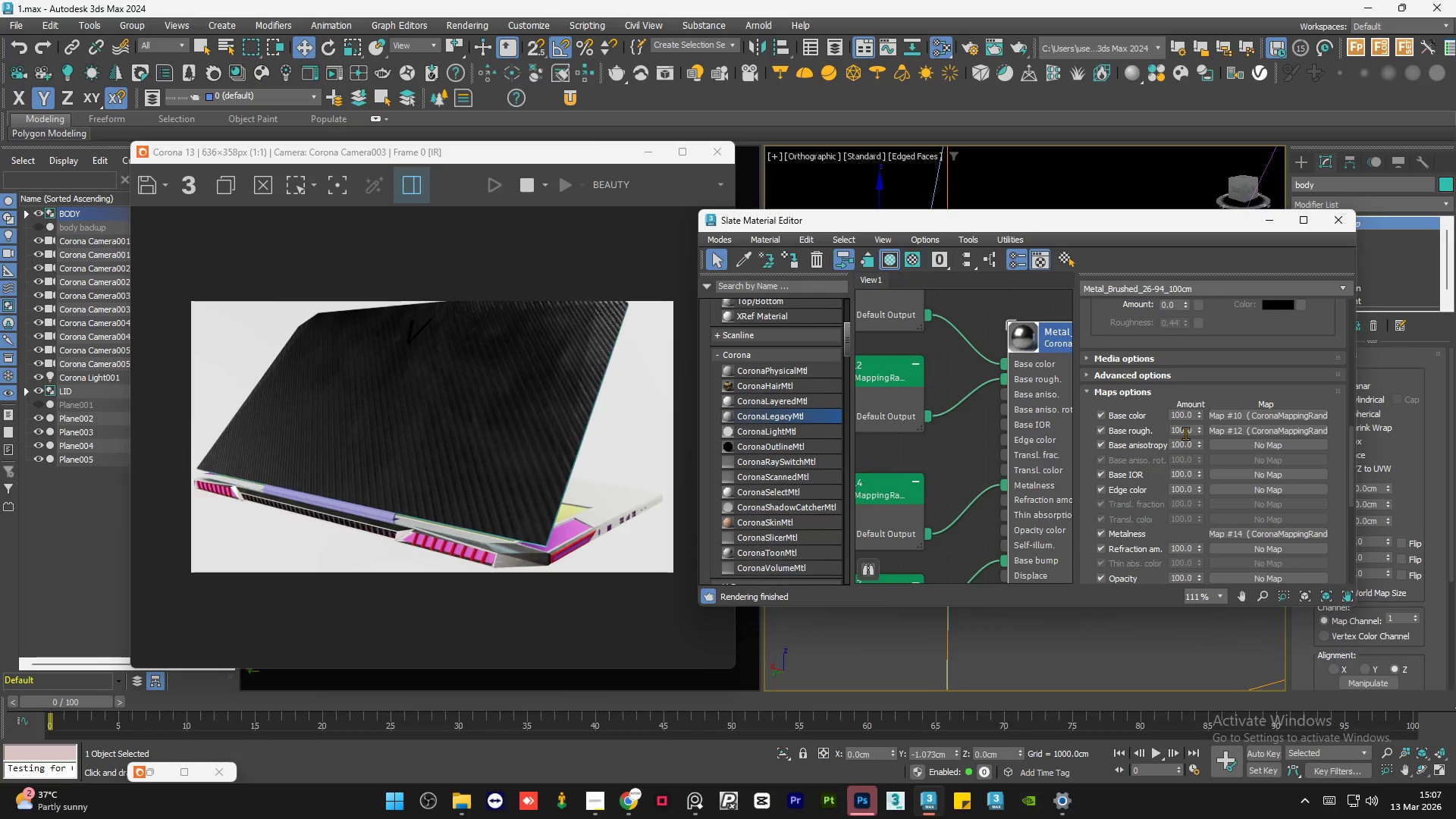 
double_click([1185, 433])
 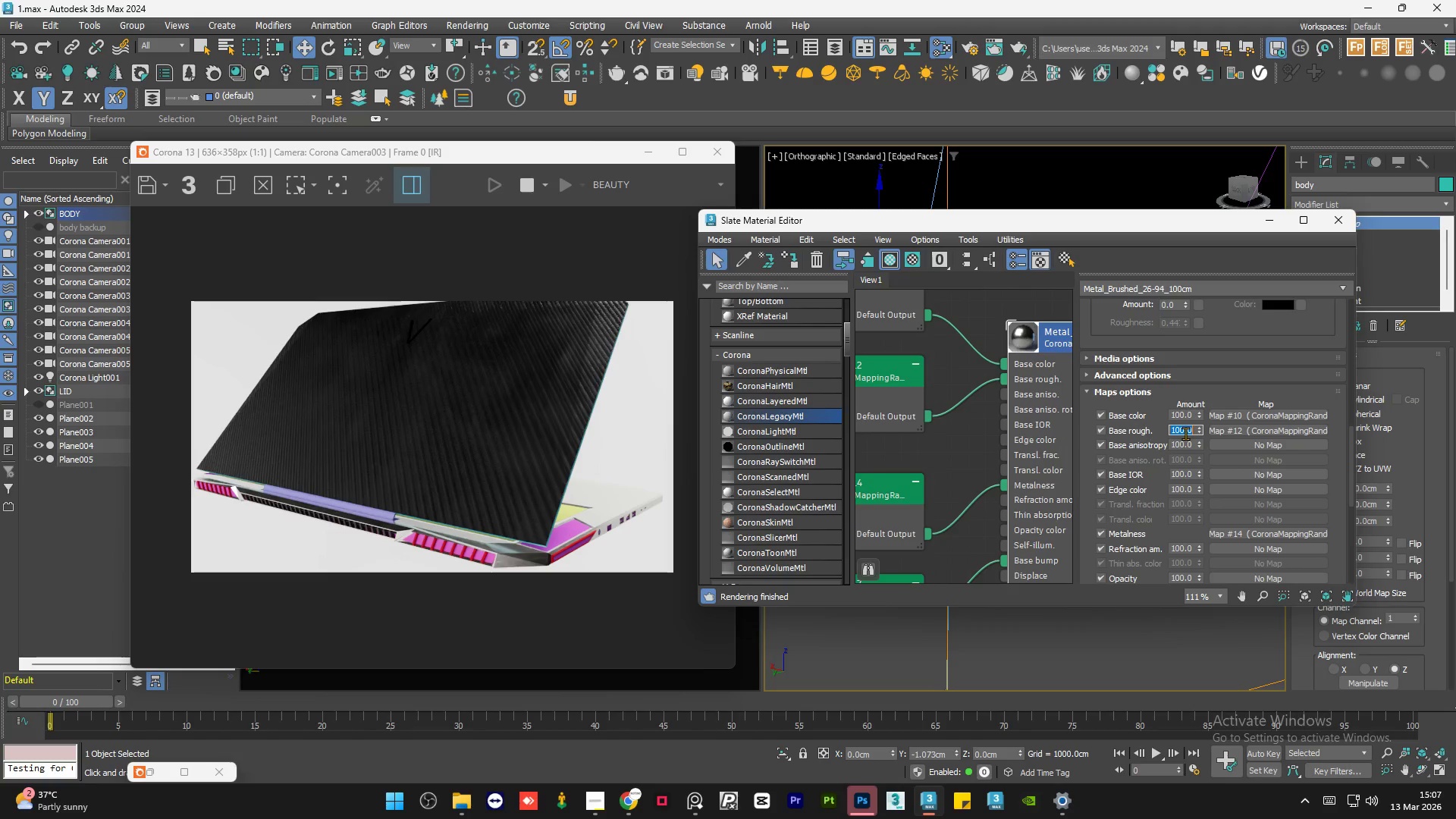 
key(Numpad5)
 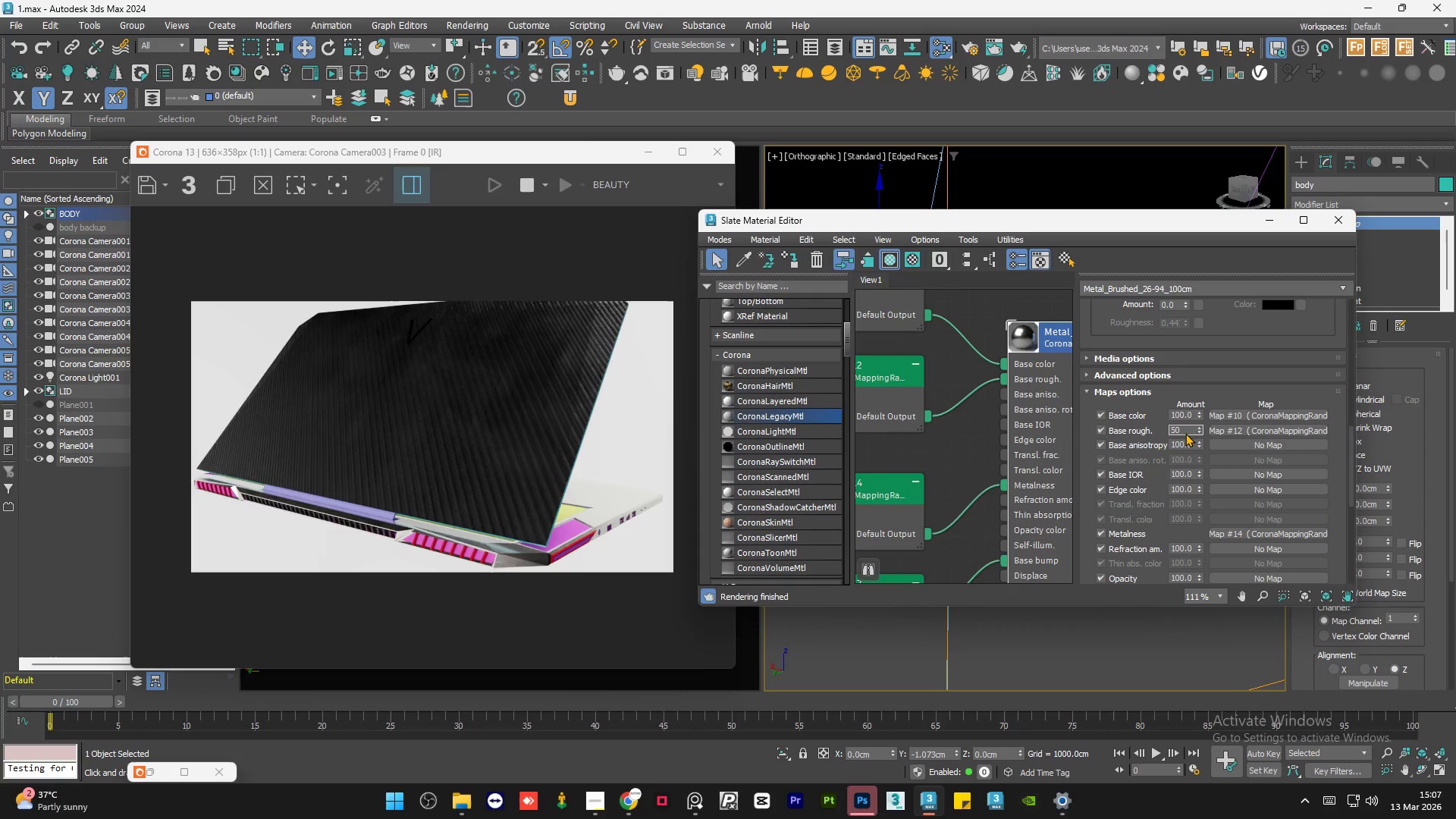 
key(Numpad0)
 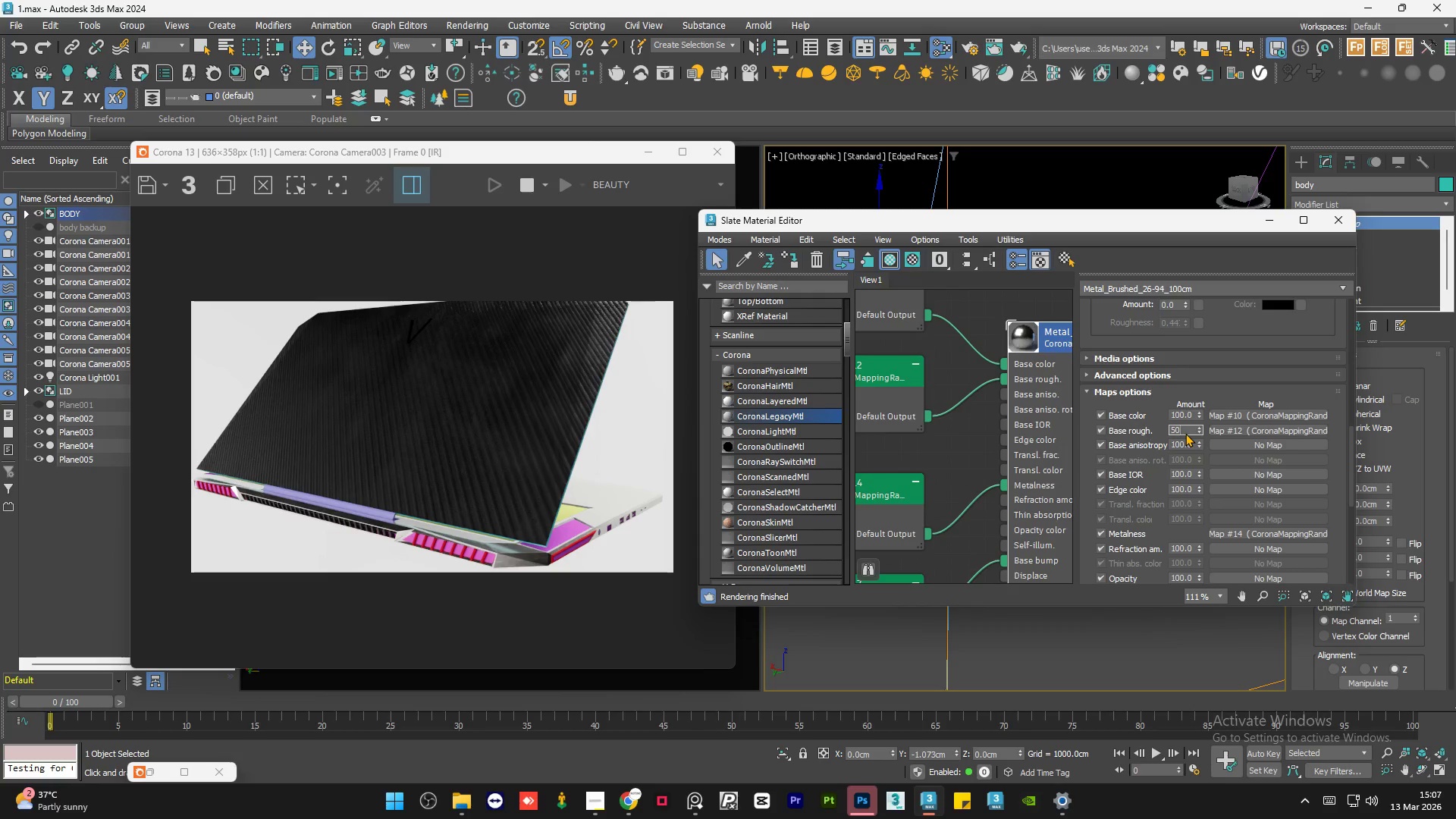 
key(NumpadEnter)
 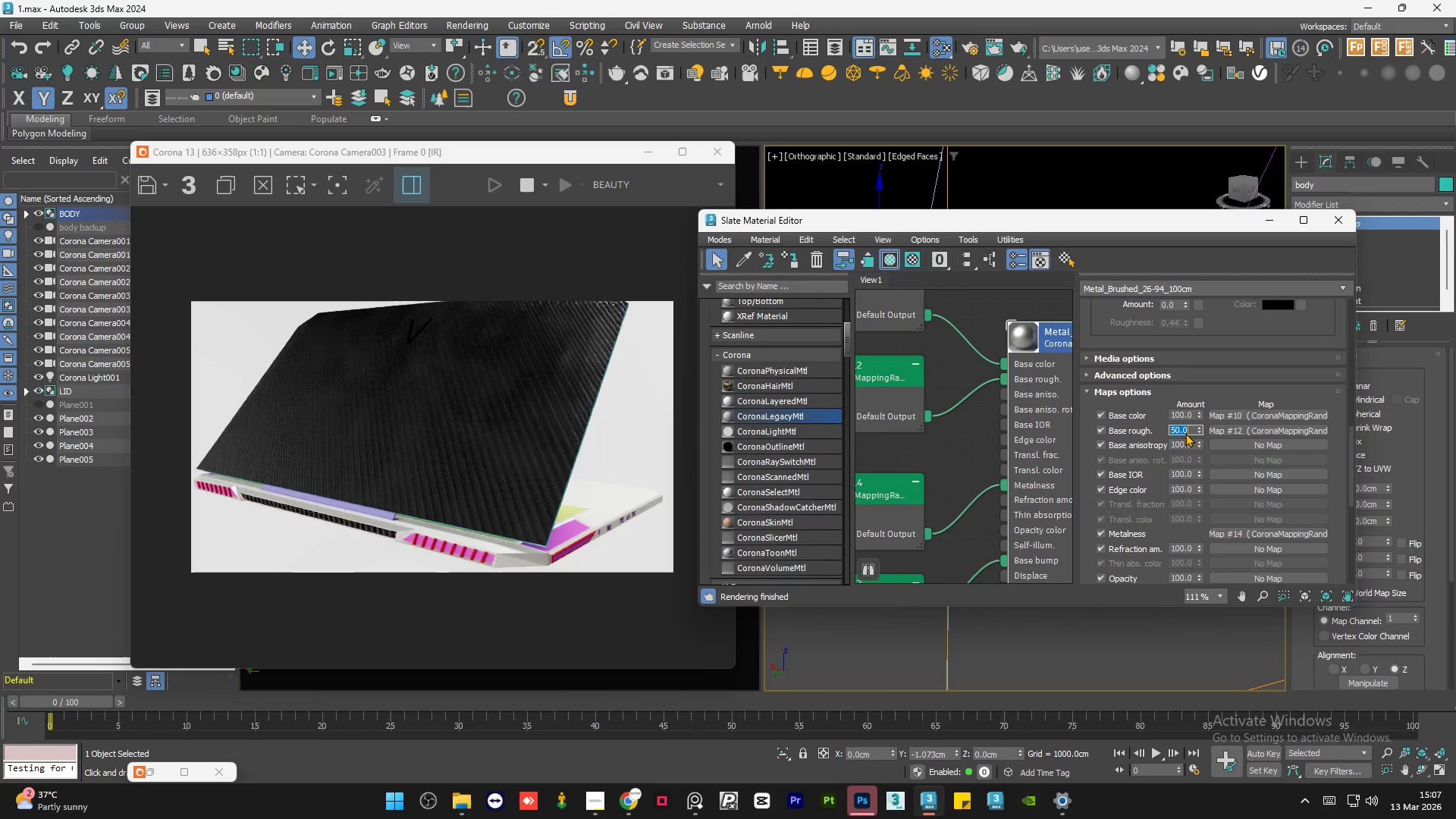 
key(Numpad7)
 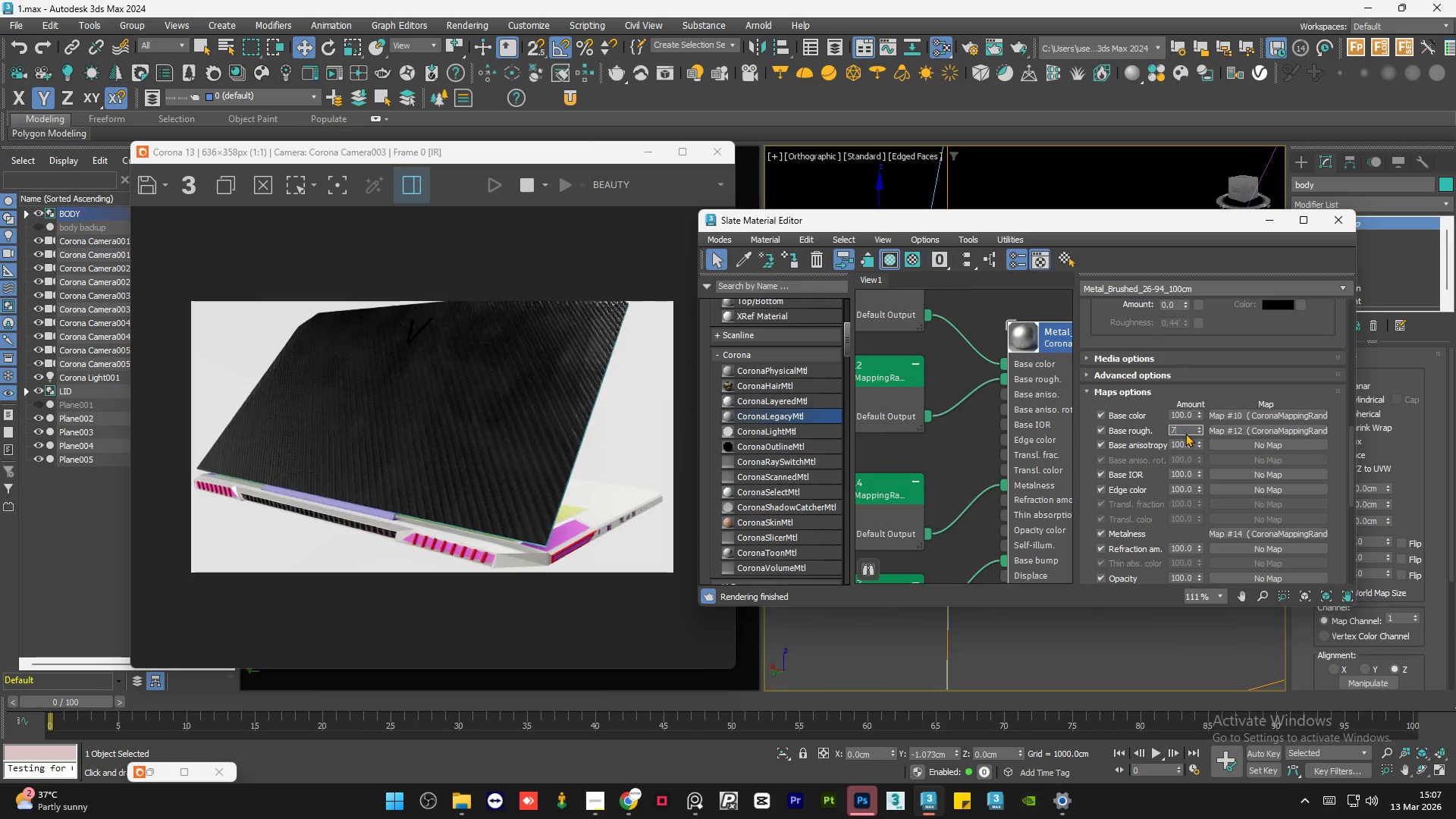 
key(Numpad0)
 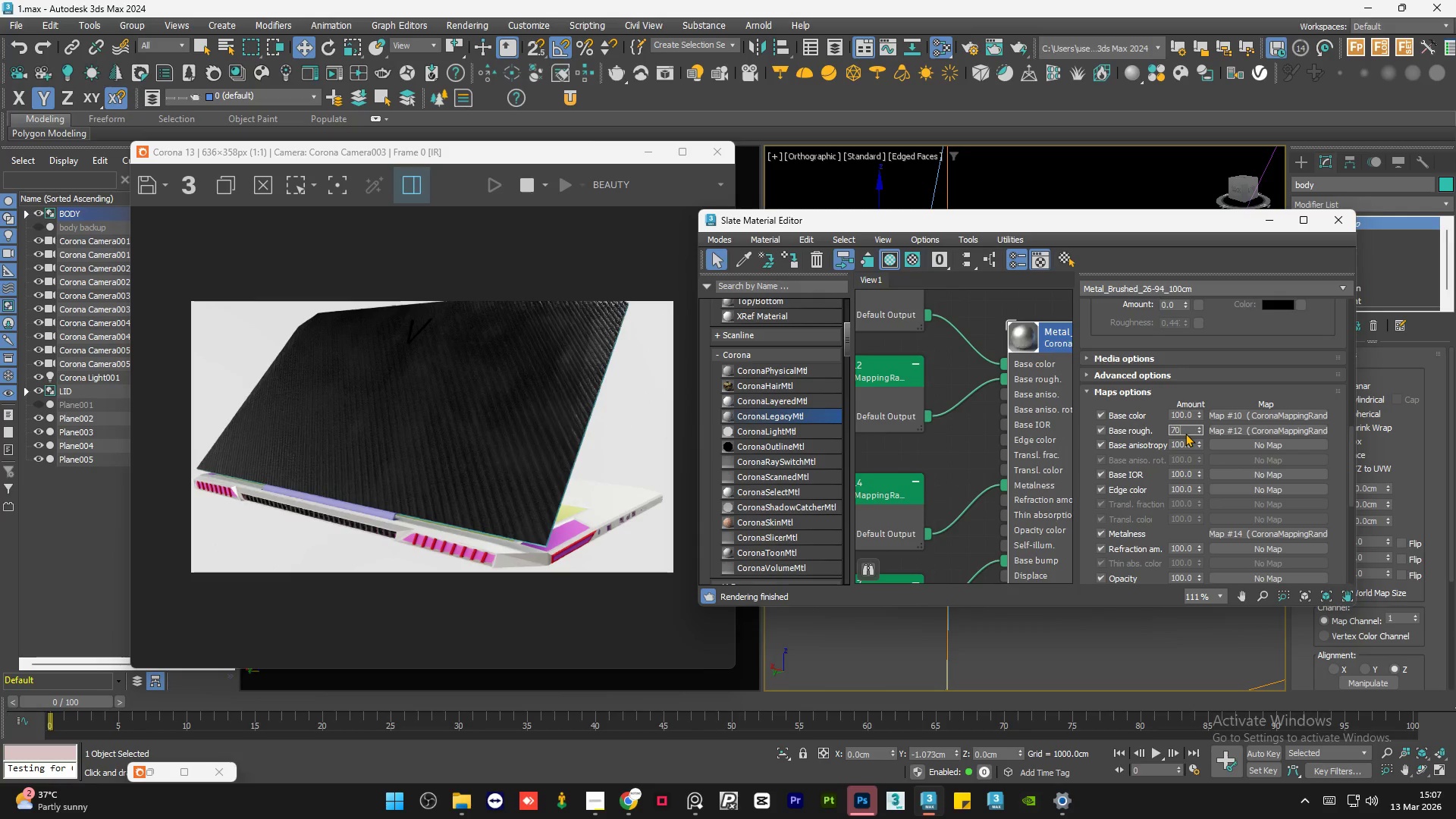 
key(NumpadEnter)
 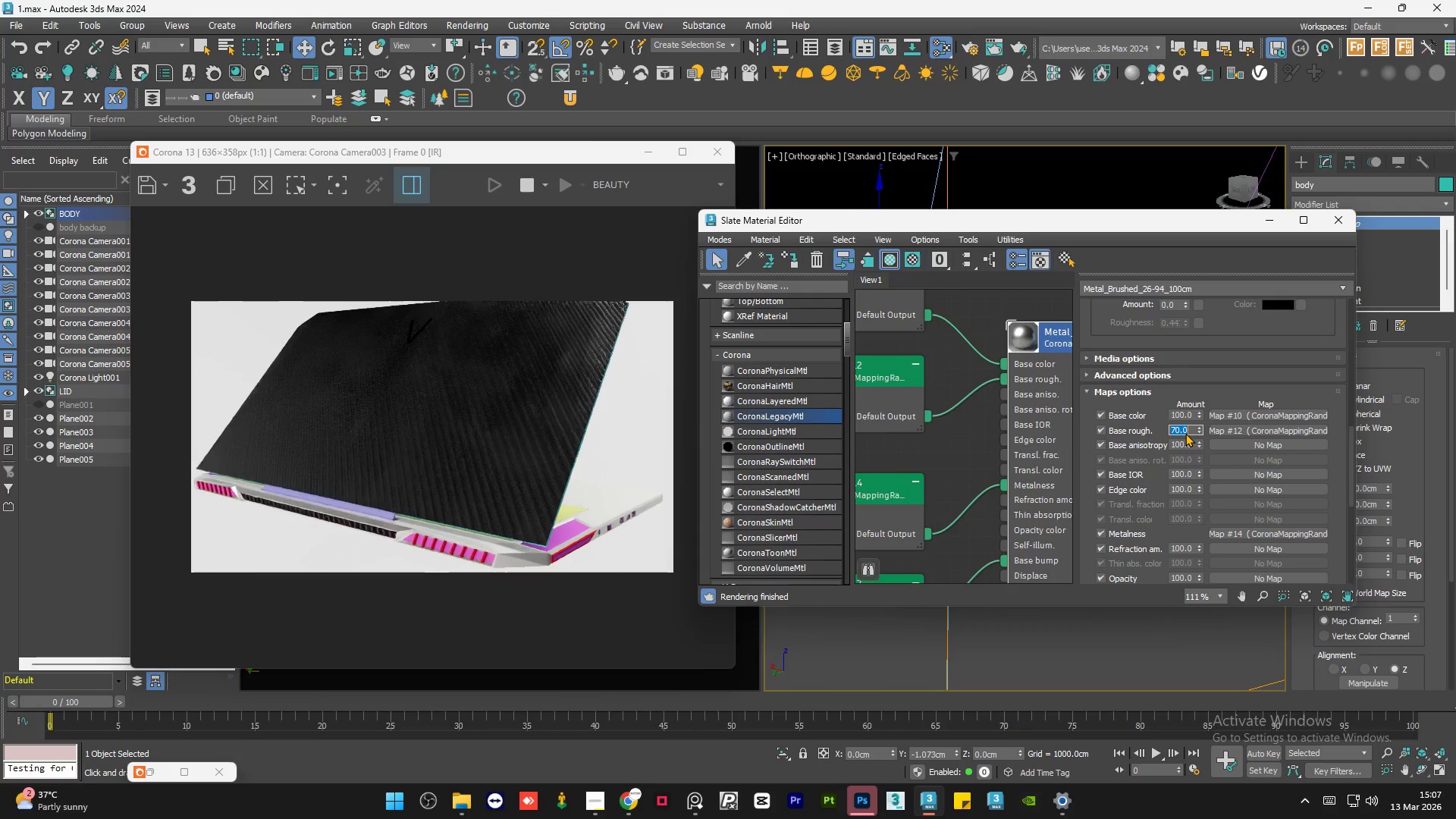 
key(Numpad8)
 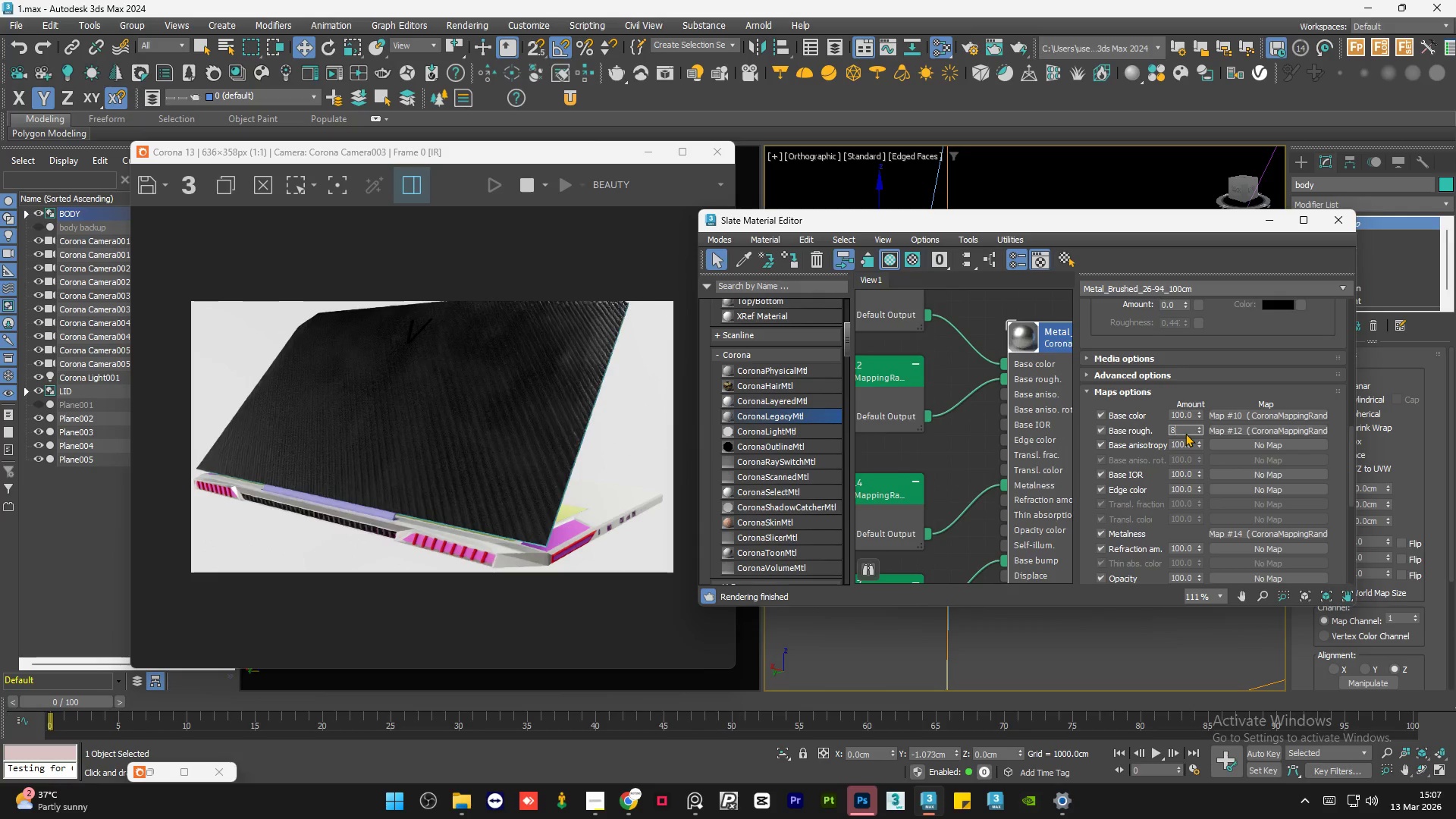 
key(Numpad0)
 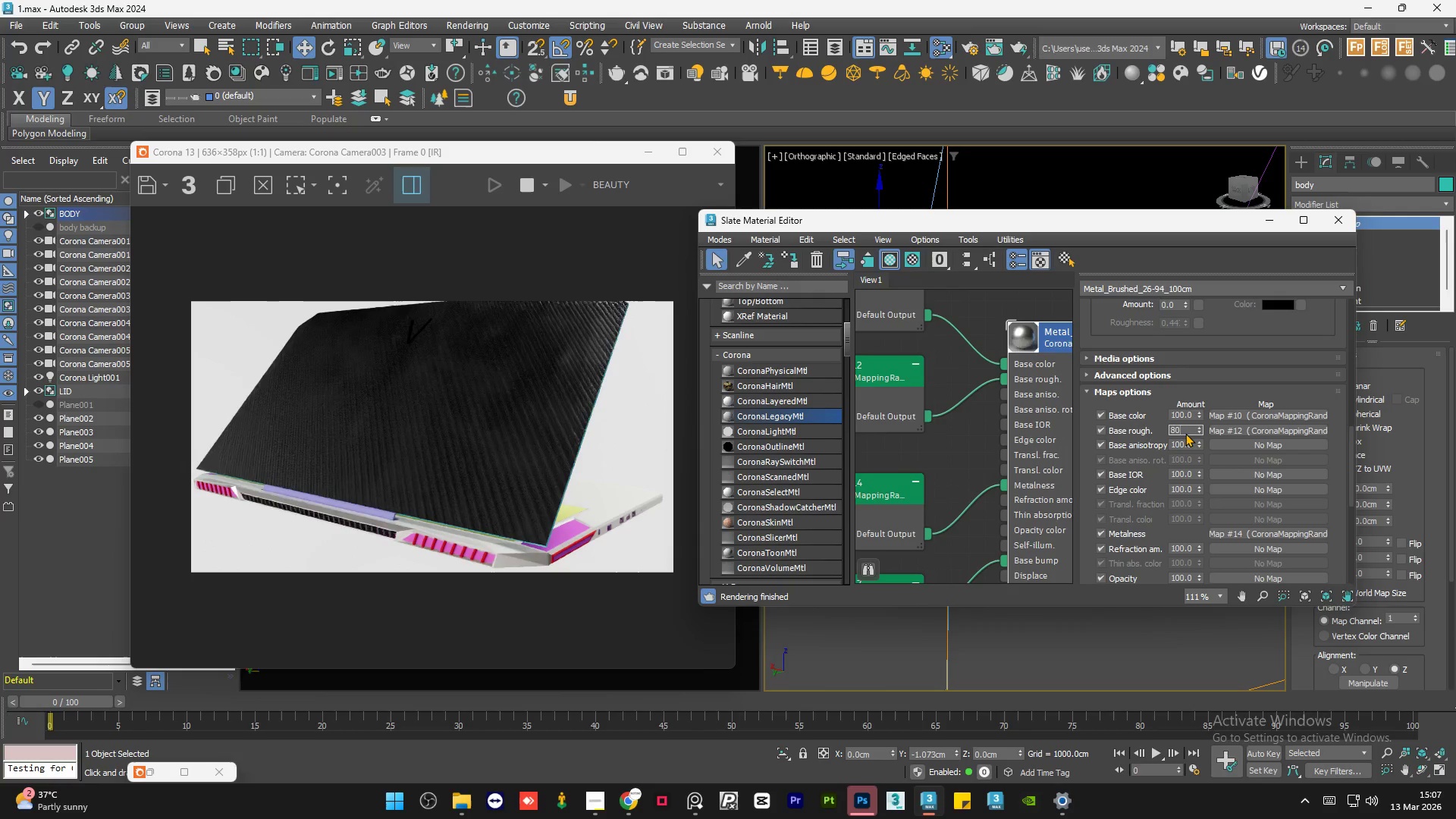 
key(NumpadEnter)
 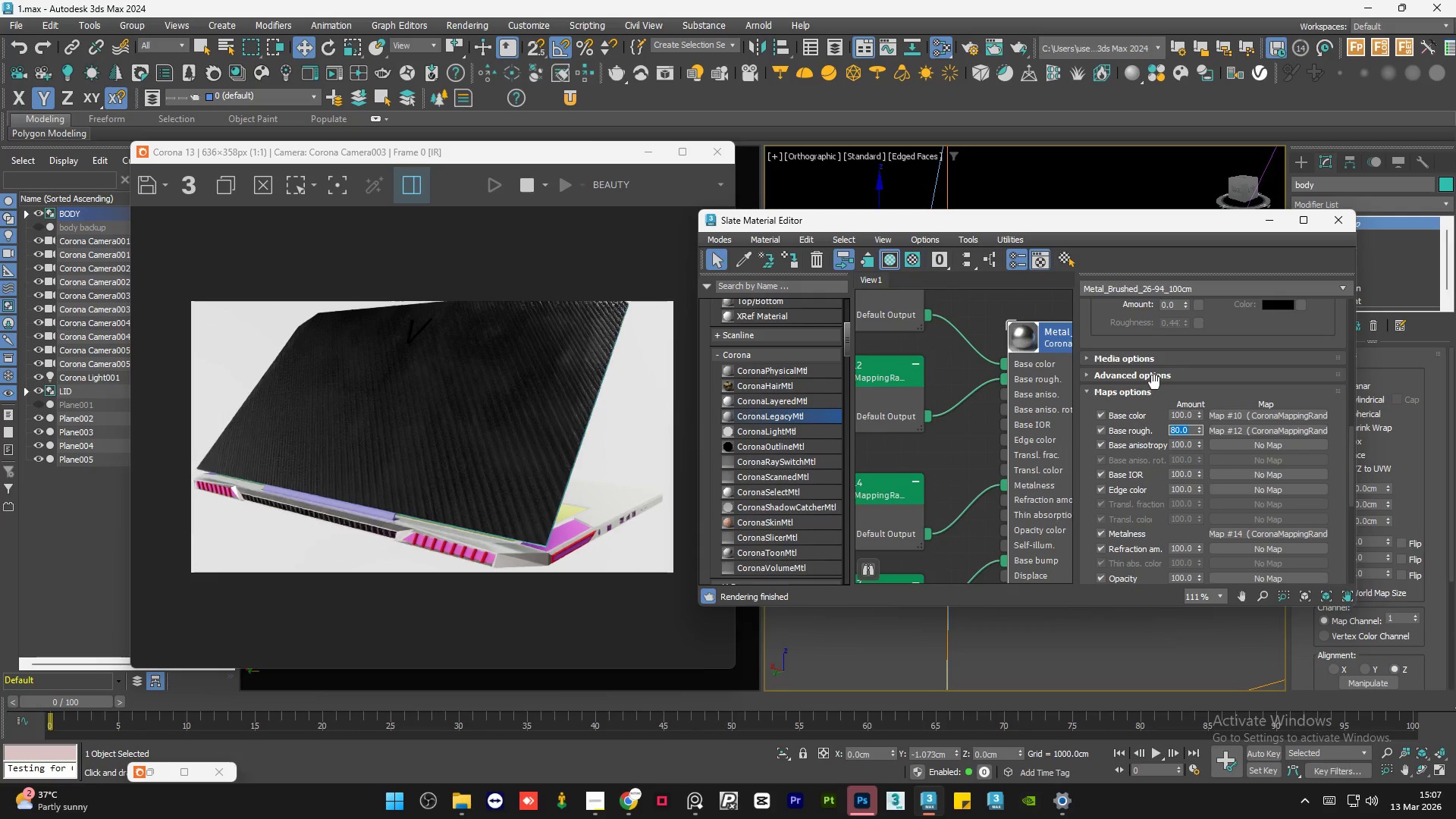 
scroll: coordinate [989, 370], scroll_direction: down, amount: 8.0
 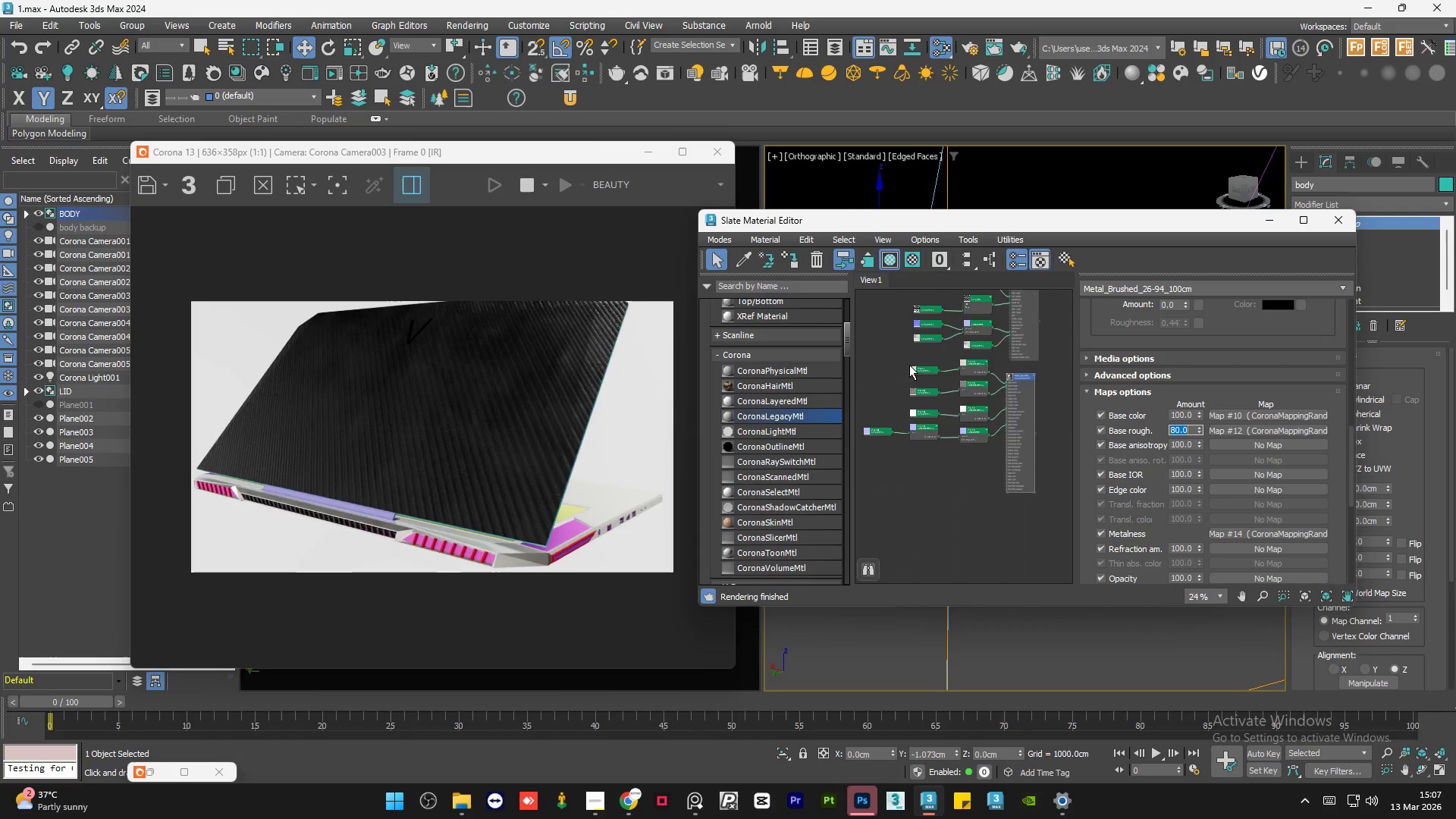 
double_click([974, 343])
 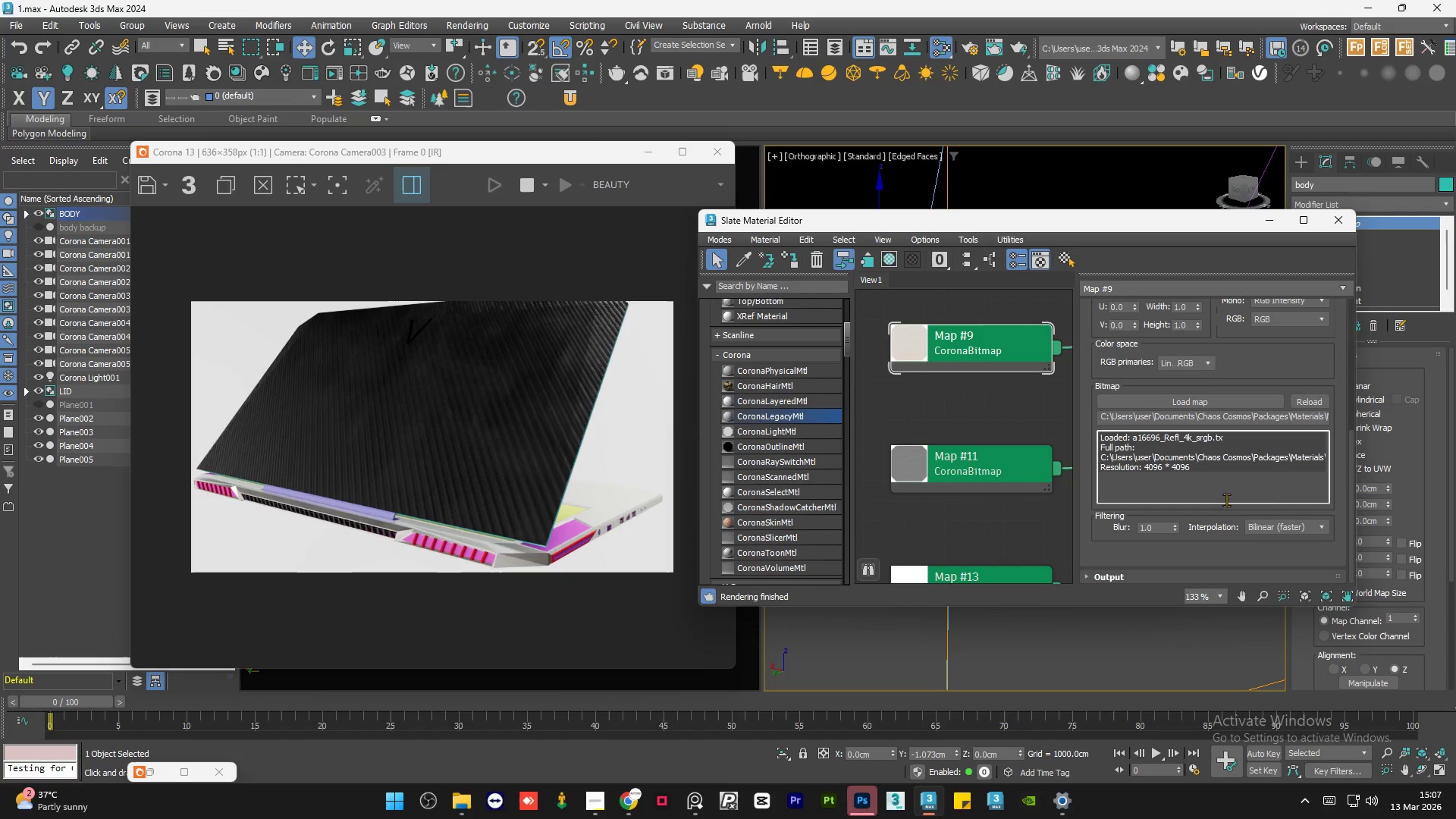 
scroll: coordinate [974, 343], scroll_direction: up, amount: 10.0
 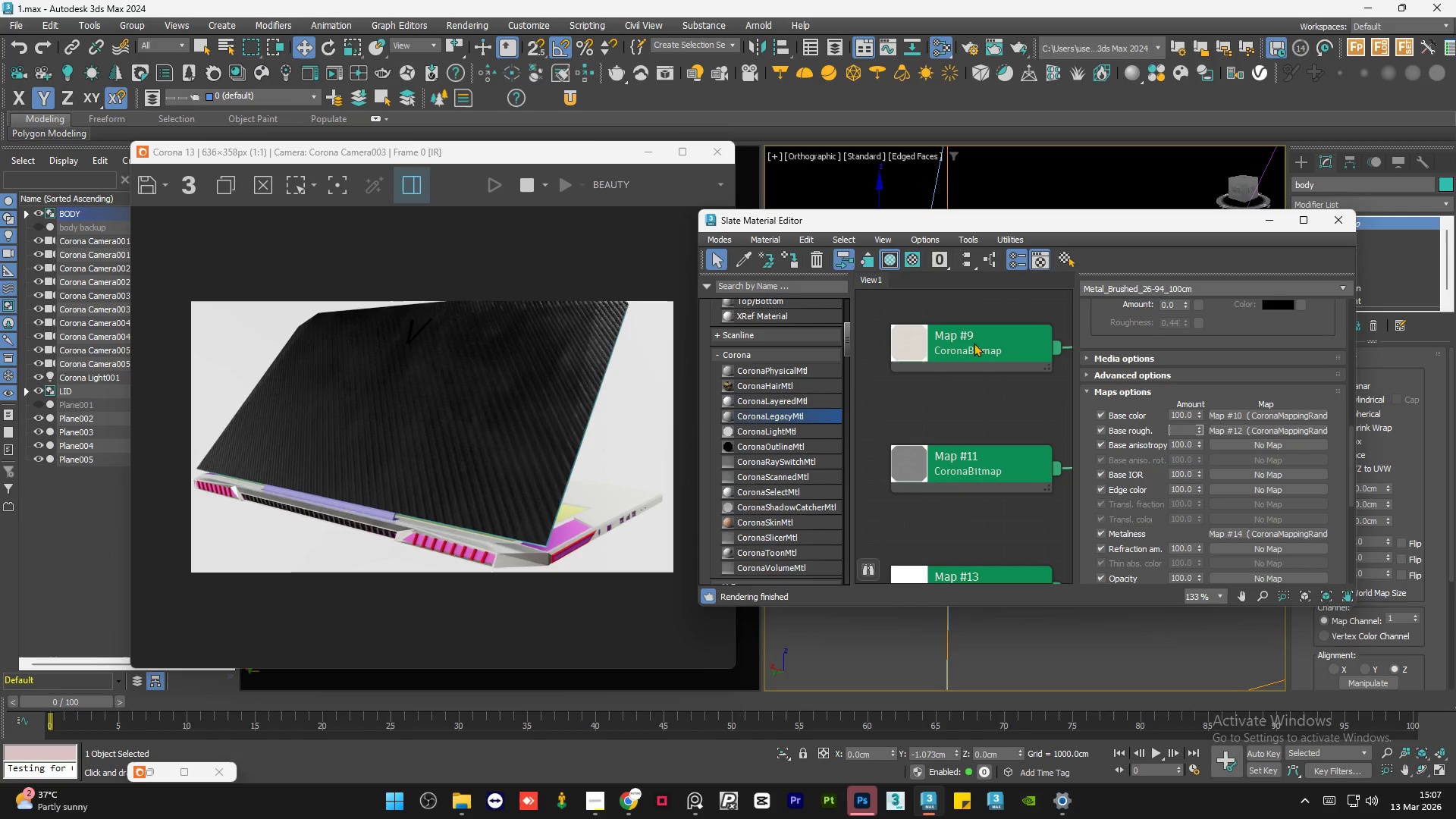 
left_click_drag(start_coordinate=[1350, 449], to_coordinate=[1334, 340])
 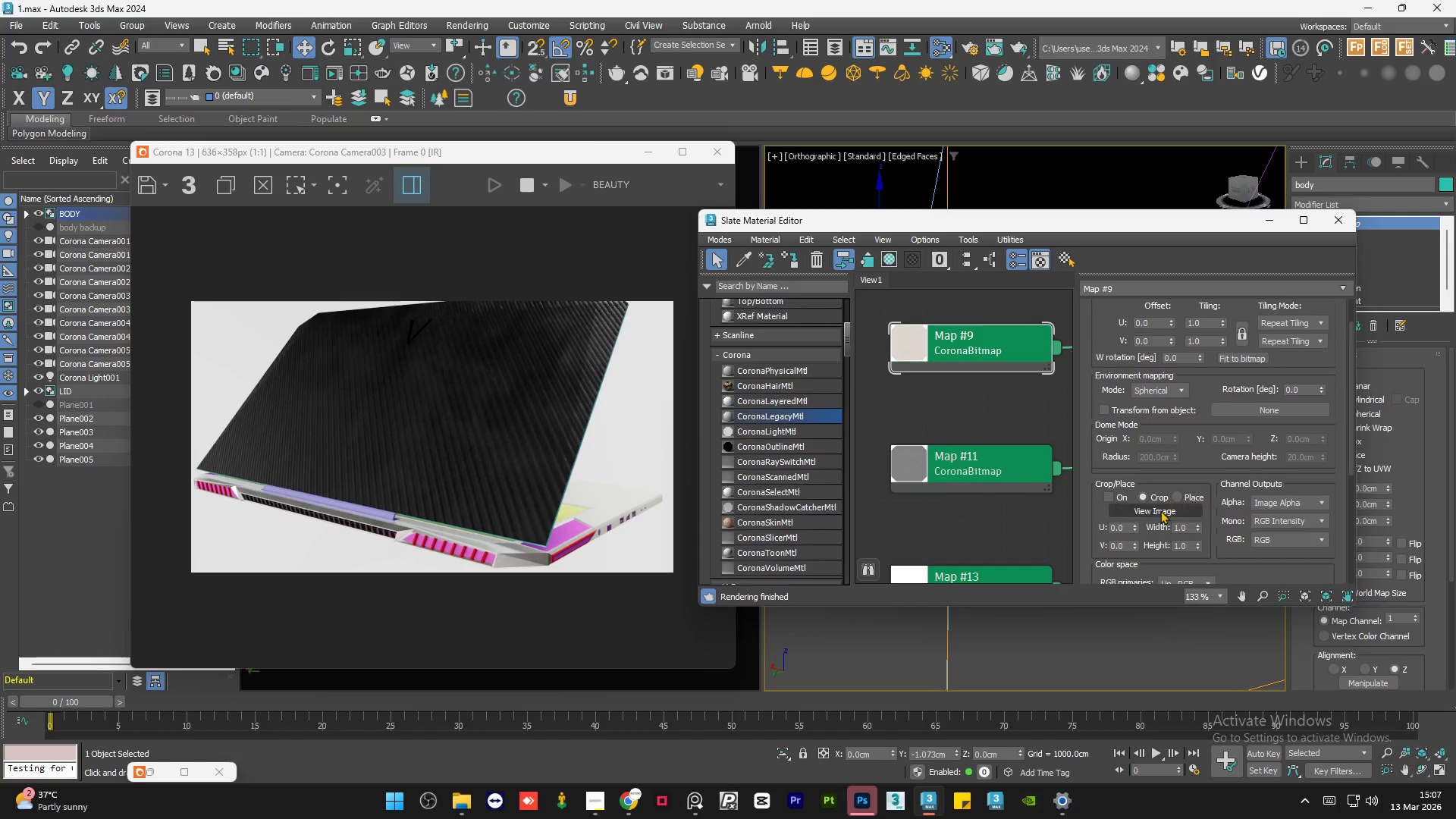 
left_click([1160, 510])
 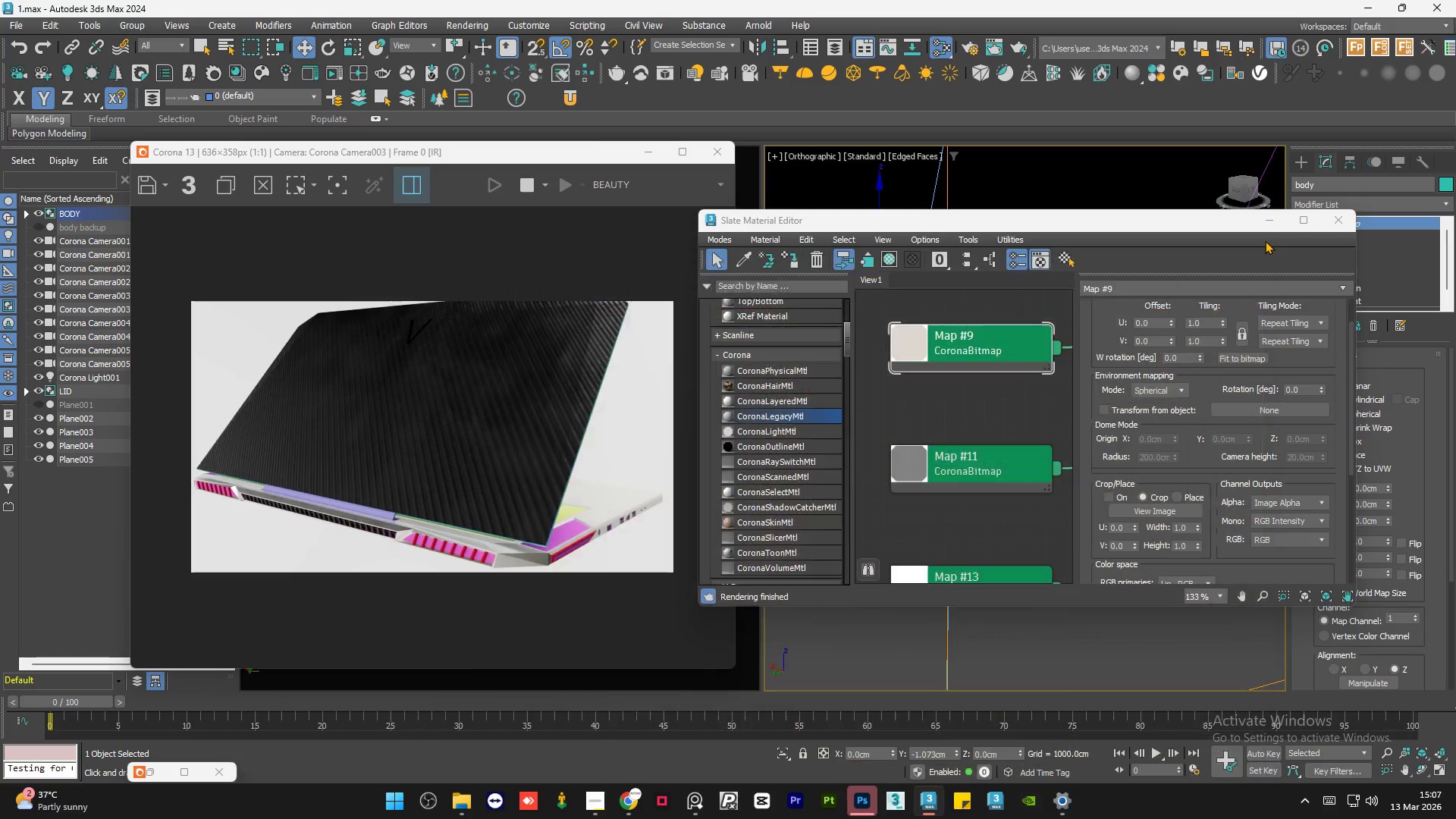 
scroll: coordinate [1034, 391], scroll_direction: down, amount: 8.0
 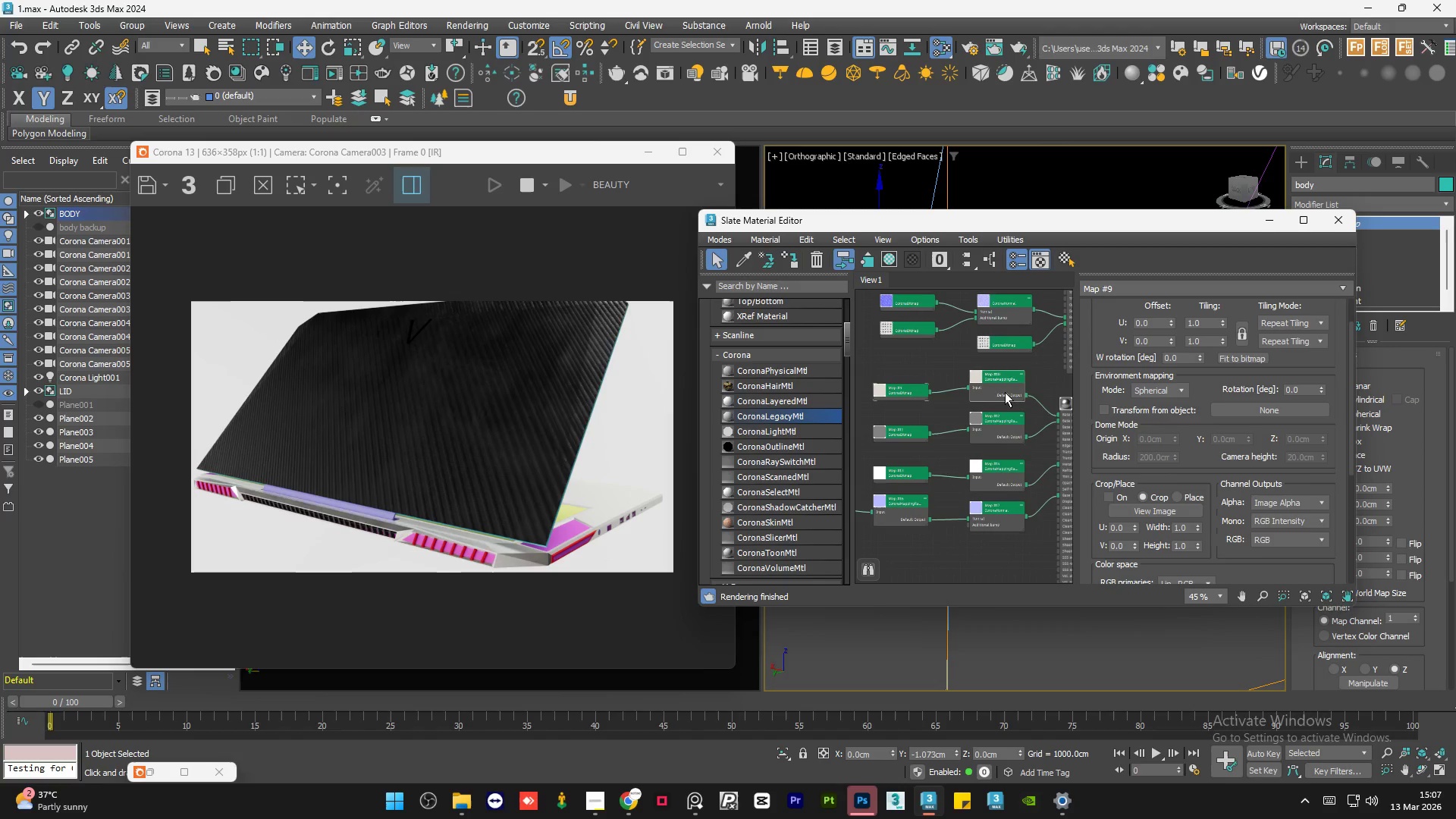 
left_click_drag(start_coordinate=[1005, 392], to_coordinate=[943, 386])
 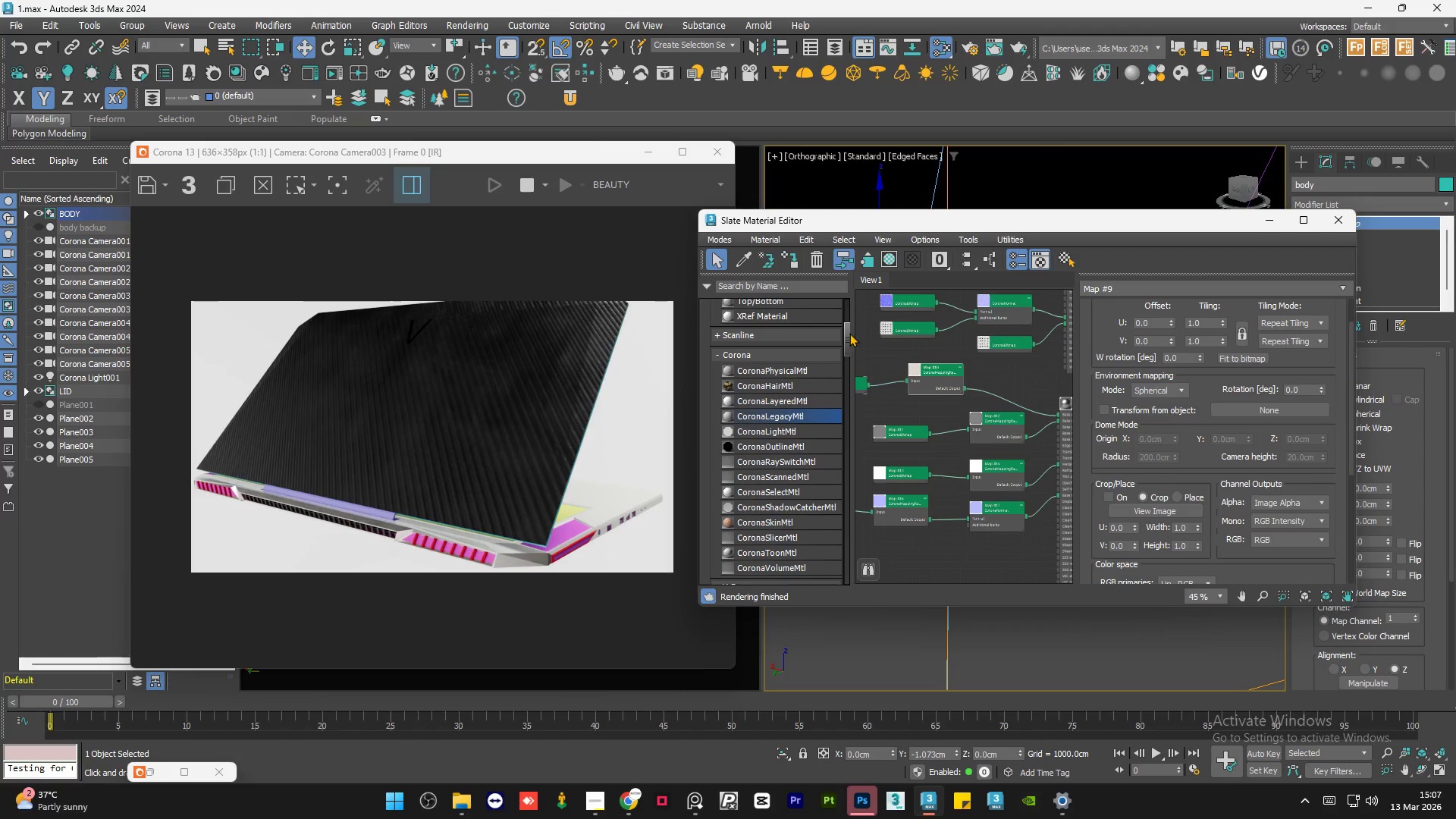 
left_click_drag(start_coordinate=[845, 335], to_coordinate=[854, 453])
 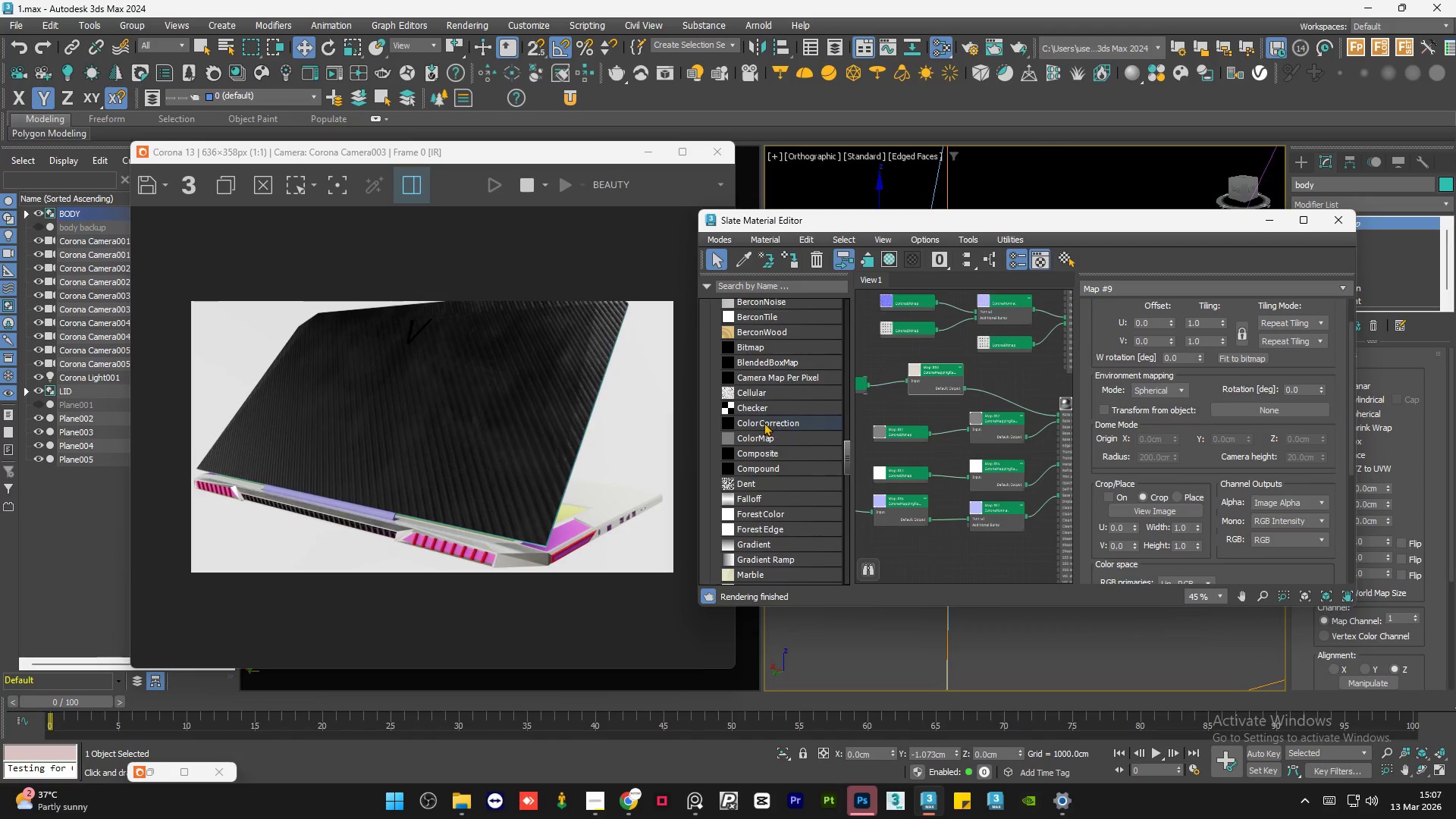 
left_click_drag(start_coordinate=[764, 422], to_coordinate=[1008, 400])
 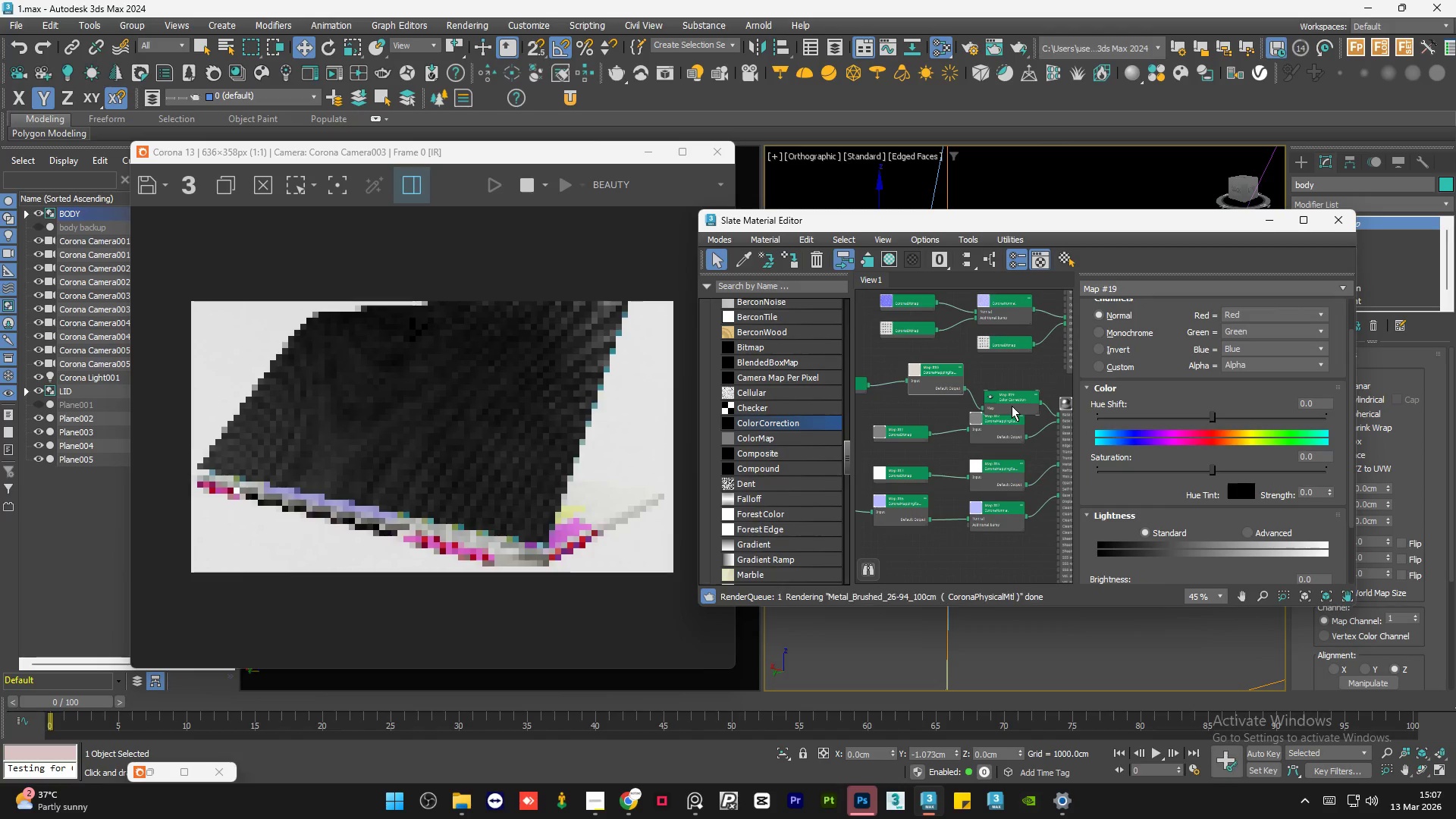 
left_click_drag(start_coordinate=[1012, 406], to_coordinate=[993, 389])
 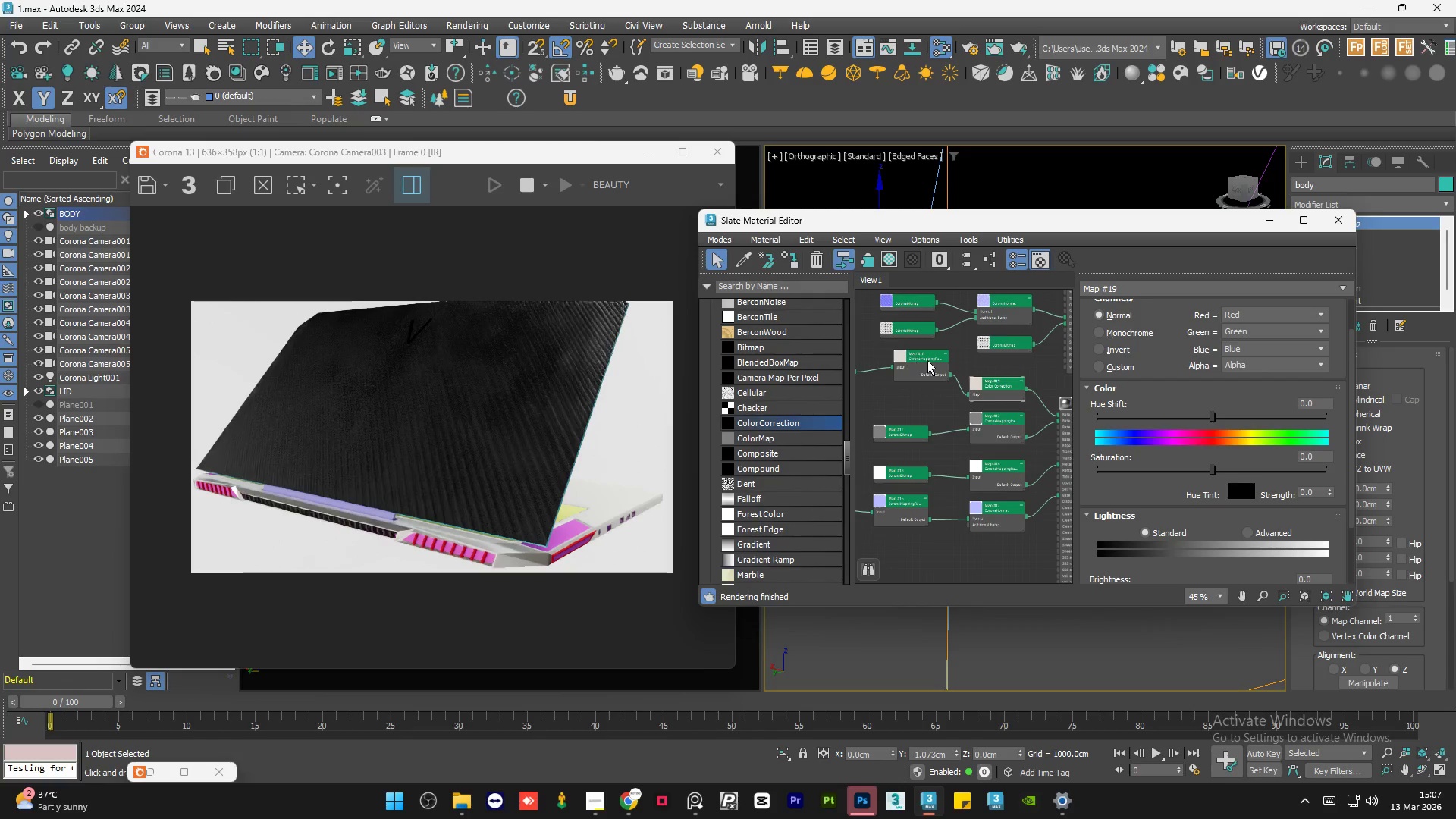 
left_click_drag(start_coordinate=[927, 360], to_coordinate=[909, 390])
 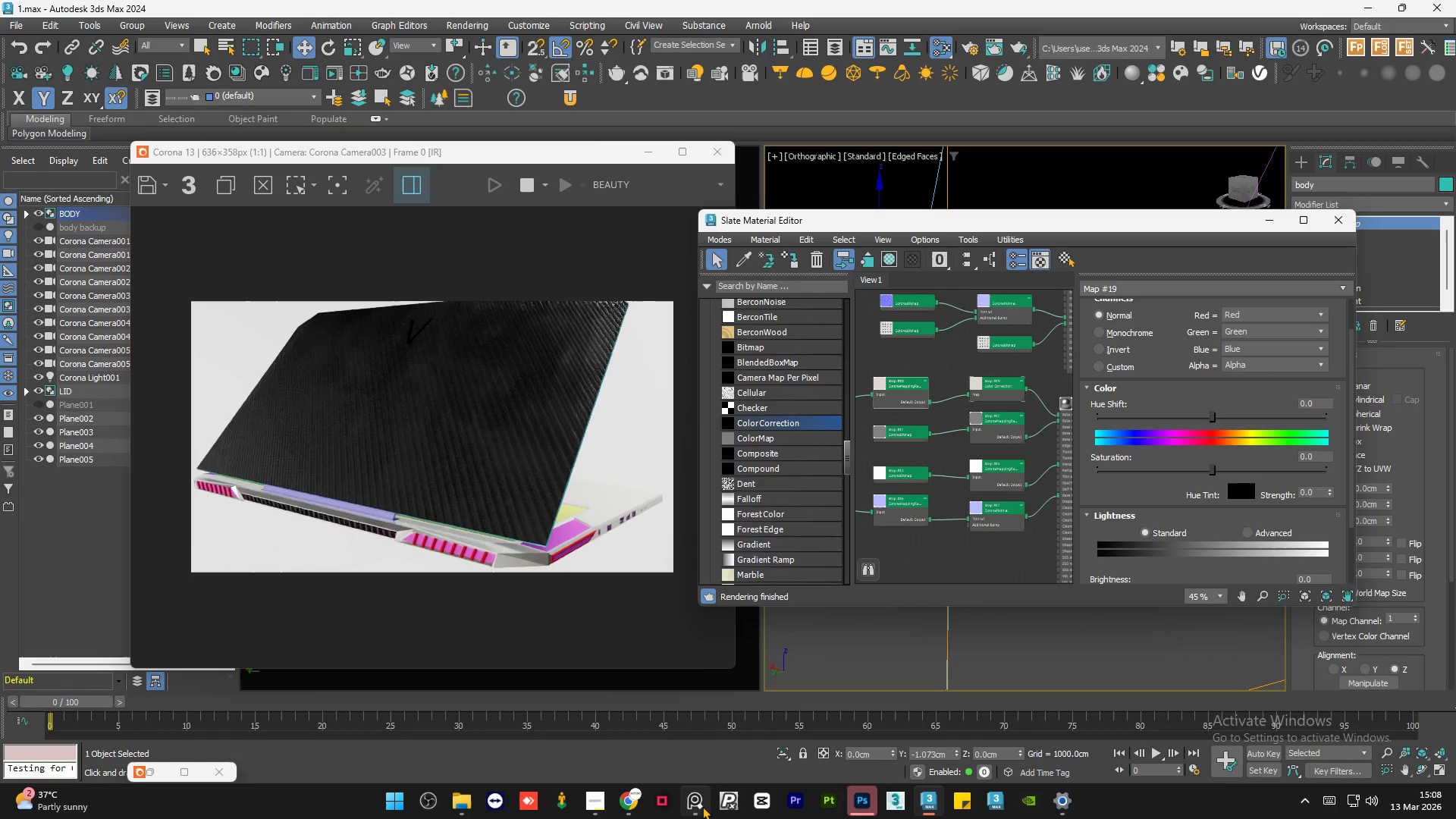 
left_click([698, 808])
 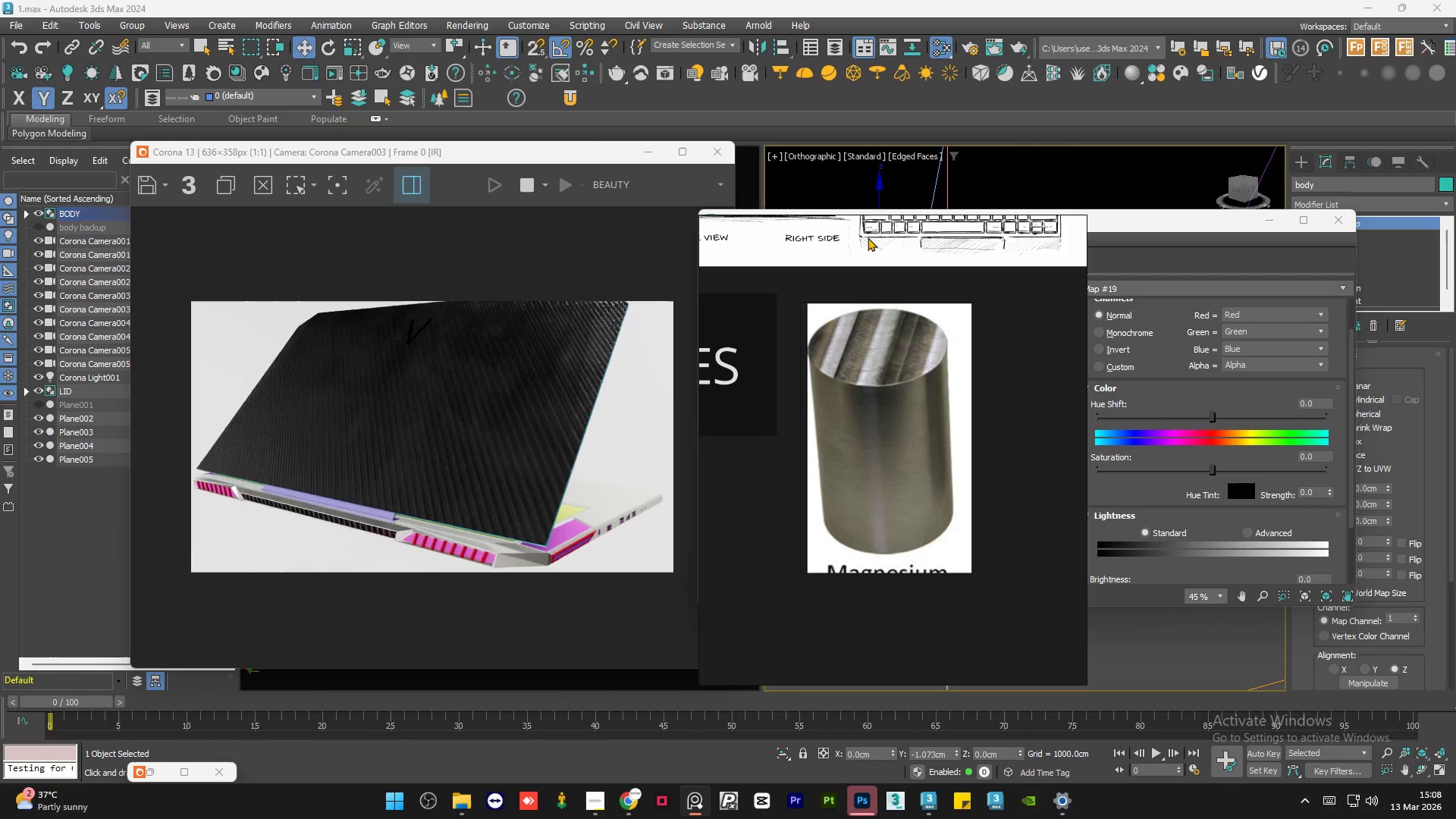 
left_click_drag(start_coordinate=[837, 215], to_coordinate=[1079, 218])
 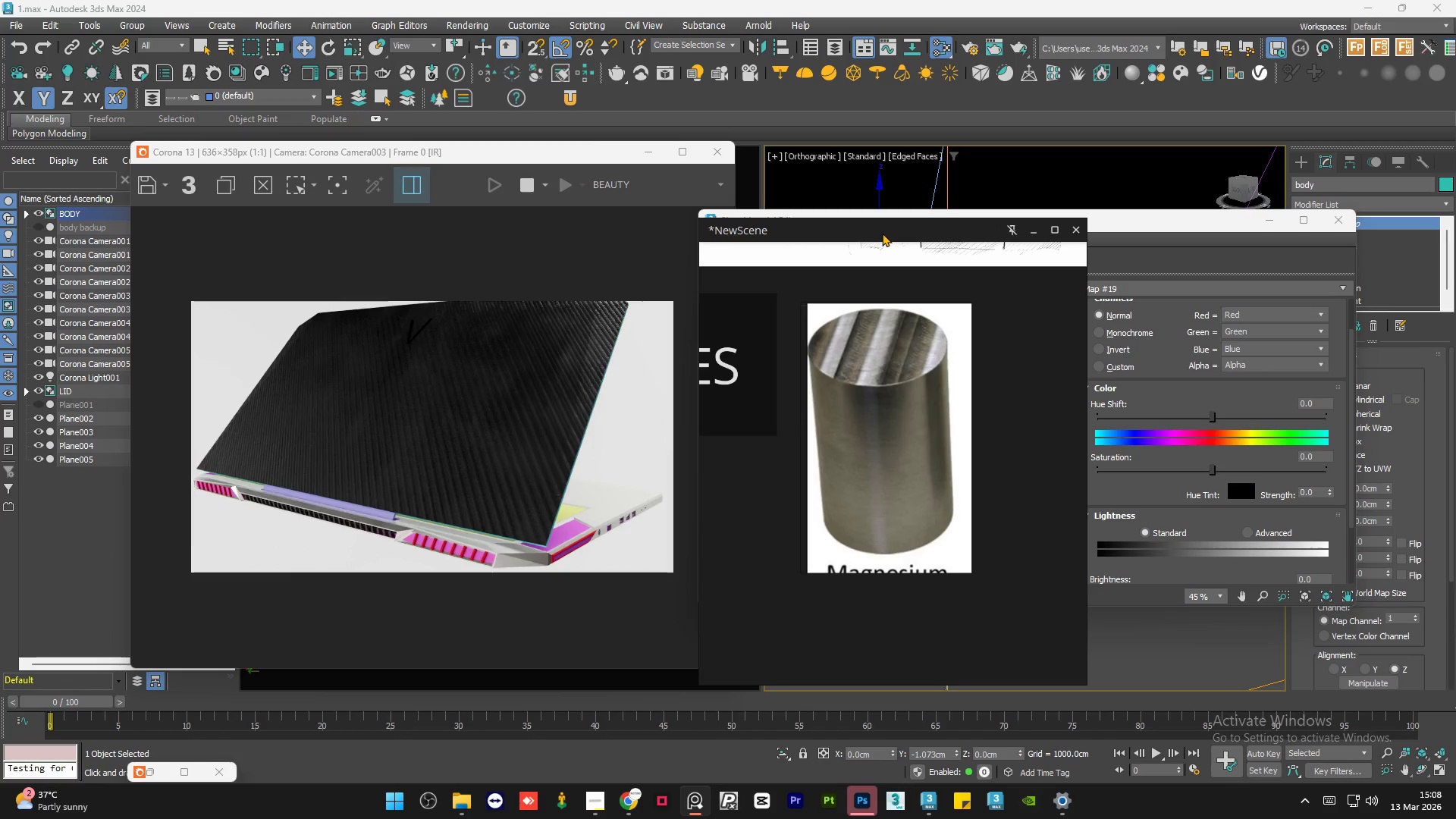 
left_click_drag(start_coordinate=[882, 233], to_coordinate=[691, 190])
 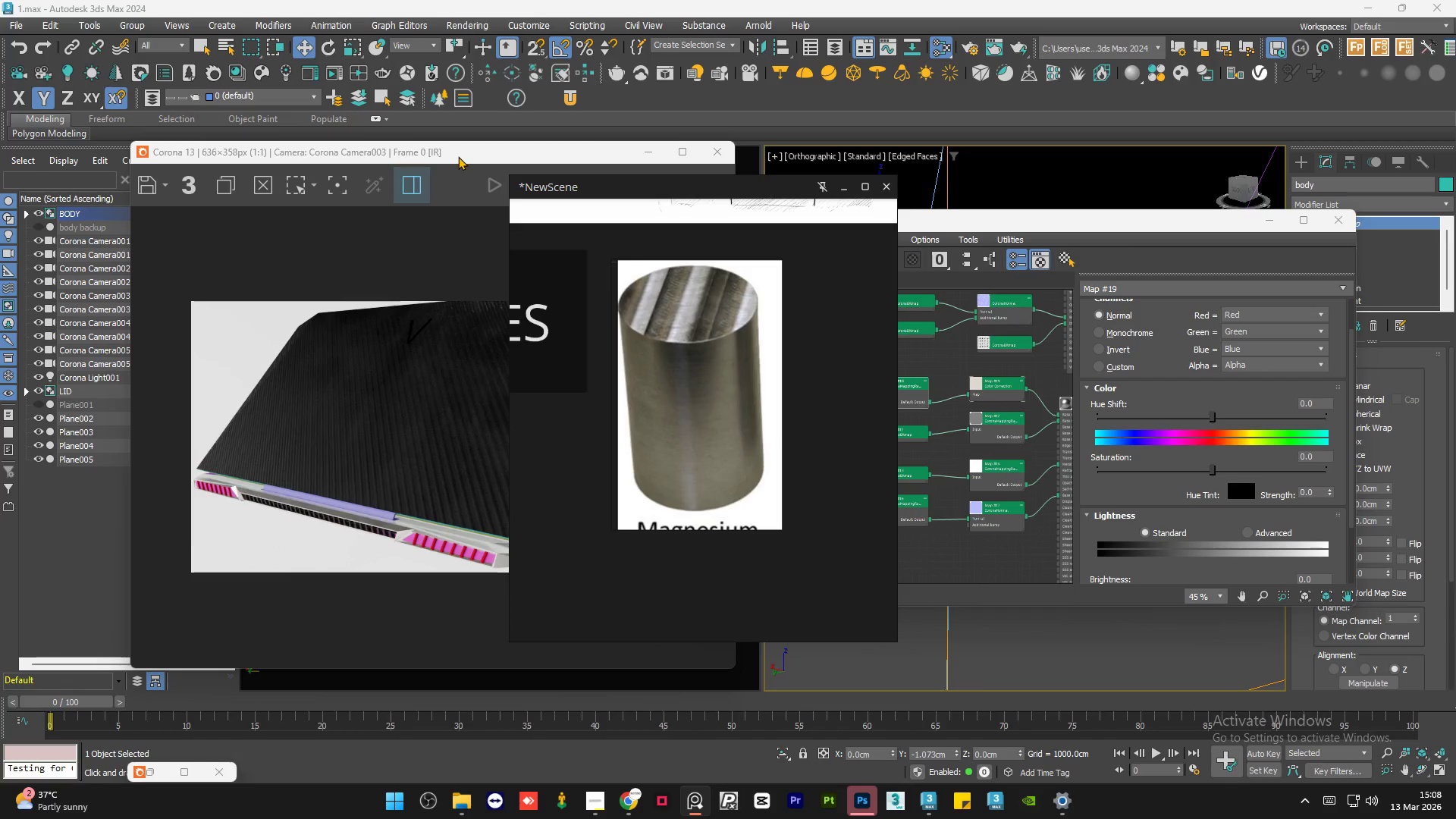 
left_click_drag(start_coordinate=[458, 156], to_coordinate=[328, 127])
 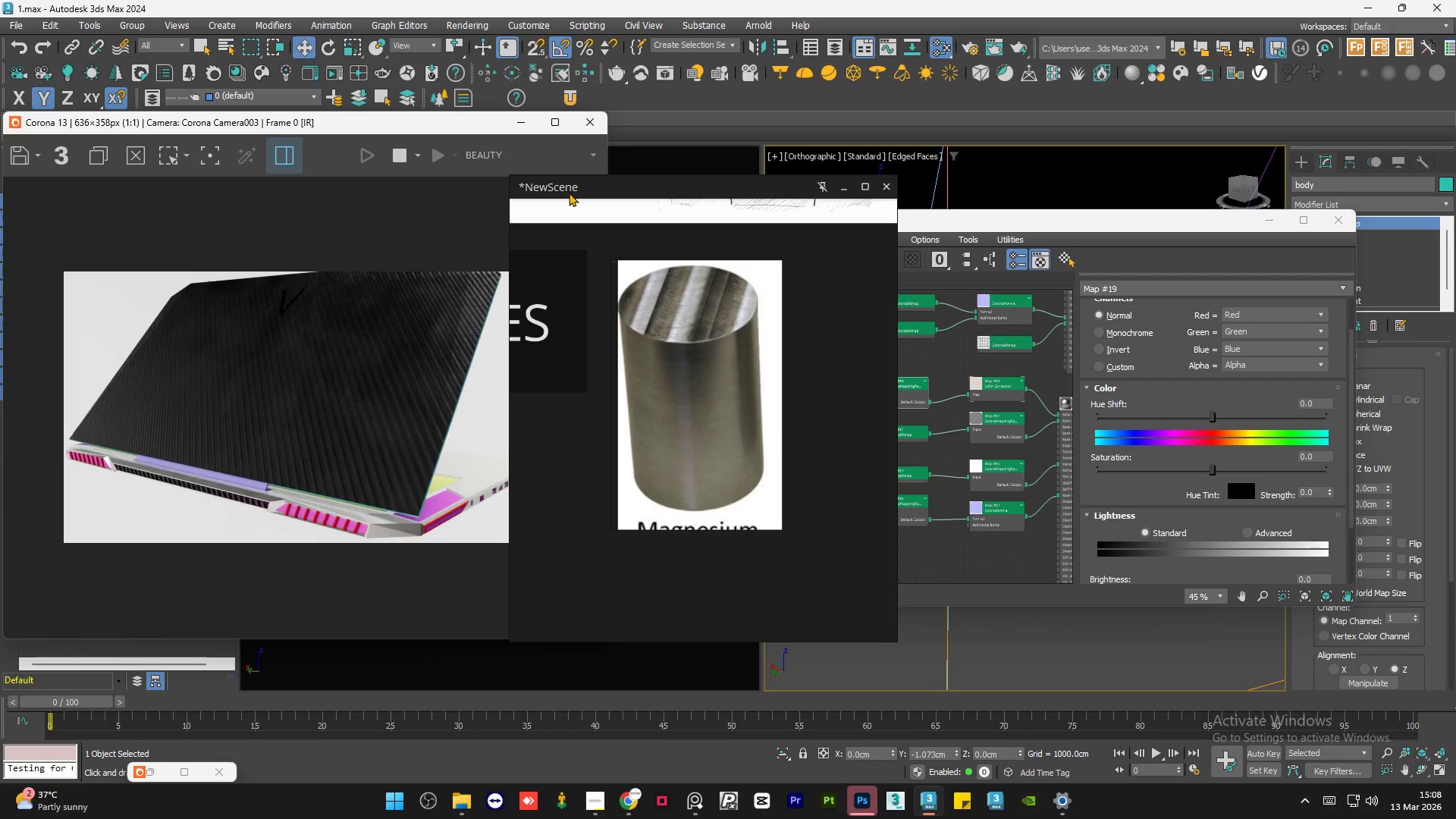 
left_click_drag(start_coordinate=[573, 190], to_coordinate=[613, 140])
 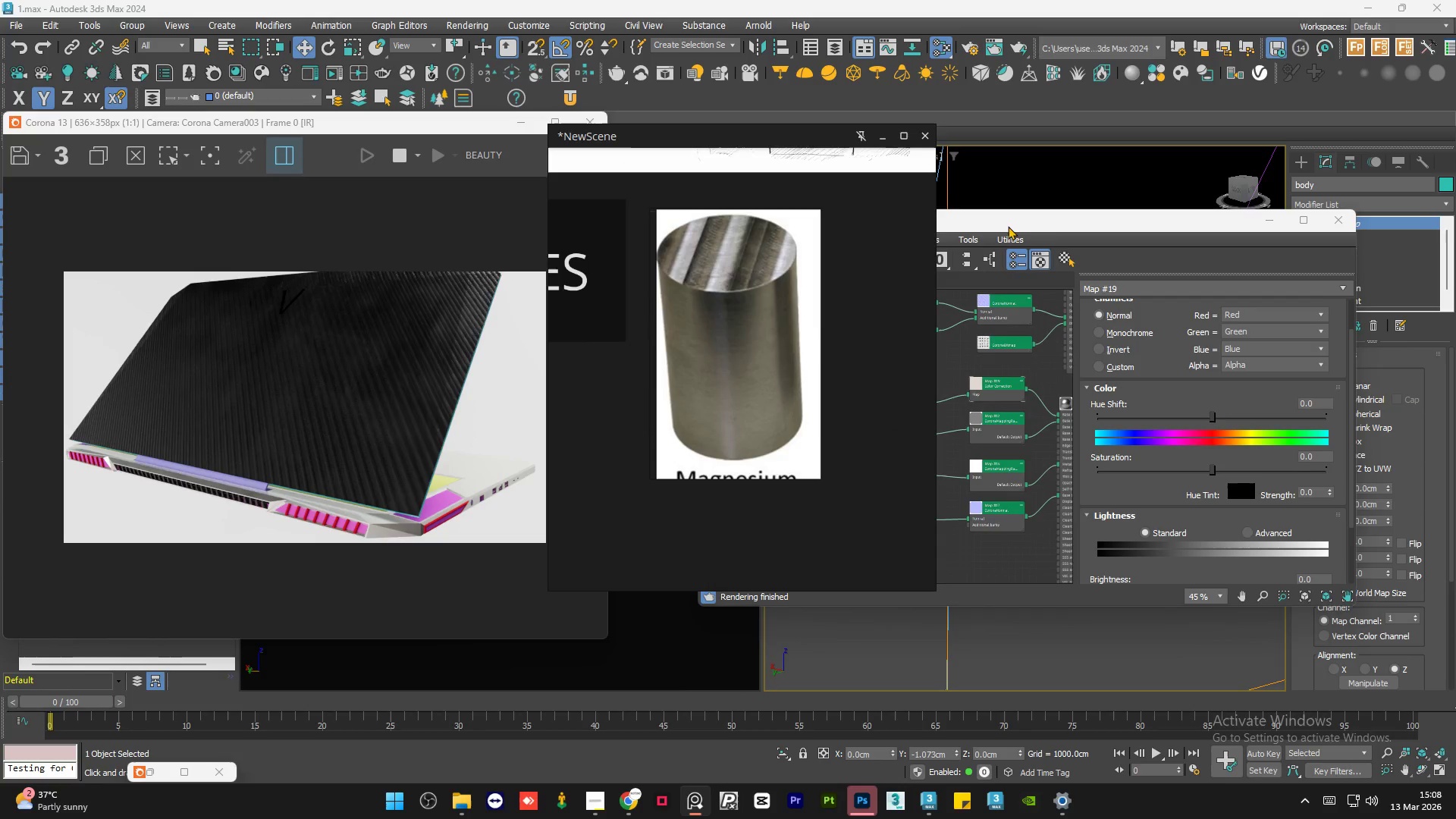 
left_click_drag(start_coordinate=[1010, 224], to_coordinate=[1116, 236])
 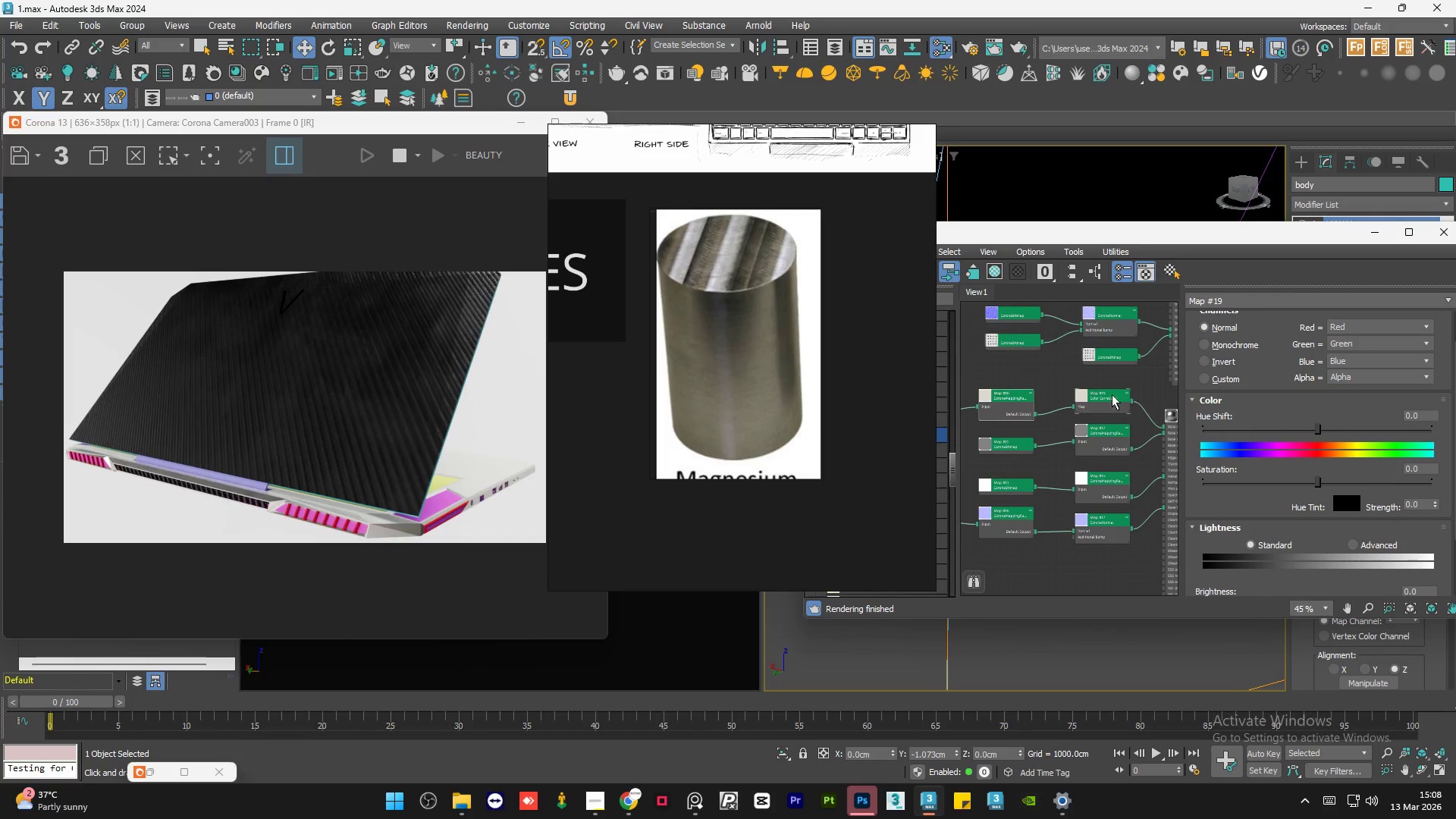 
double_click([1128, 408])
 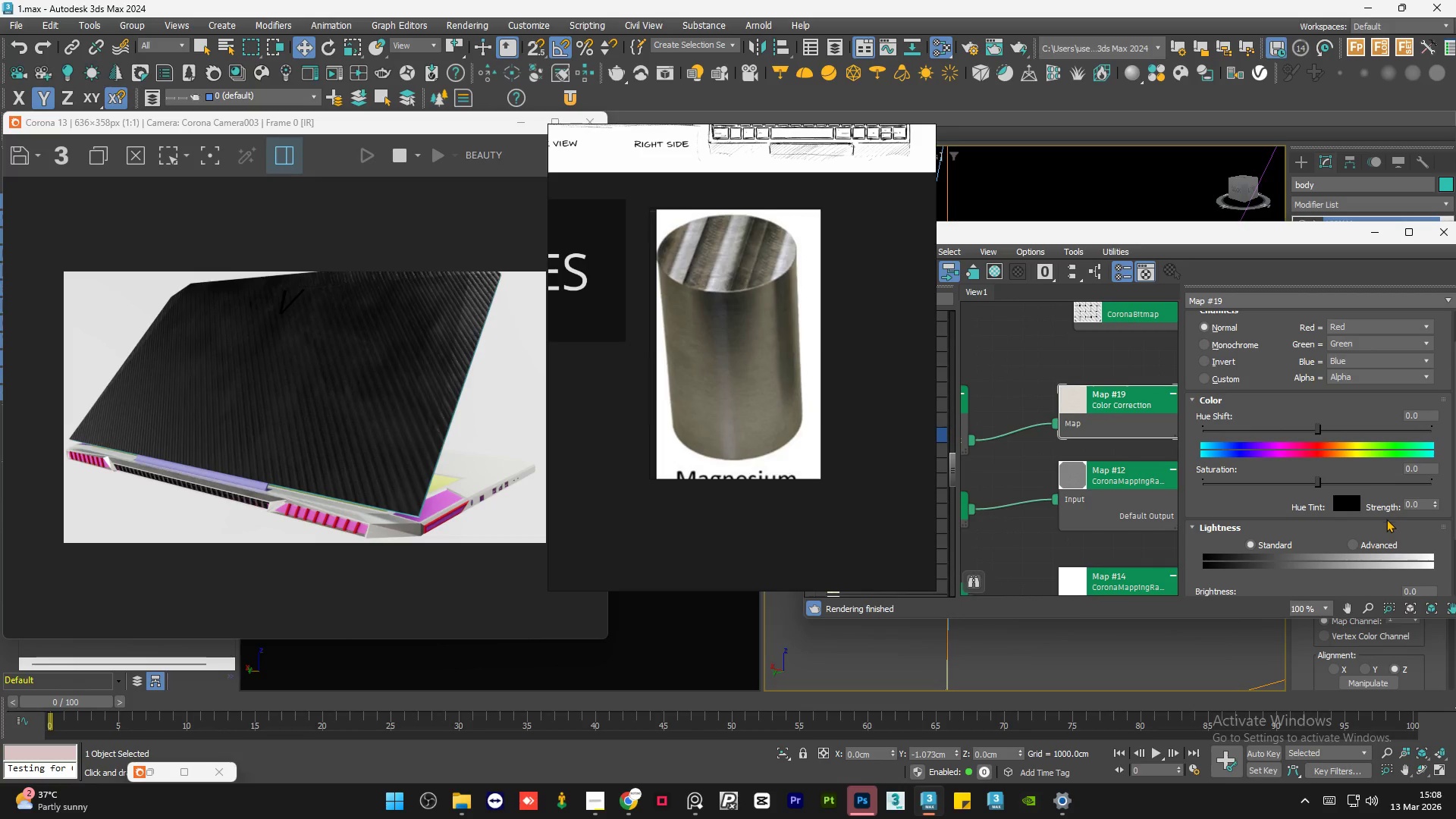 
scroll: coordinate [1128, 408], scroll_direction: up, amount: 5.0
 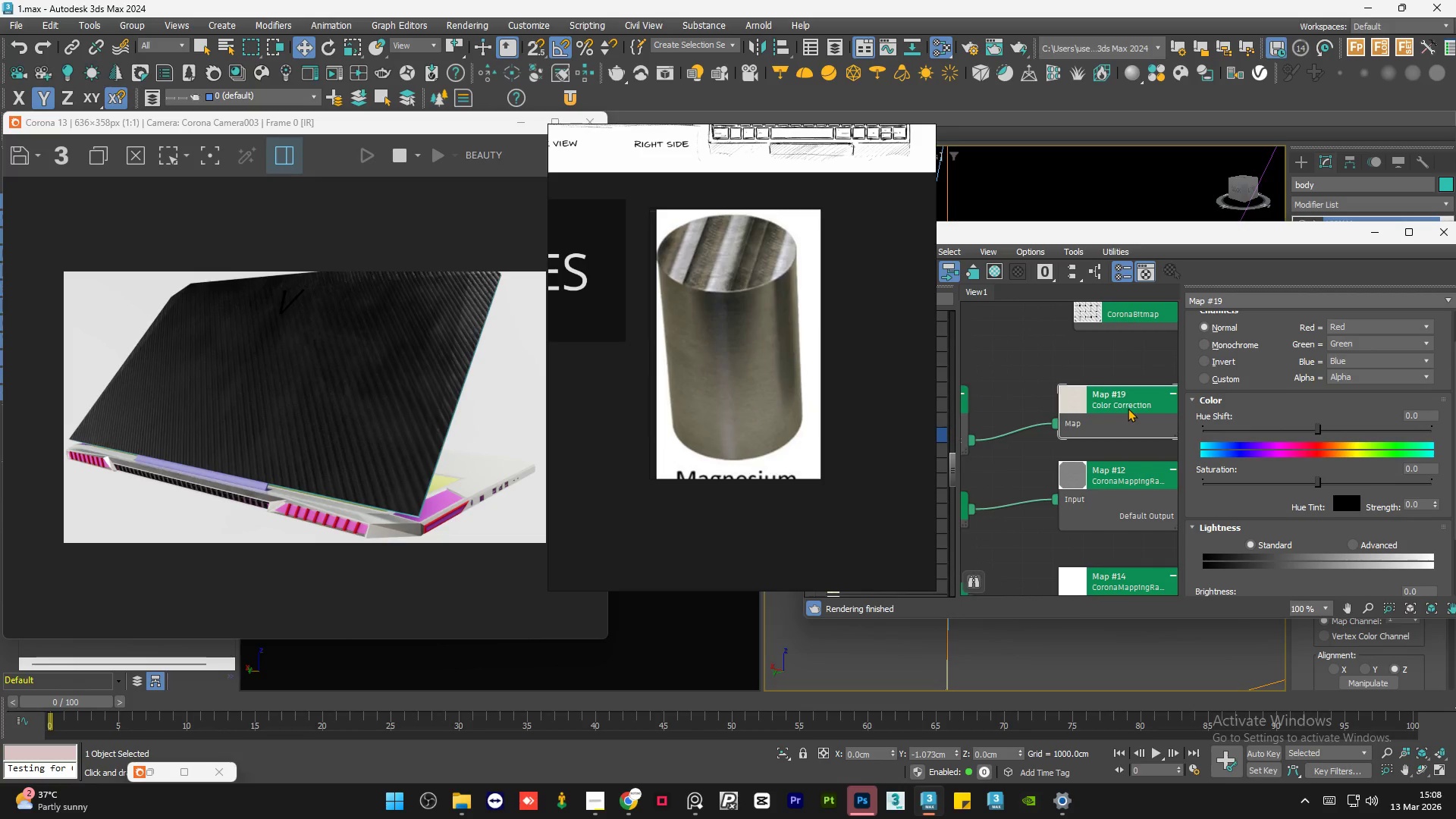 
left_click([1354, 543])
 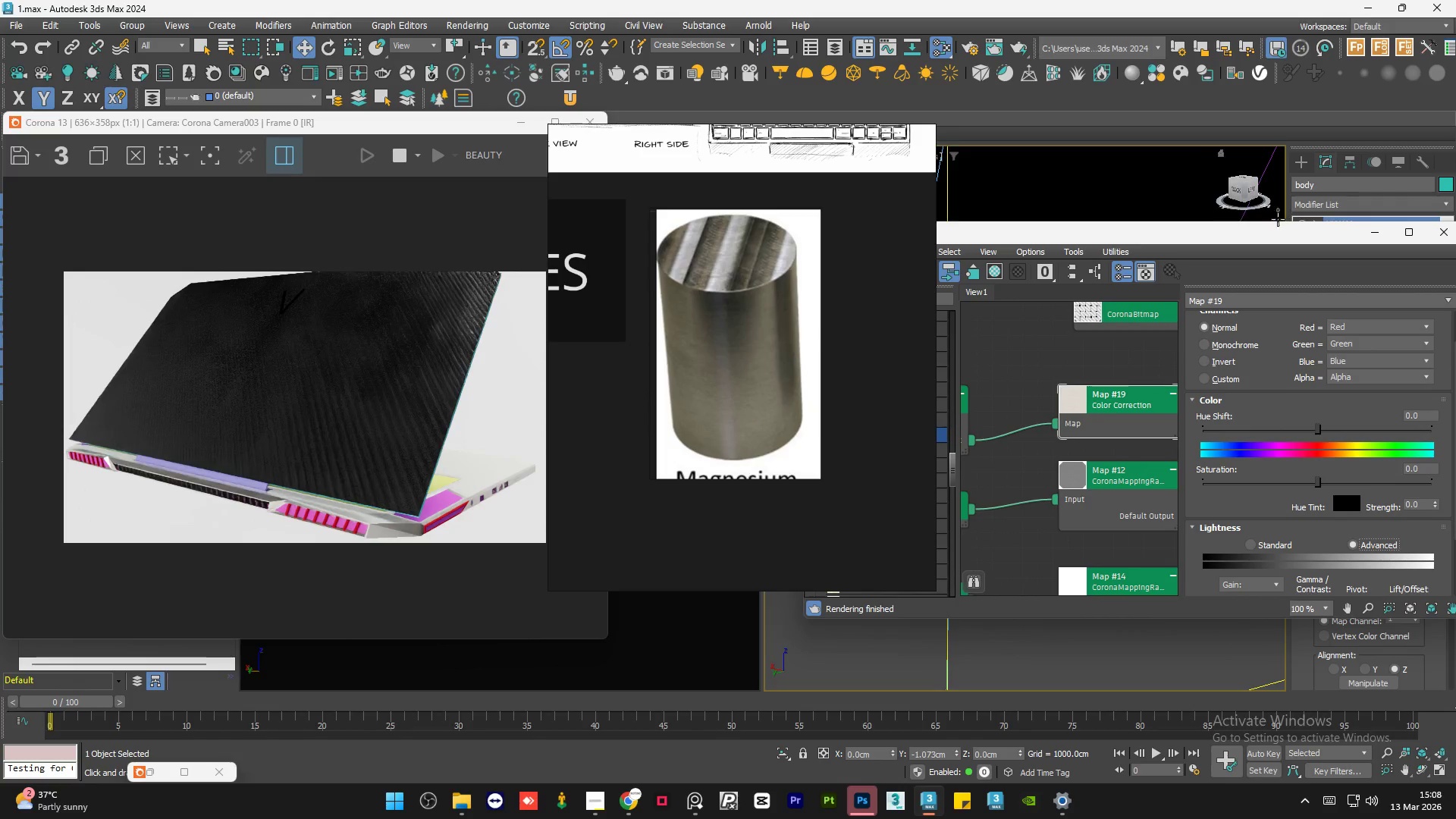 
left_click_drag(start_coordinate=[1270, 234], to_coordinate=[1243, 224])
 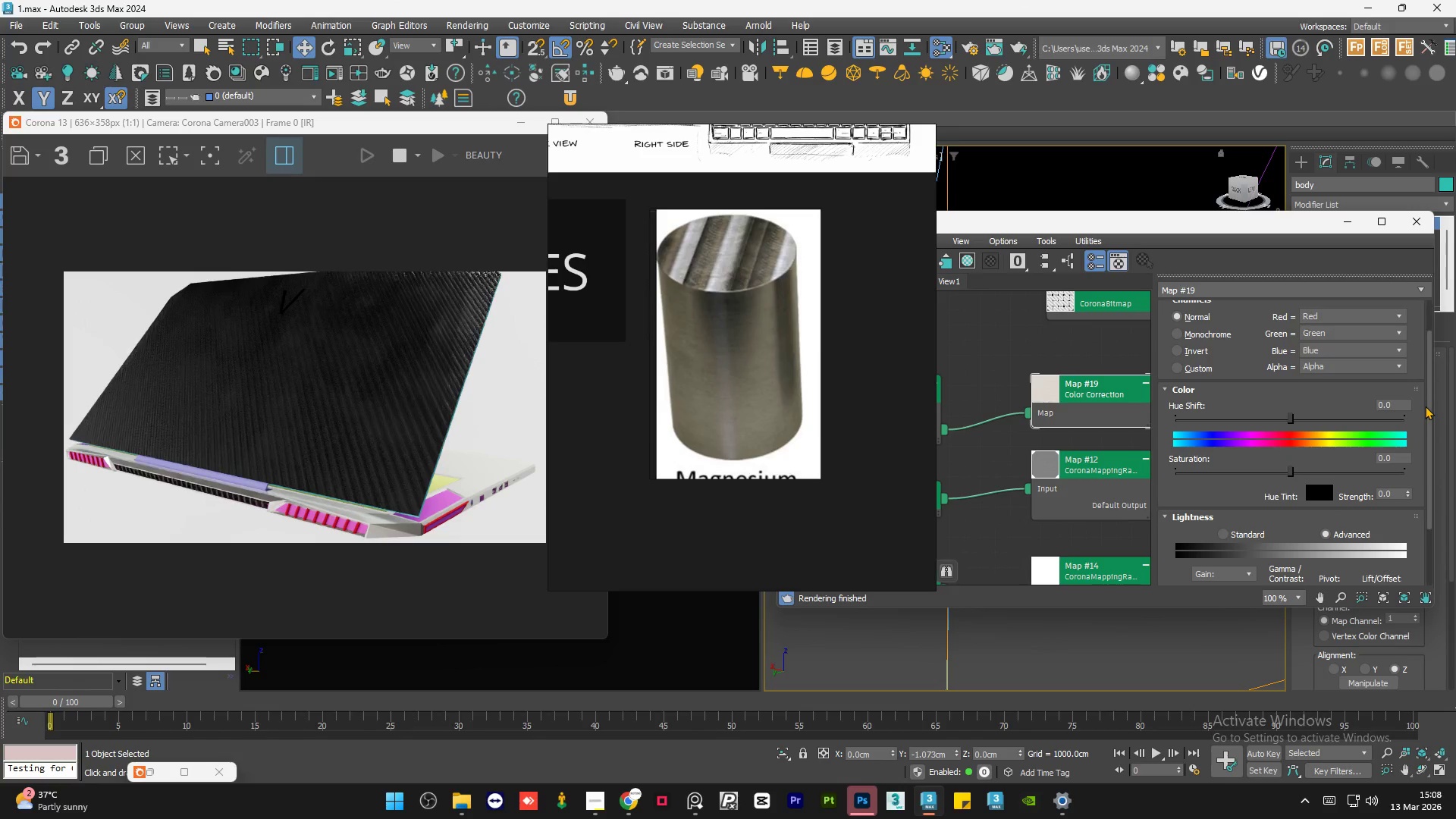 
left_click_drag(start_coordinate=[1425, 406], to_coordinate=[1439, 483])
 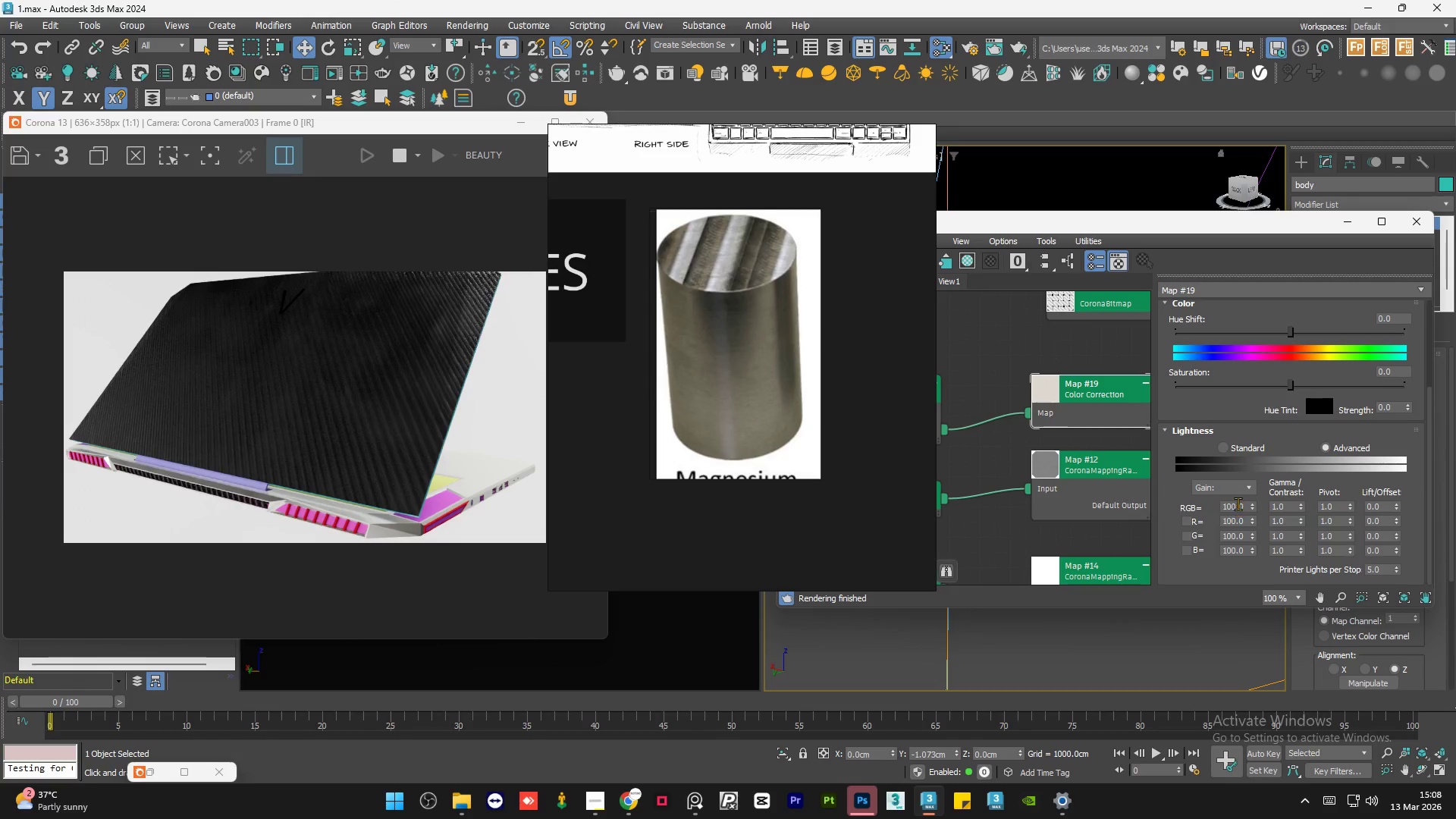 
double_click([1238, 504])
 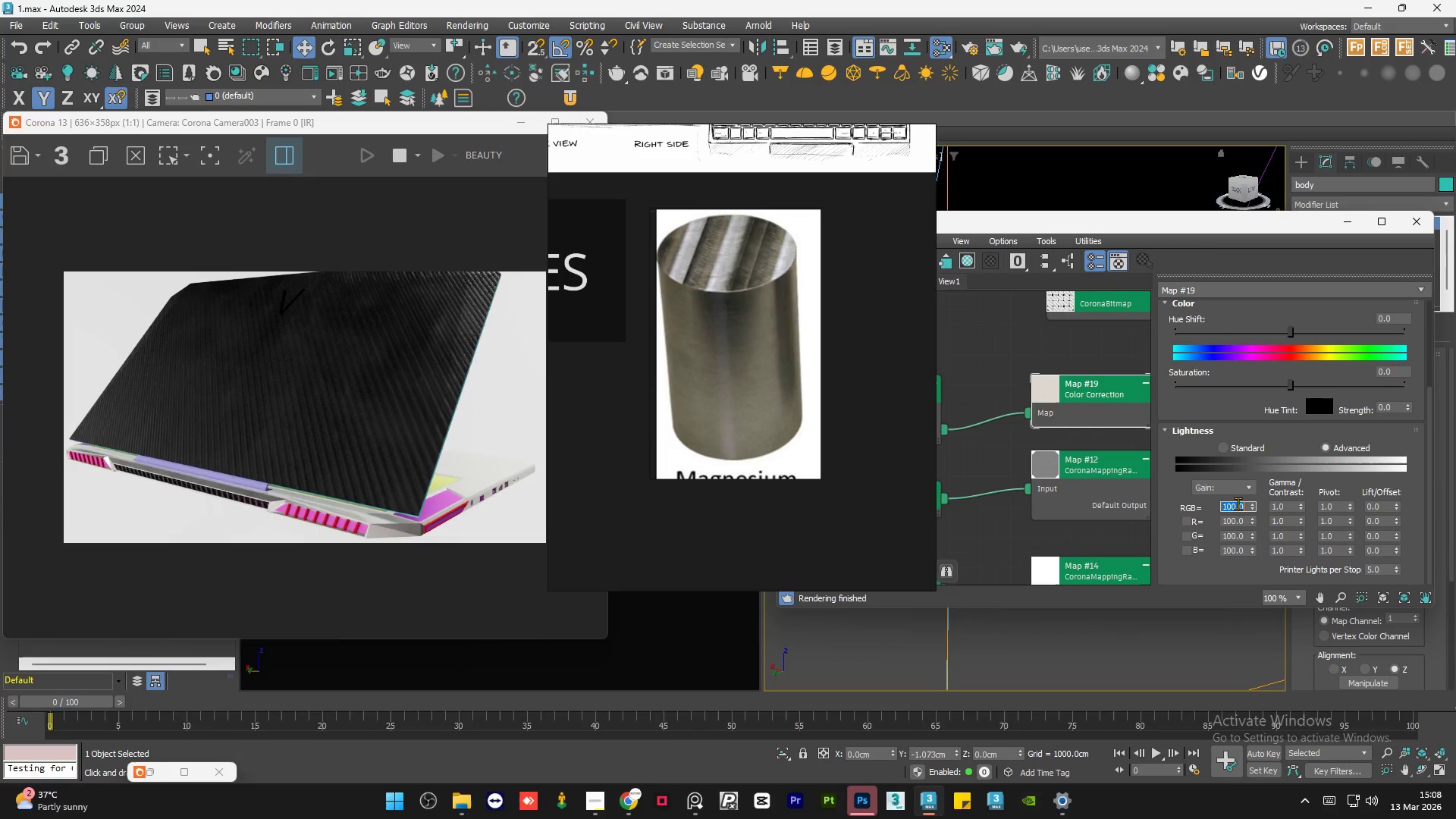 
key(Numpad5)
 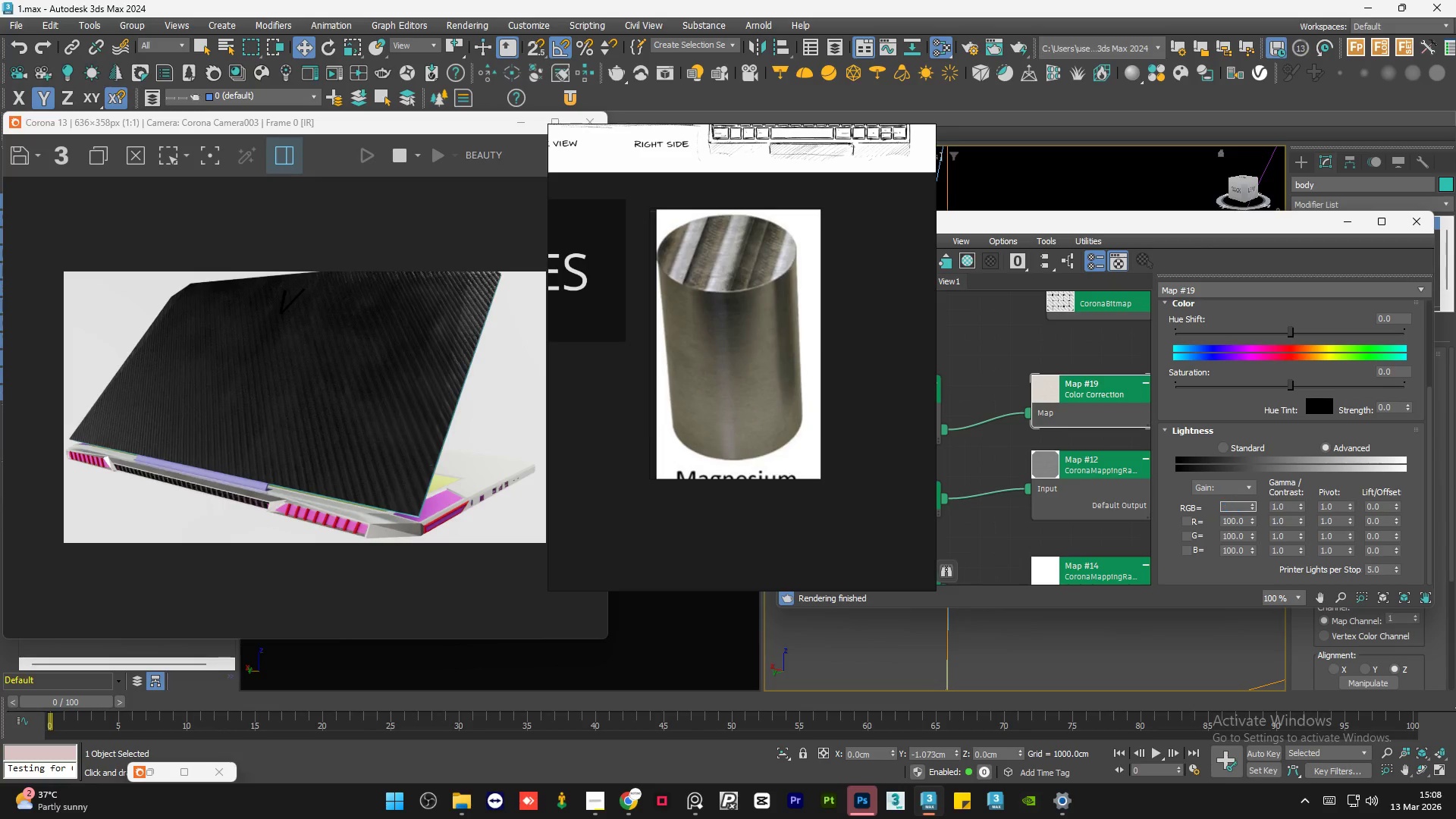 
key(Numpad0)
 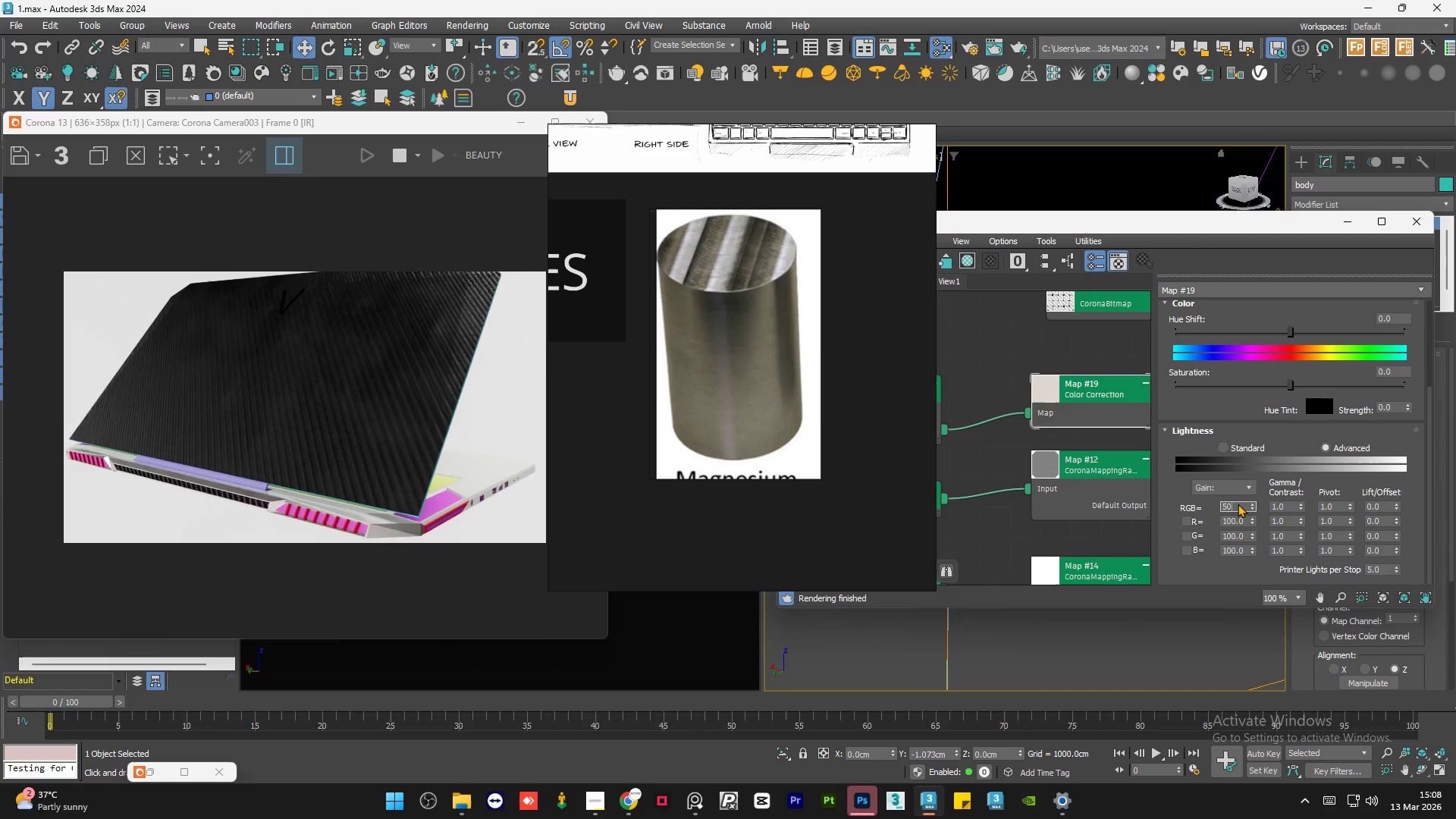 
key(NumpadEnter)
 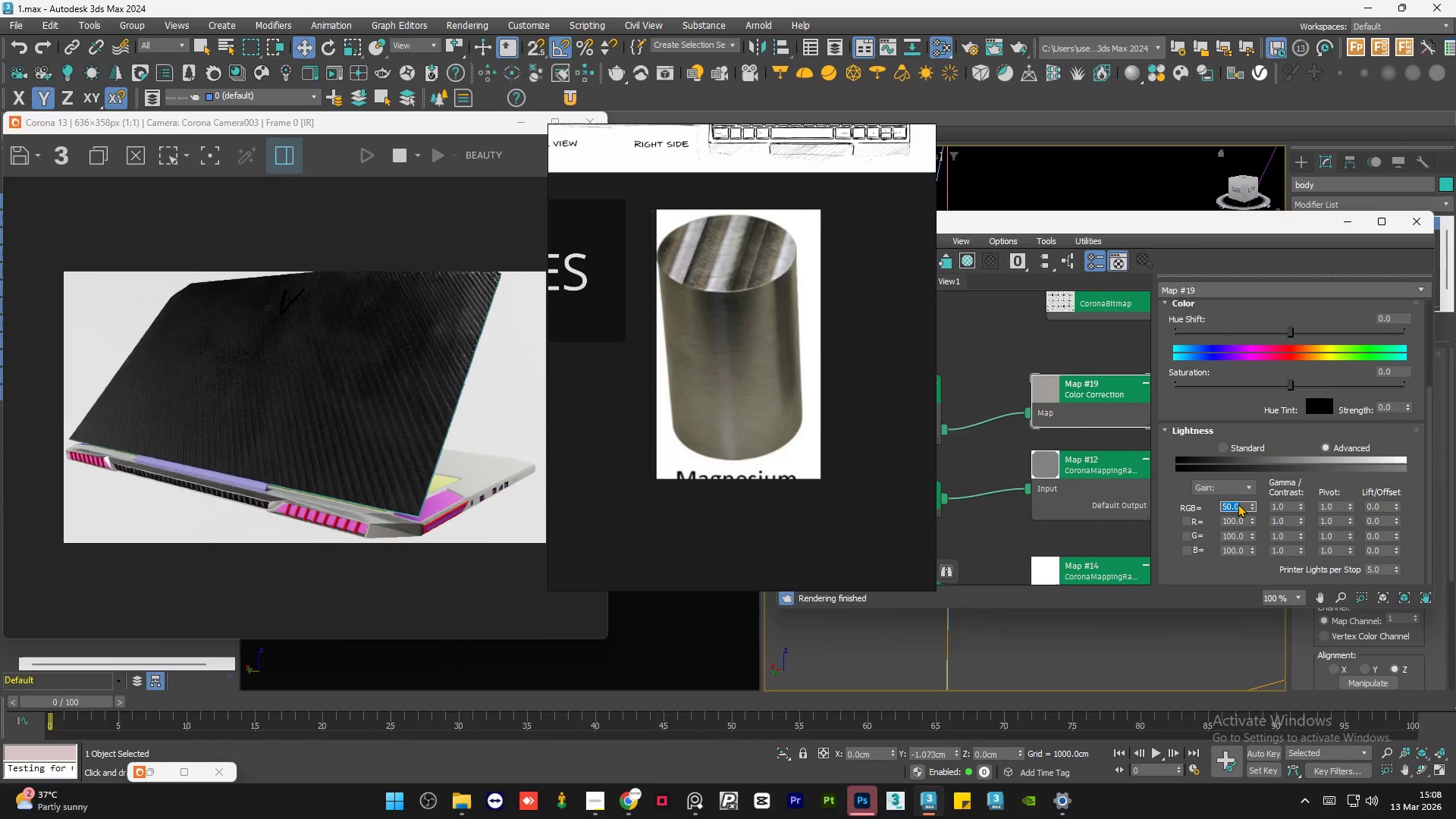 
key(Numpad3)
 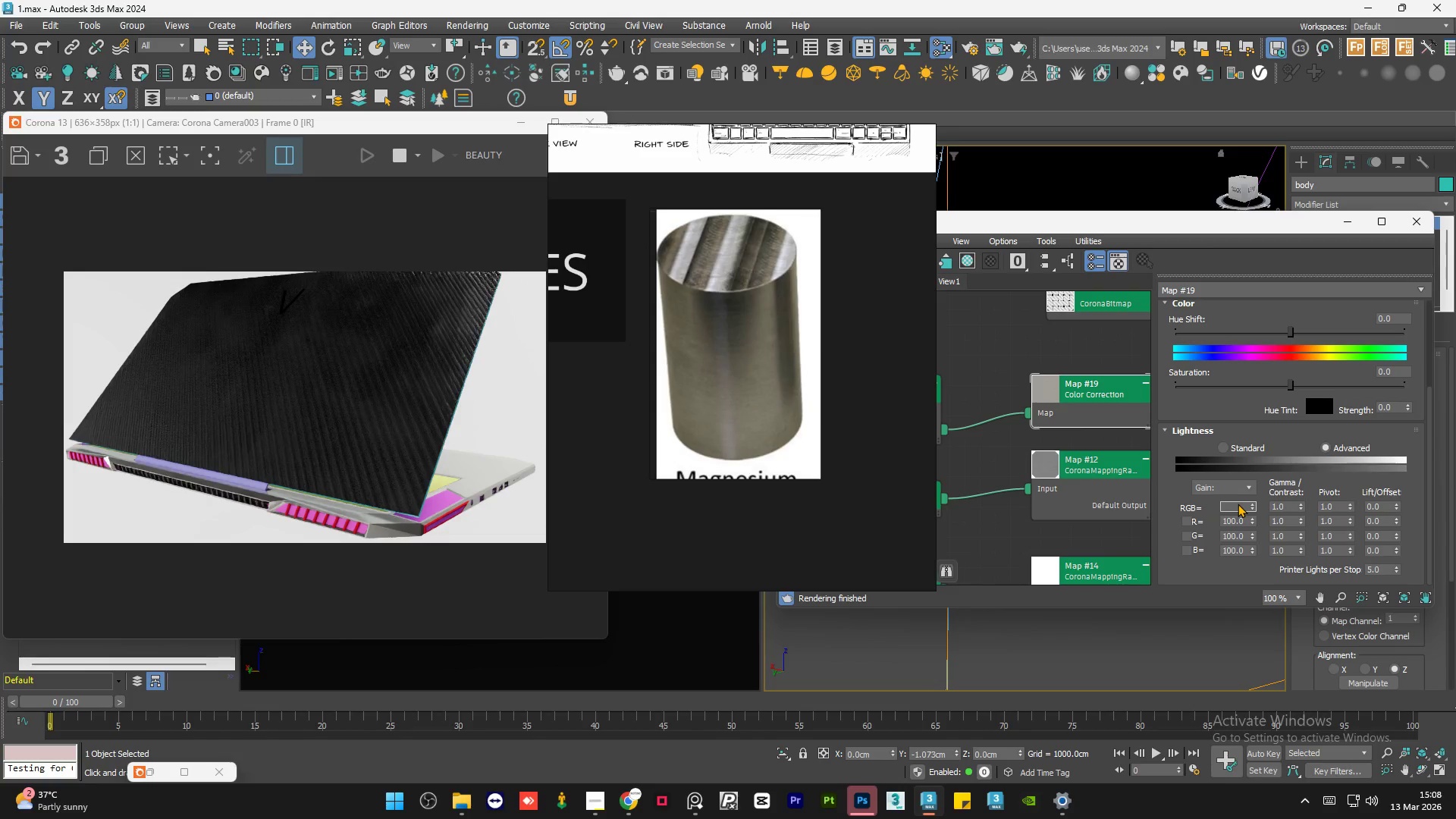 
key(Numpad0)
 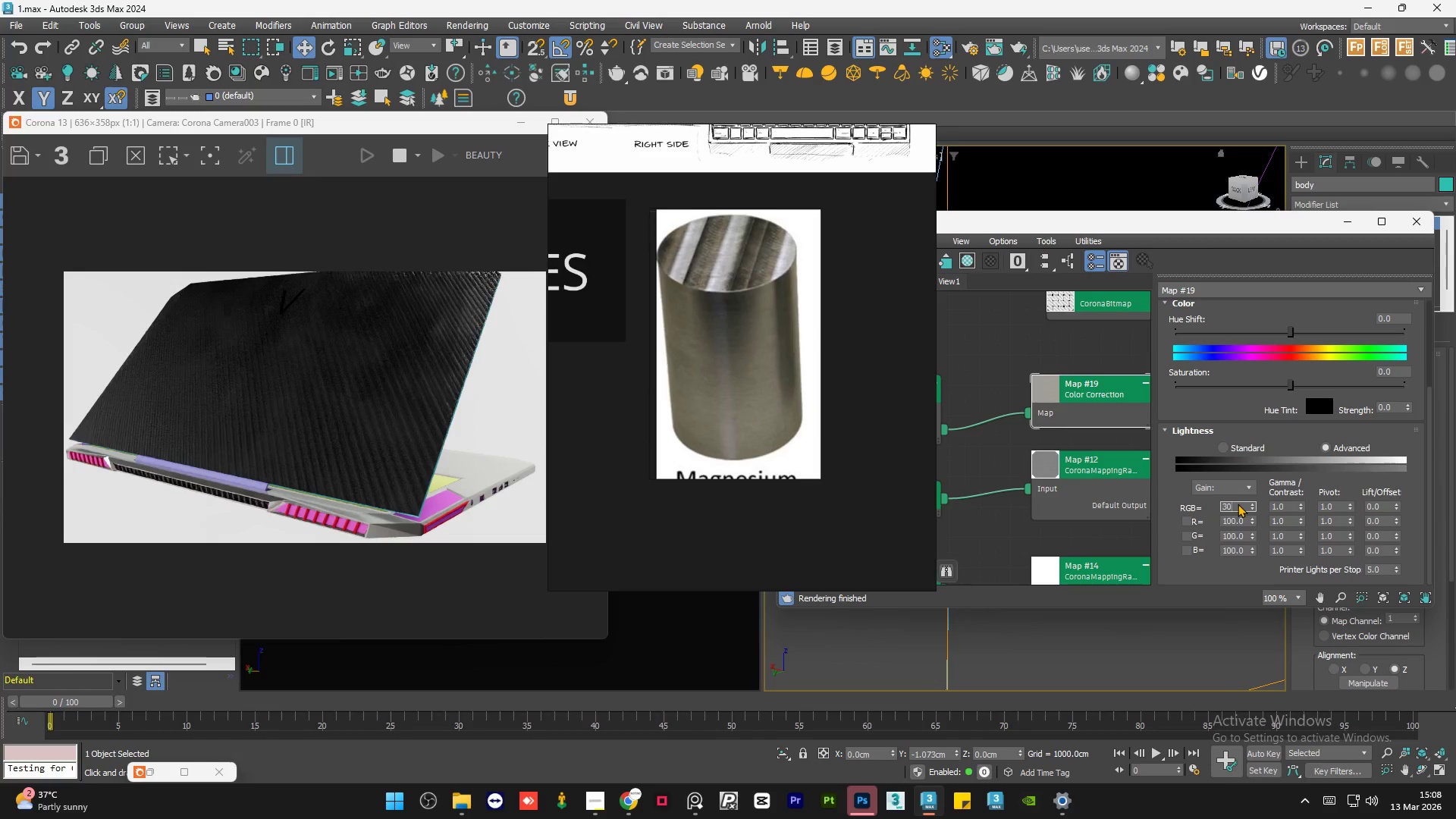 
key(NumpadEnter)
 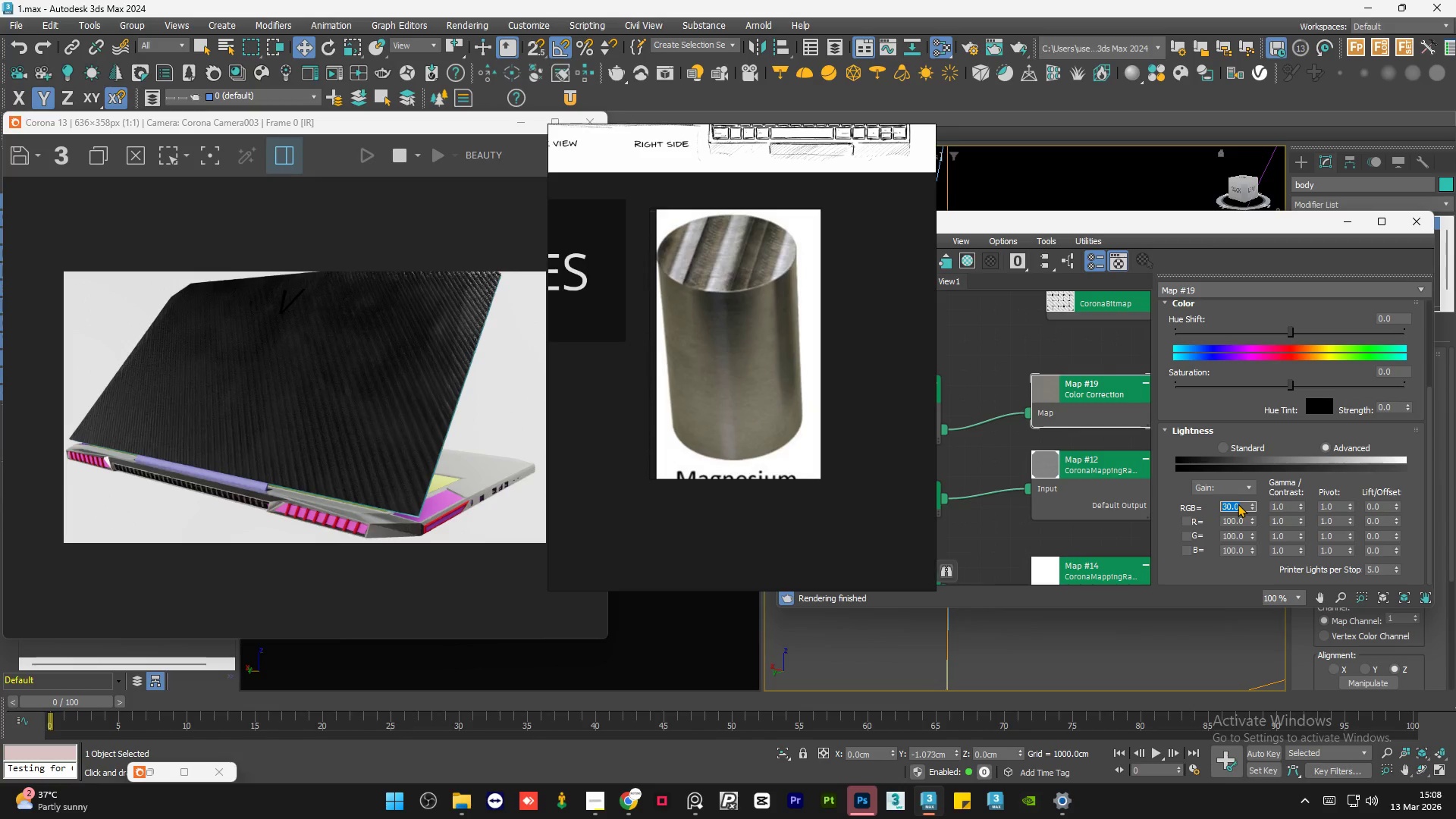 
wait(7.02)
 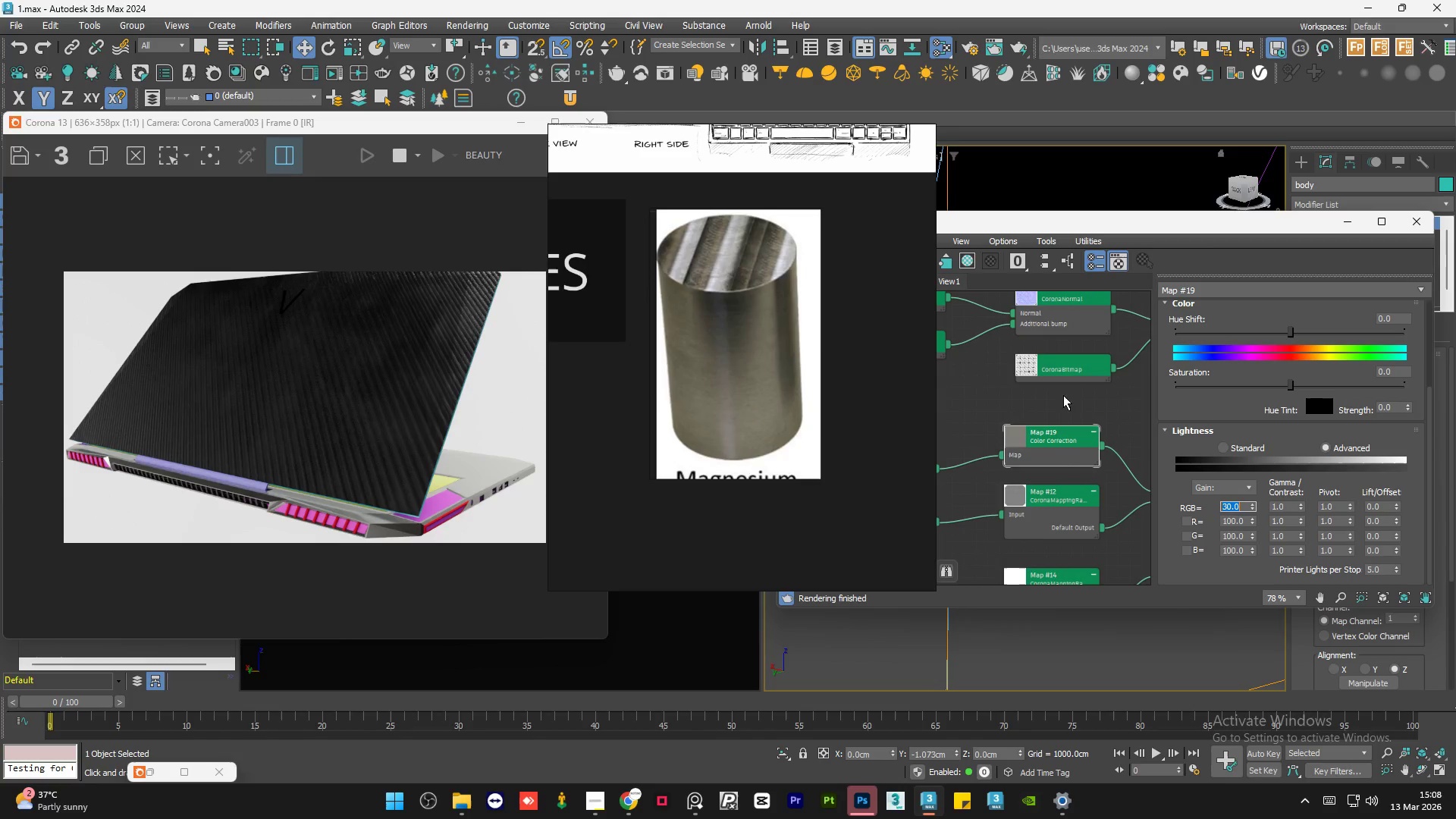 
left_click([1063, 395])
 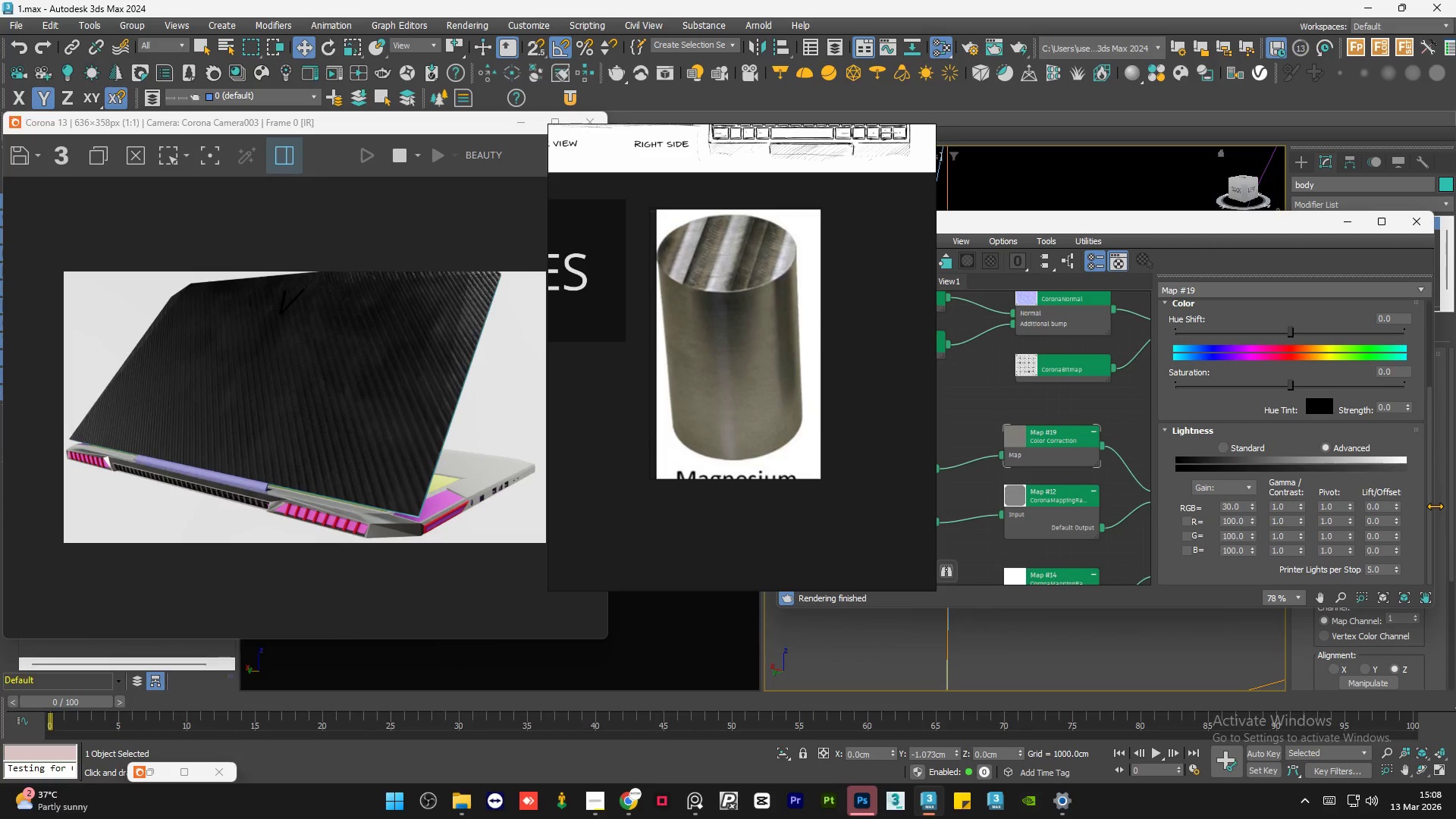 
scroll: coordinate [1065, 395], scroll_direction: down, amount: 2.0
 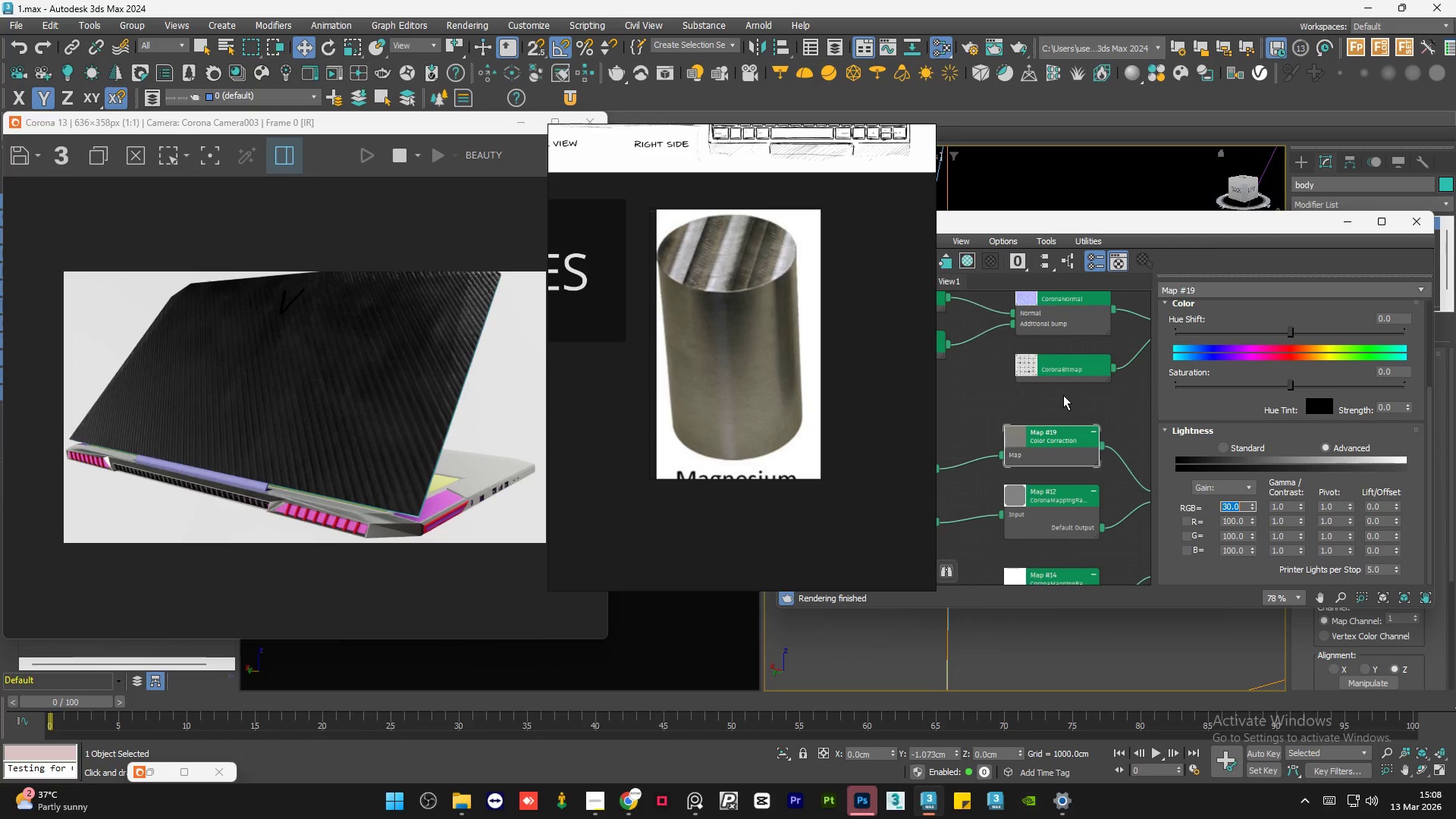 
left_click_drag(start_coordinate=[1427, 507], to_coordinate=[1407, 386])
 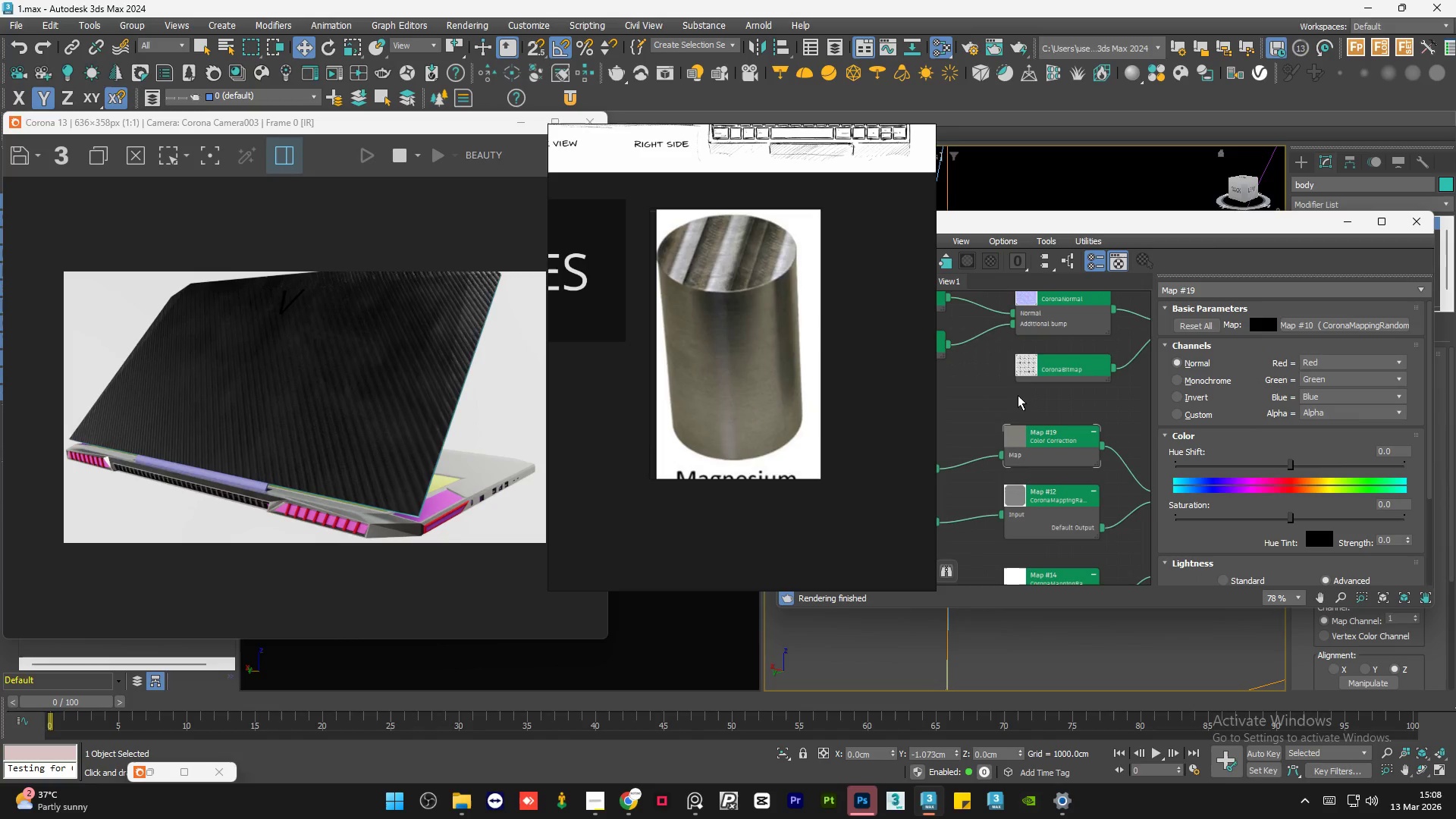 
scroll: coordinate [1094, 364], scroll_direction: down, amount: 5.0
 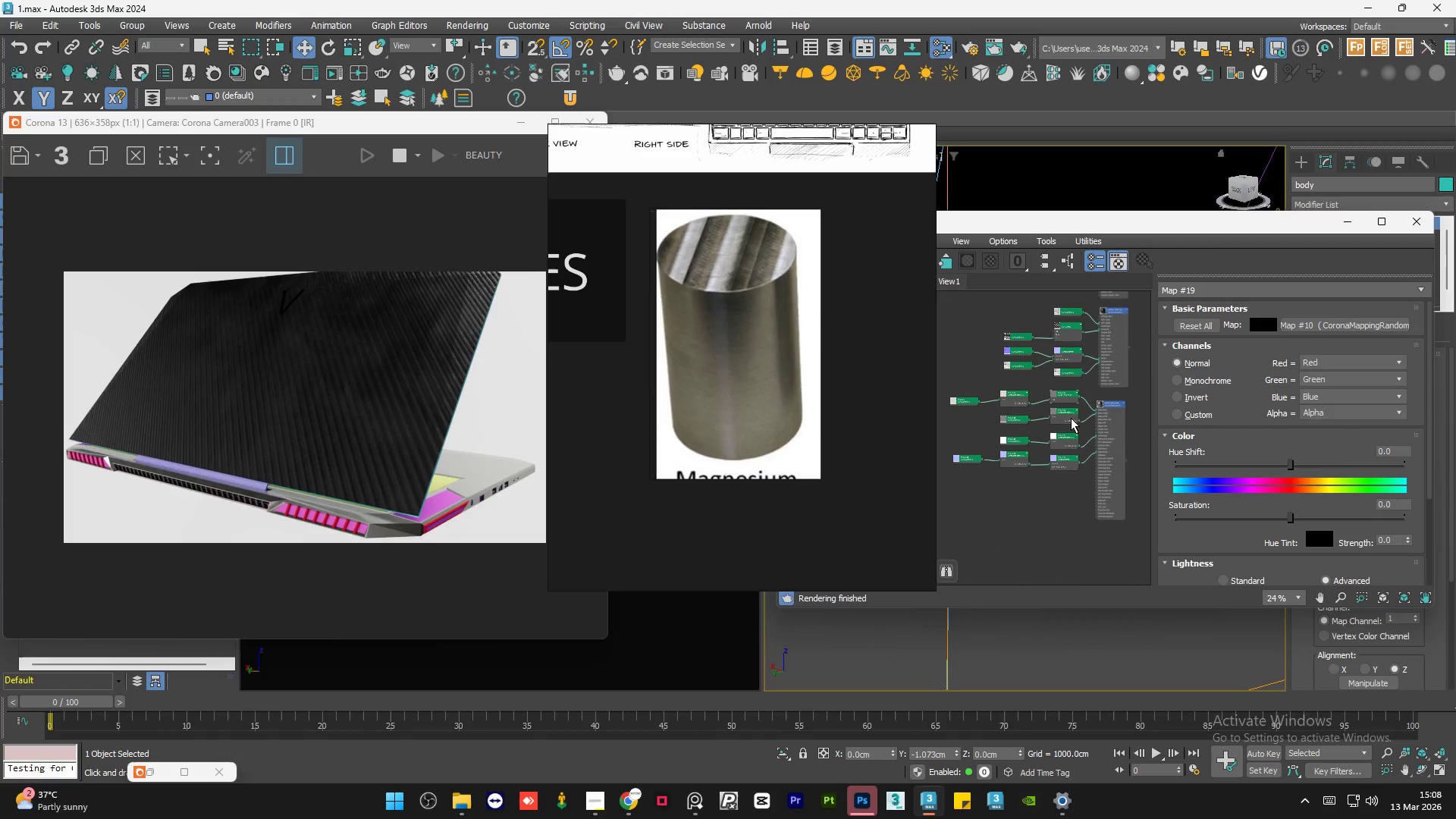 
scroll: coordinate [1102, 463], scroll_direction: up, amount: 12.0
 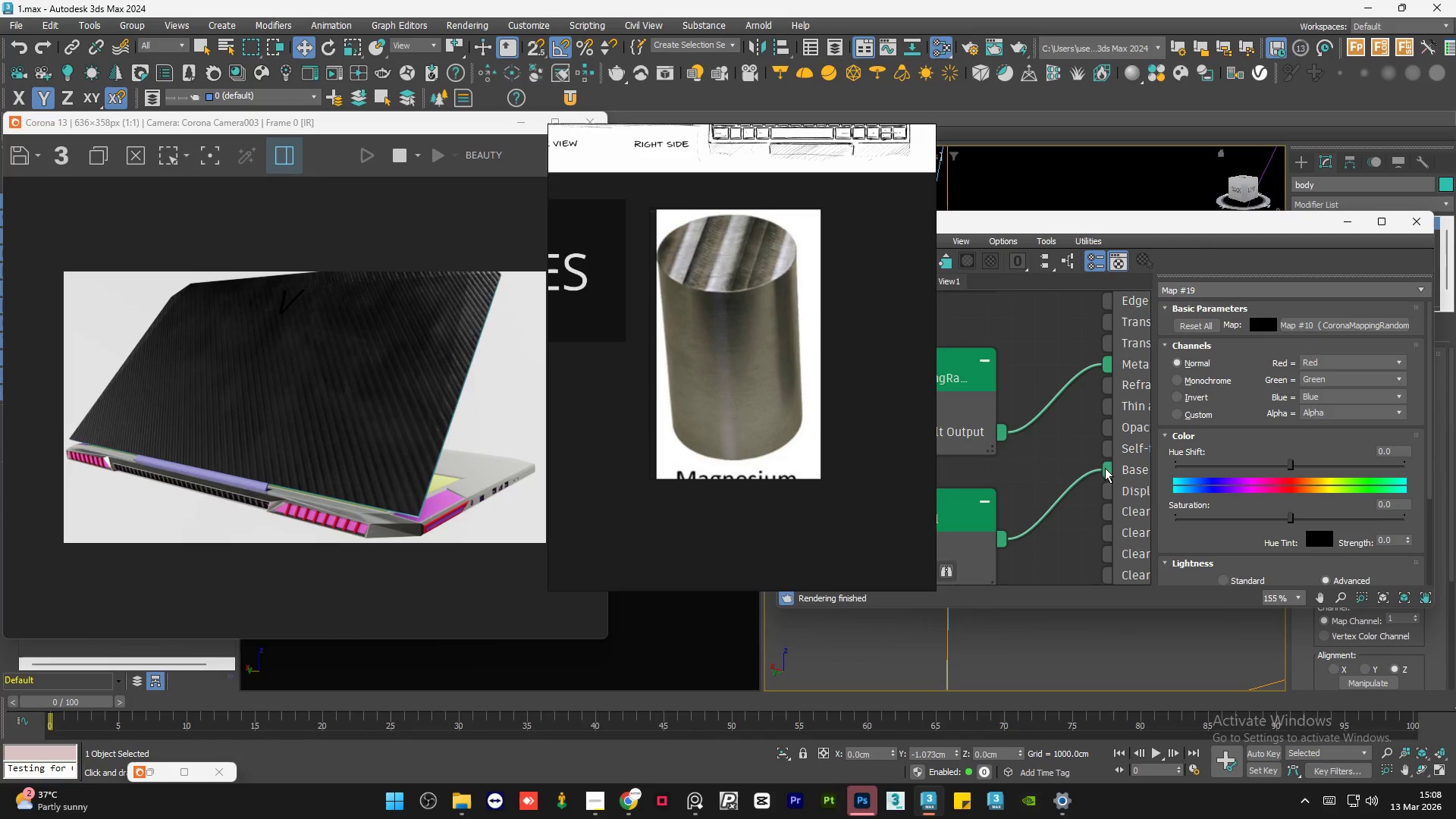 
left_click_drag(start_coordinate=[1107, 468], to_coordinate=[1105, 475])
 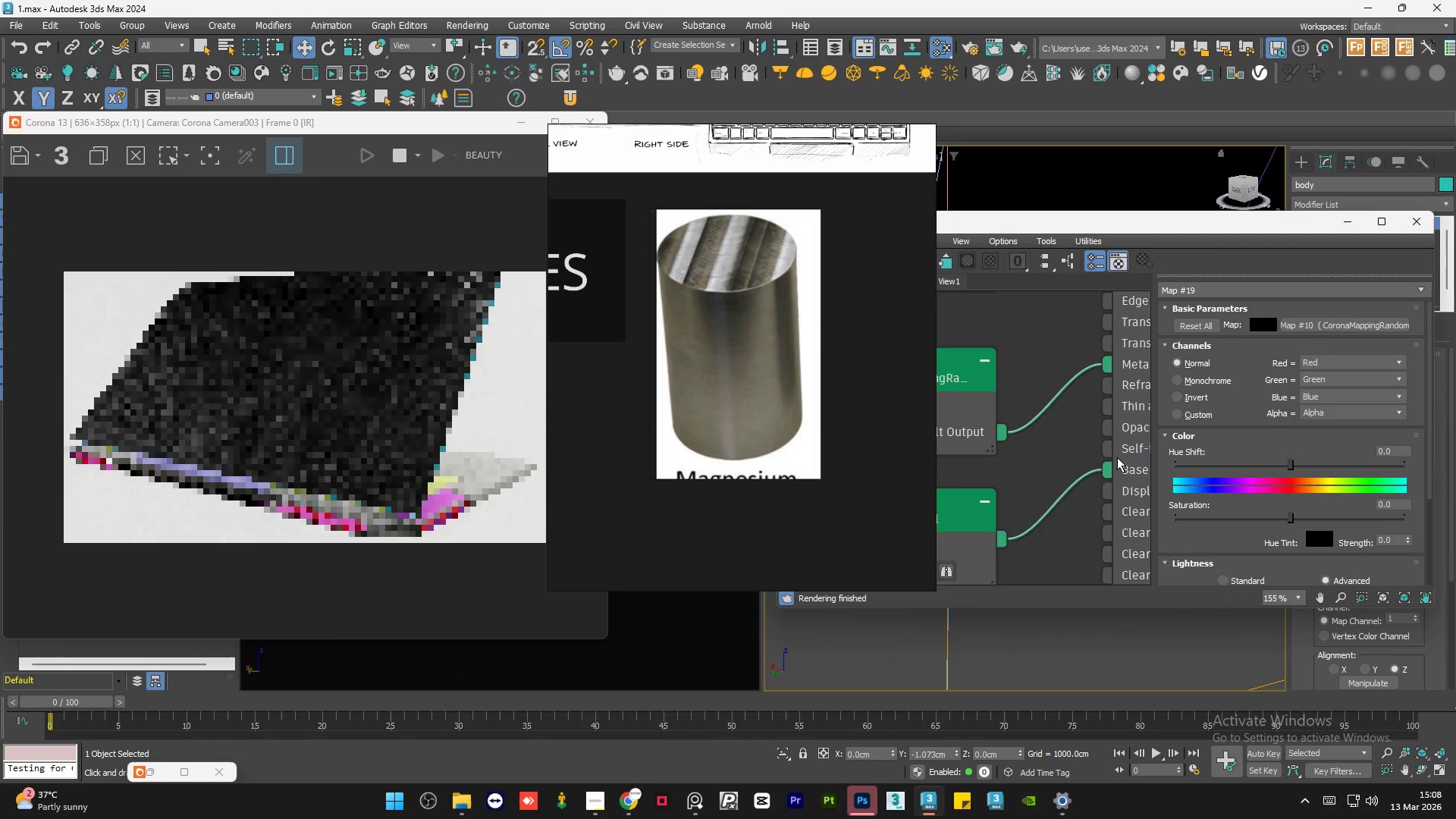 
scroll: coordinate [1117, 457], scroll_direction: down, amount: 13.0
 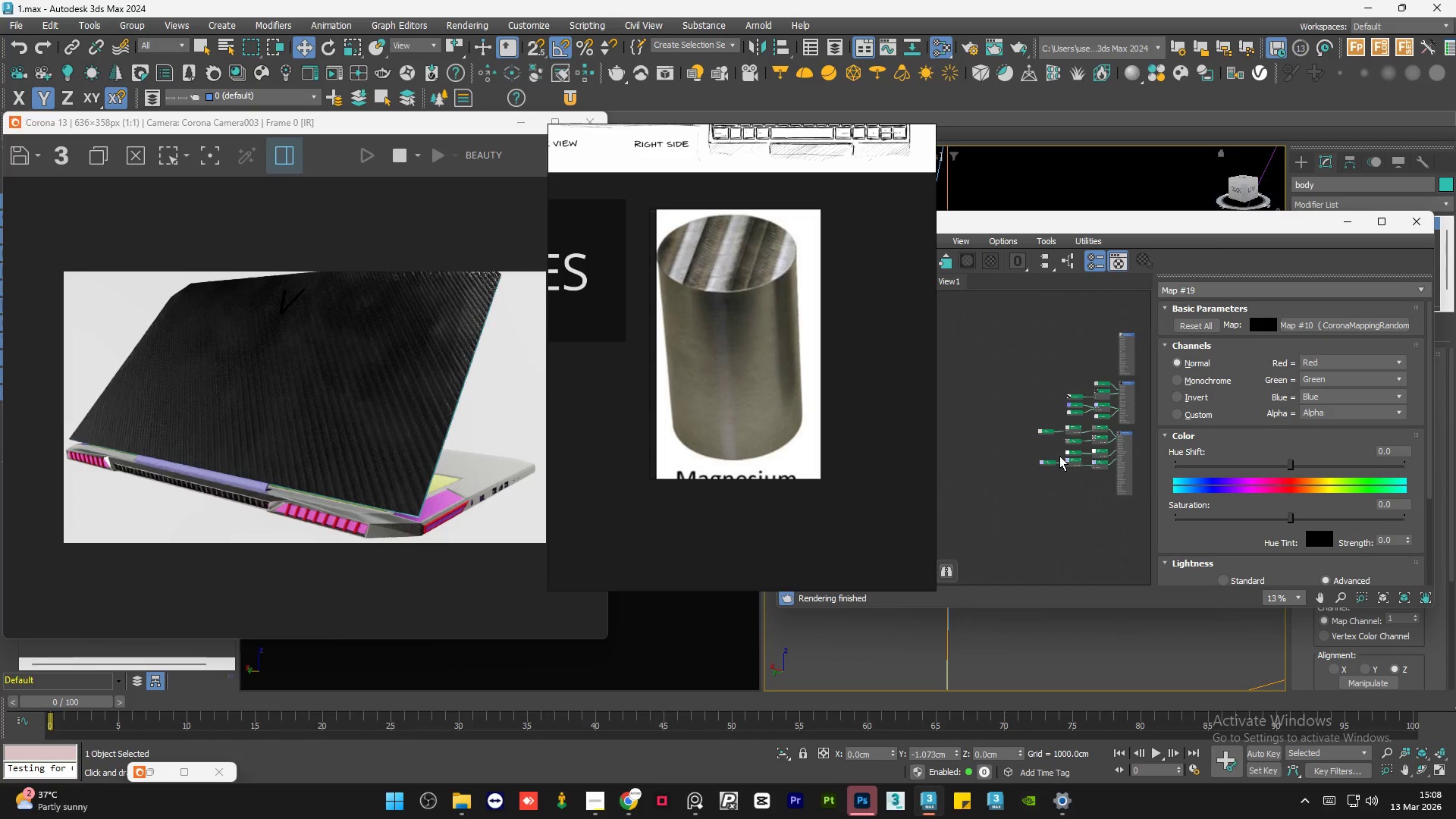 
scroll: coordinate [1056, 456], scroll_direction: up, amount: 5.0
 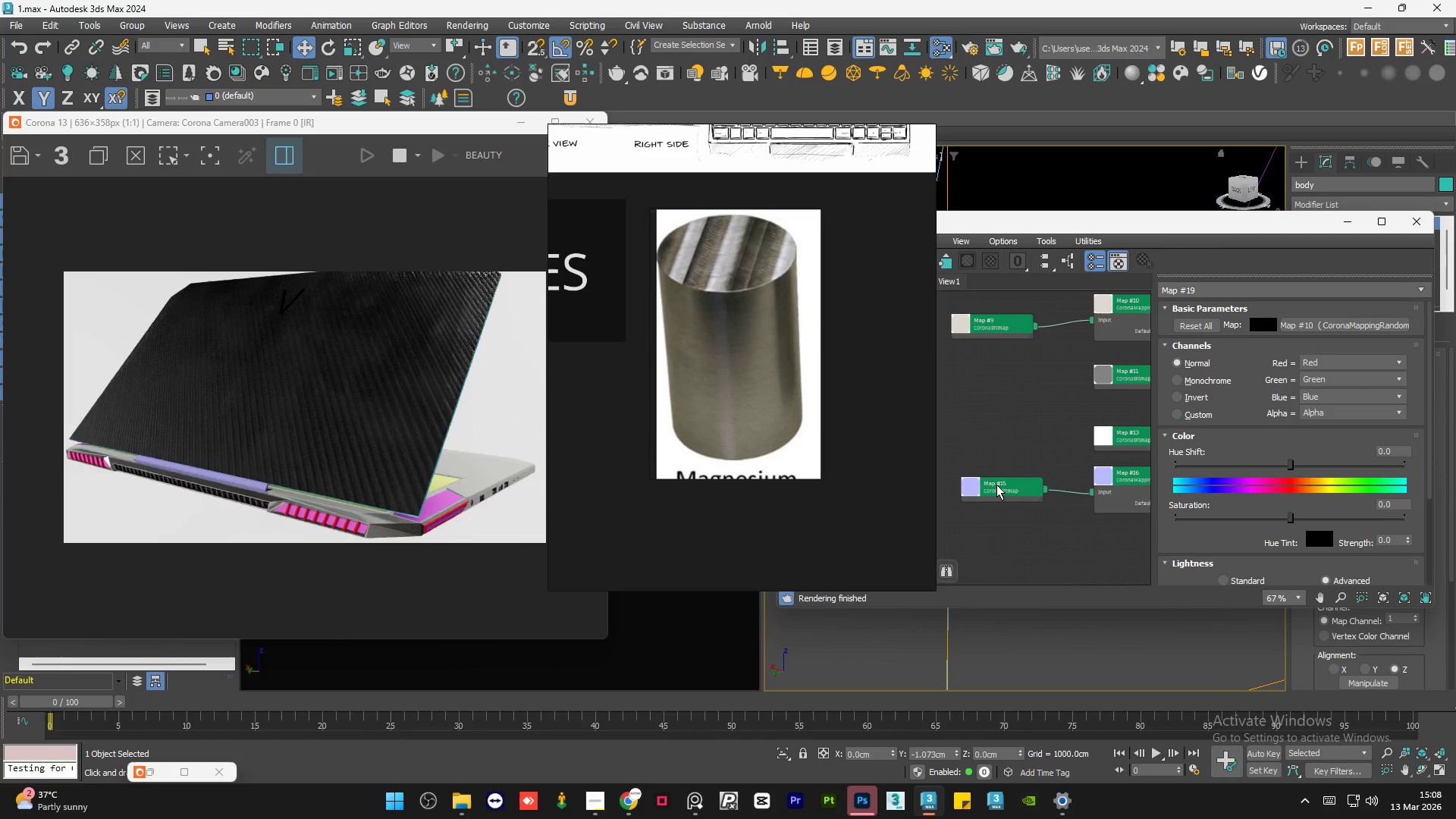 
double_click([996, 485])
 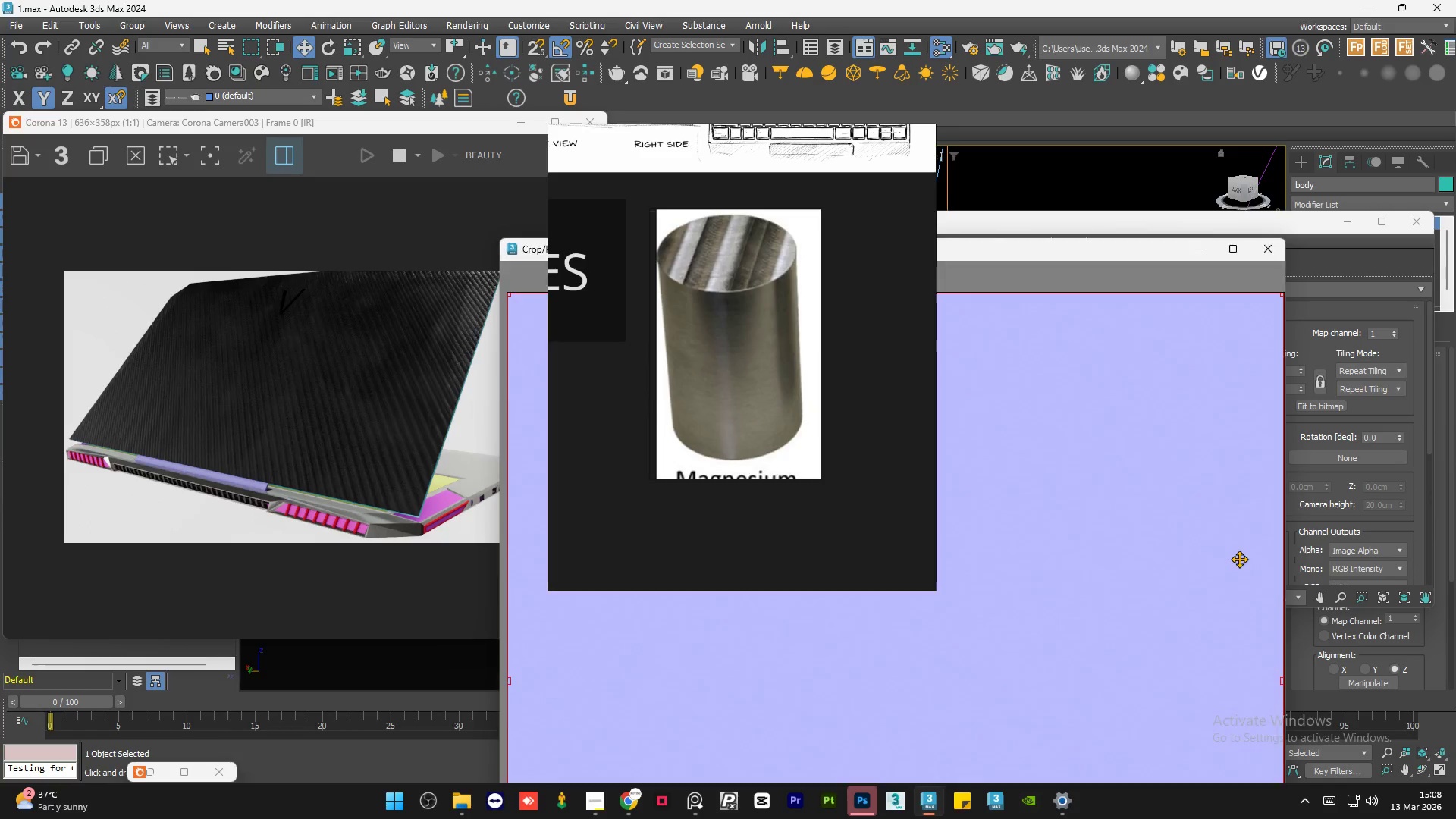 
scroll: coordinate [1144, 425], scroll_direction: up, amount: 5.0
 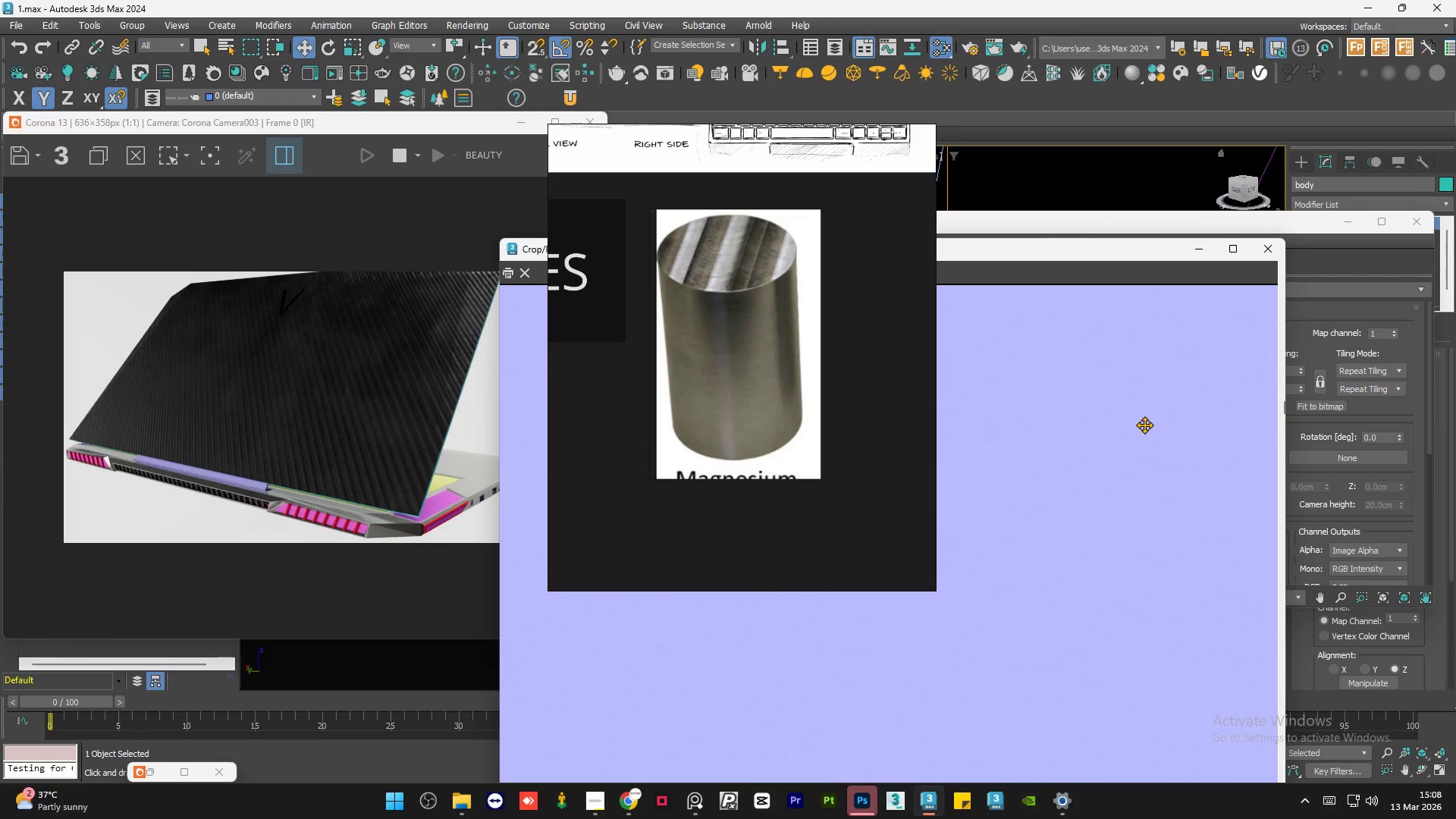 
scroll: coordinate [1144, 425], scroll_direction: down, amount: 2.0
 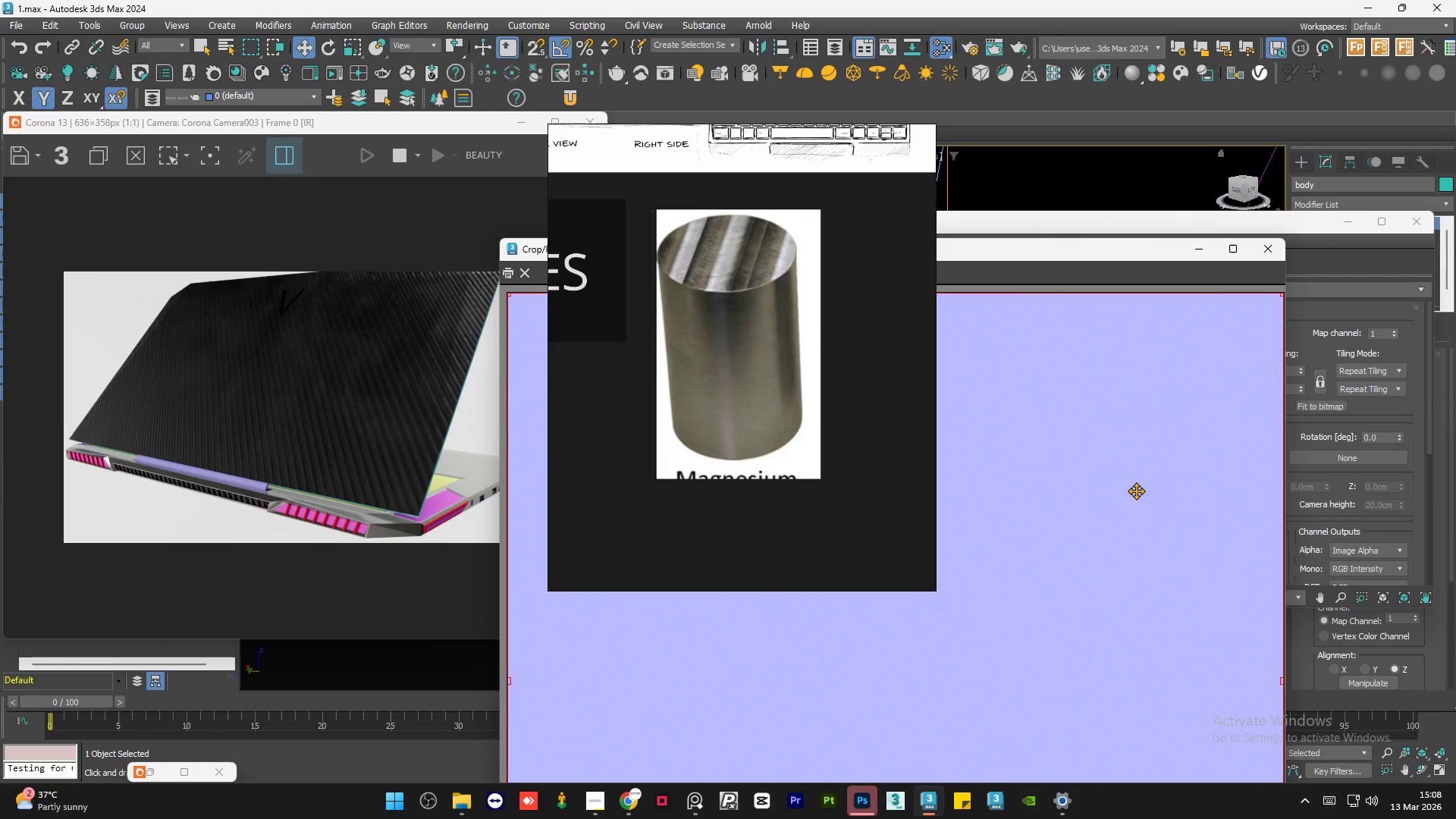 
scroll: coordinate [1118, 565], scroll_direction: up, amount: 4.0
 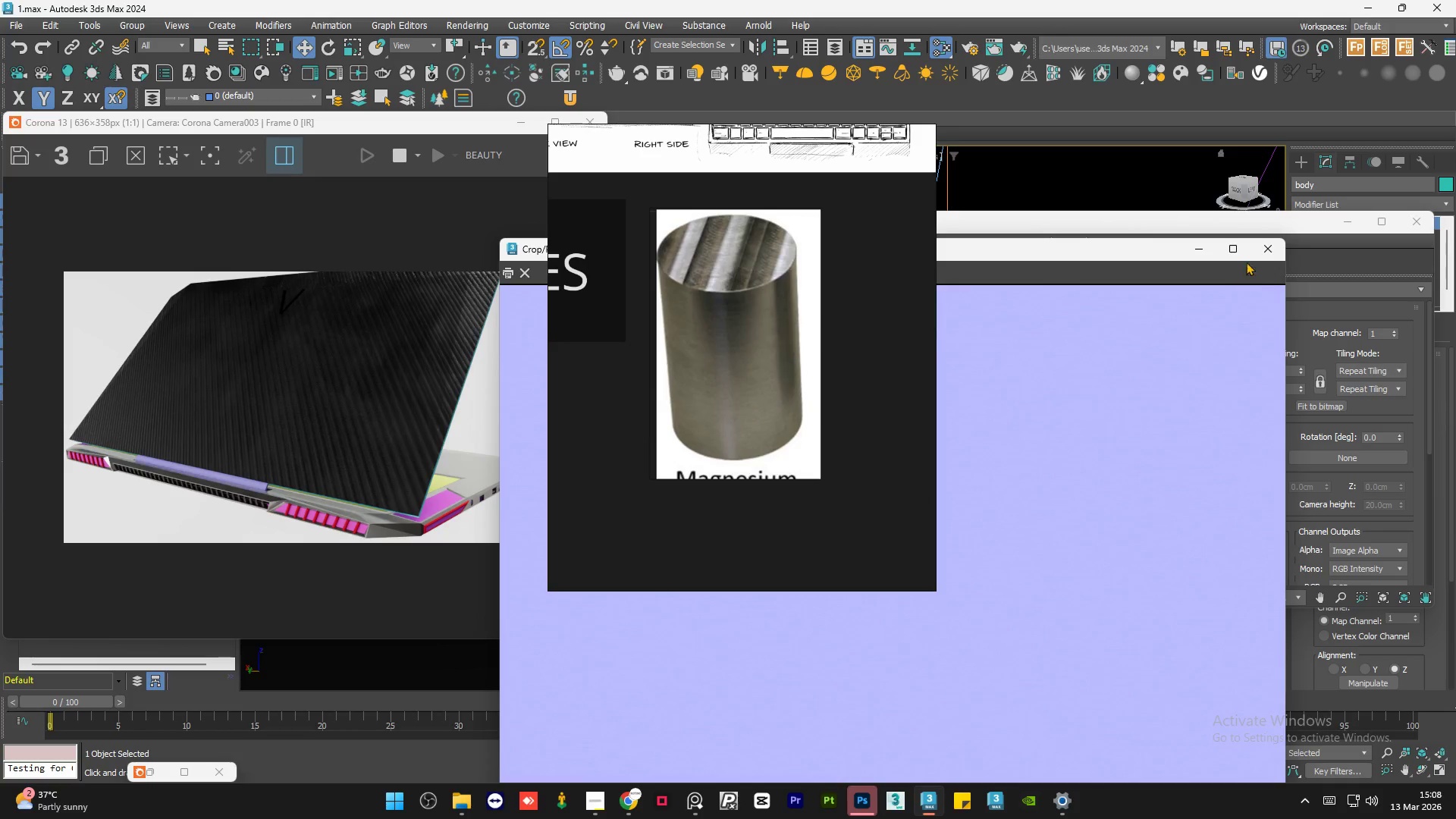 
left_click([1267, 250])
 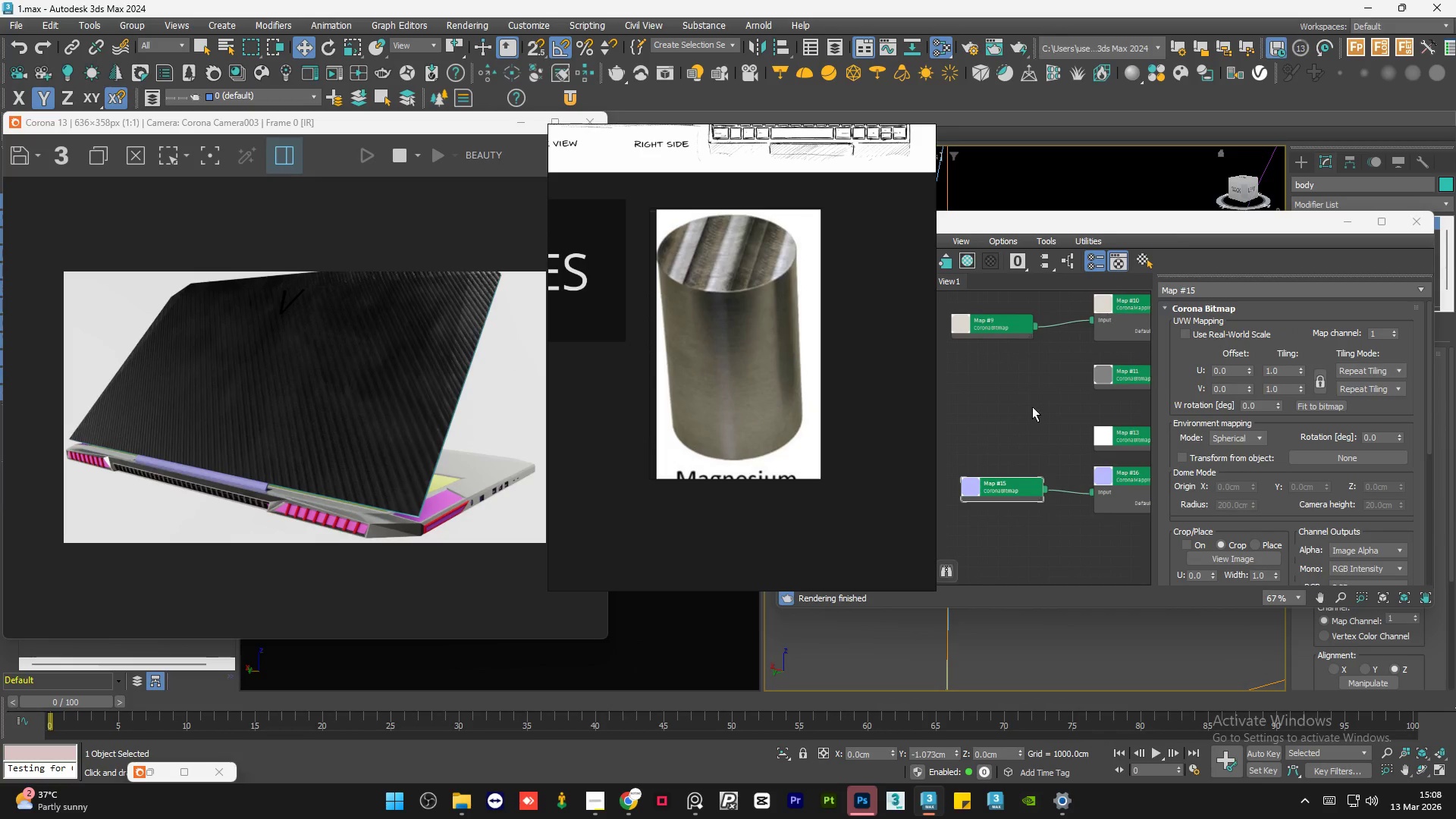 
double_click([1030, 409])
 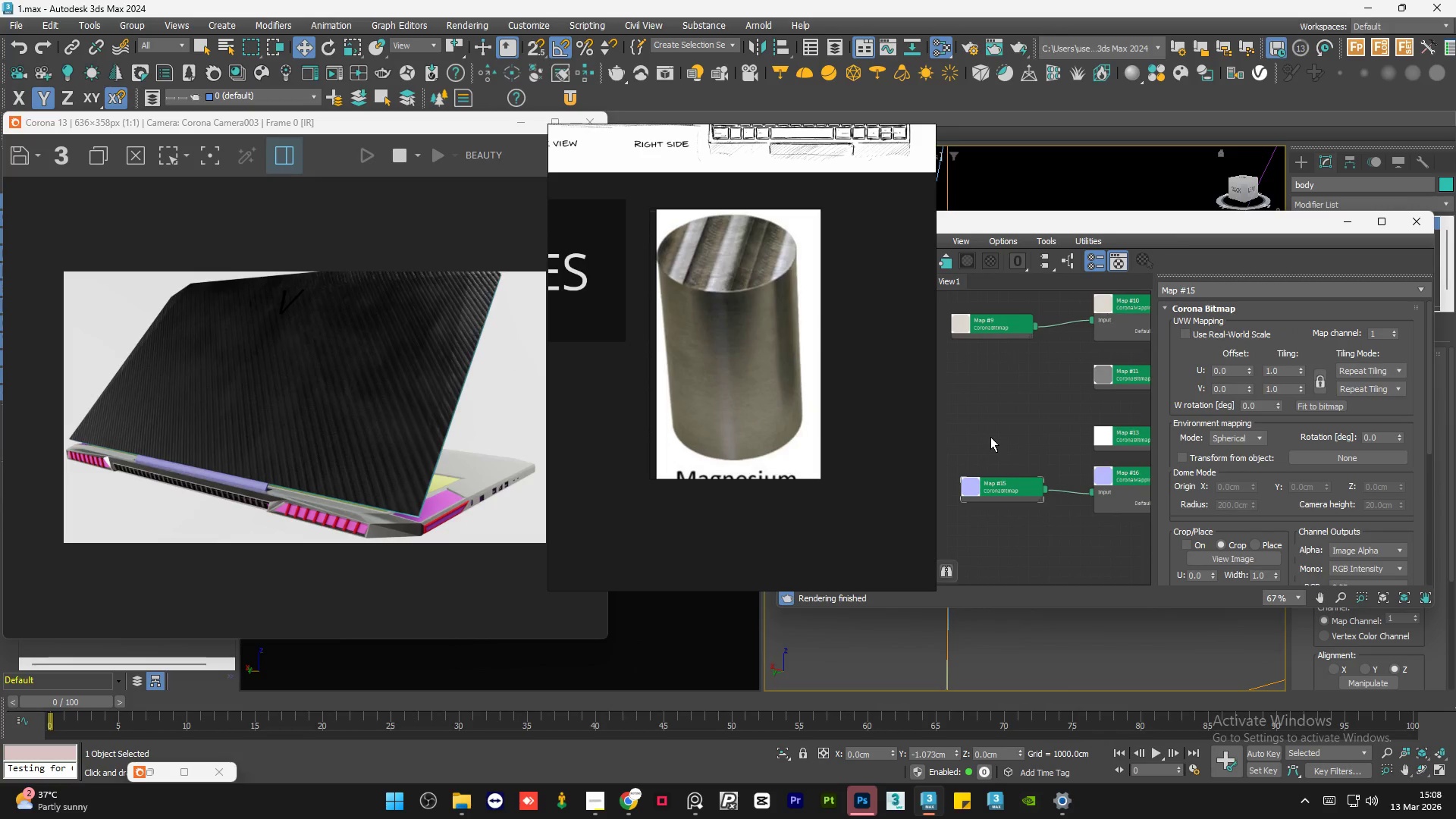 
left_click([972, 419])
 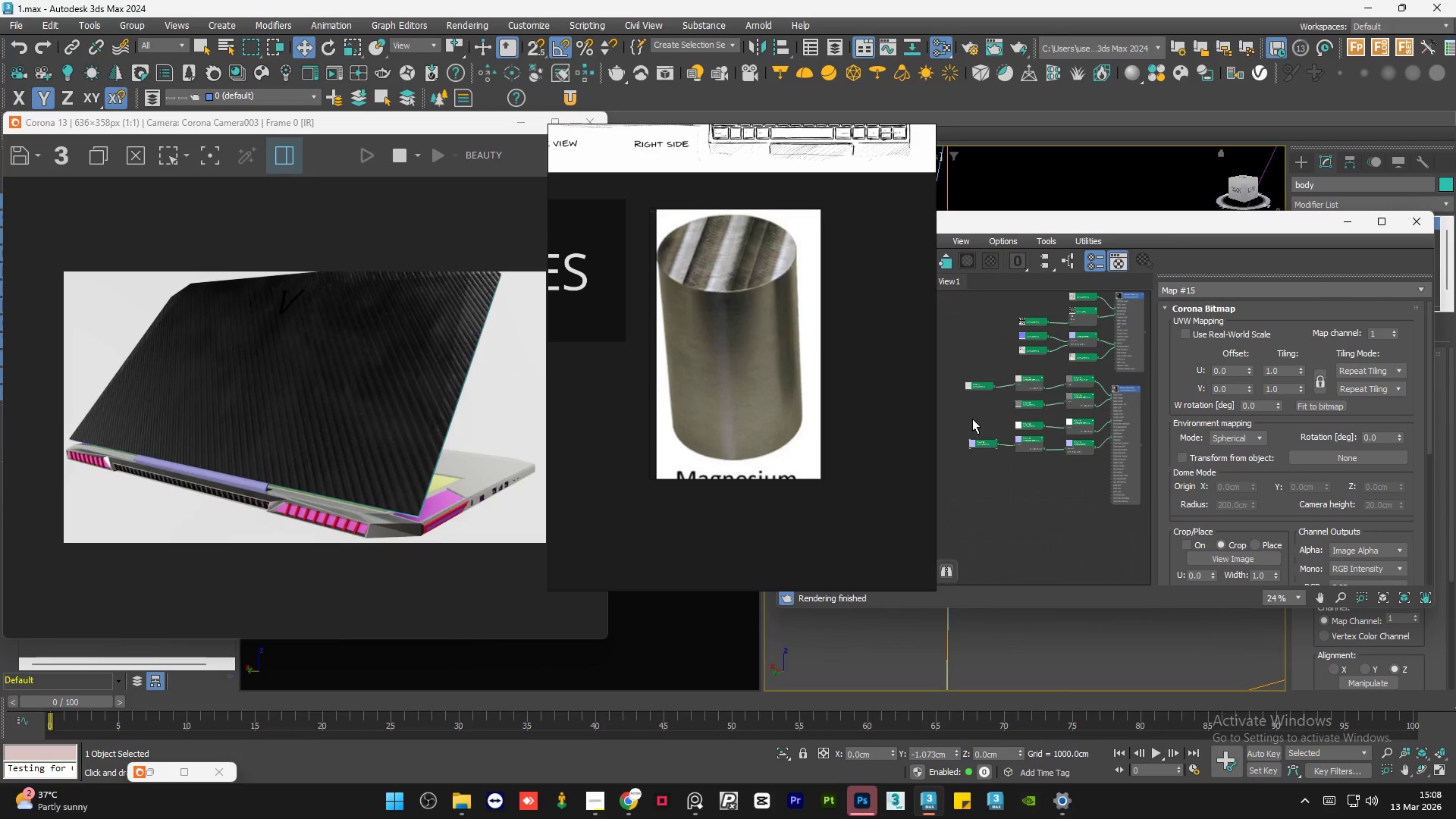 
scroll: coordinate [972, 419], scroll_direction: down, amount: 4.0
 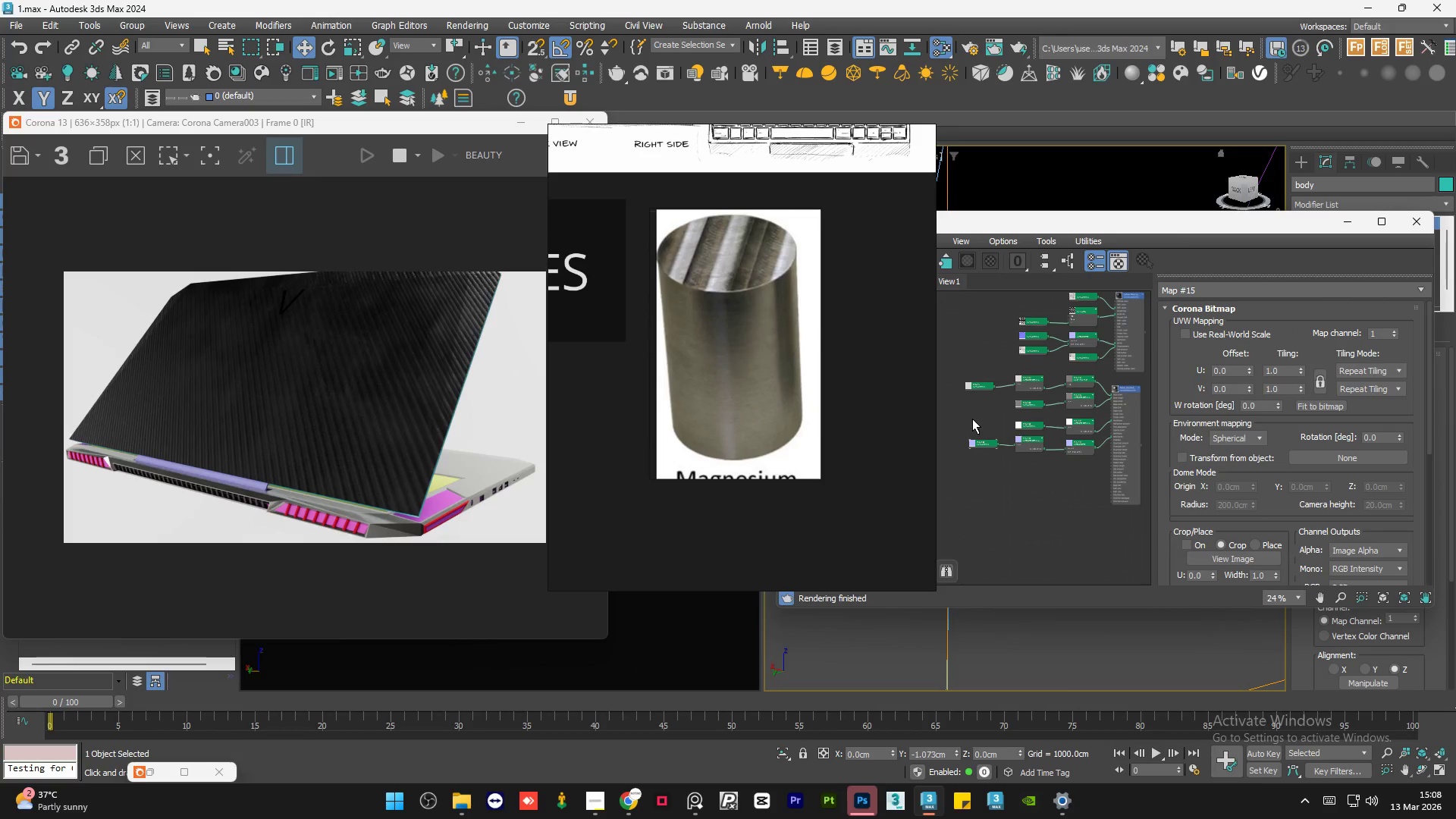 
double_click([972, 419])
 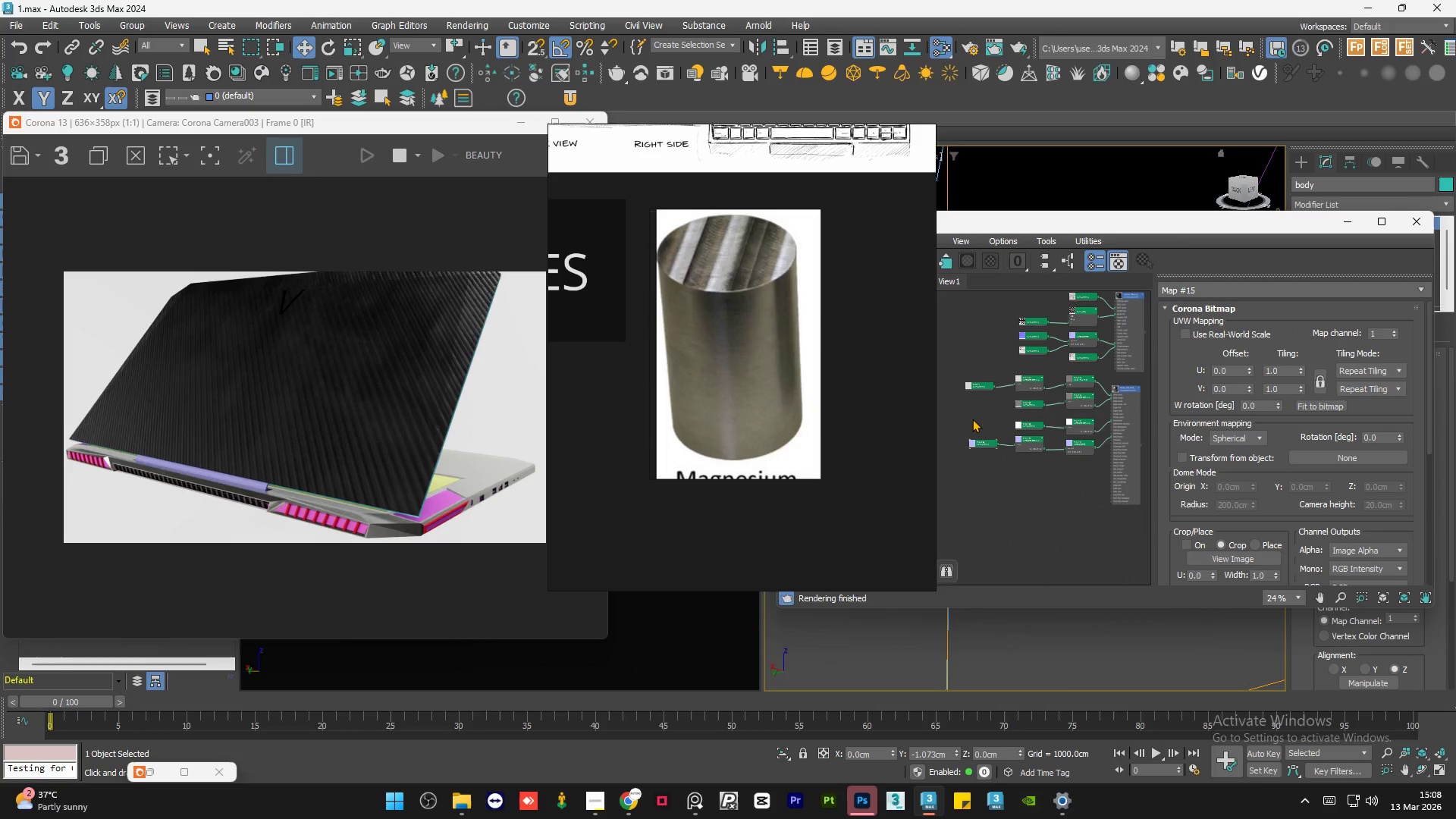 
triple_click([972, 419])
 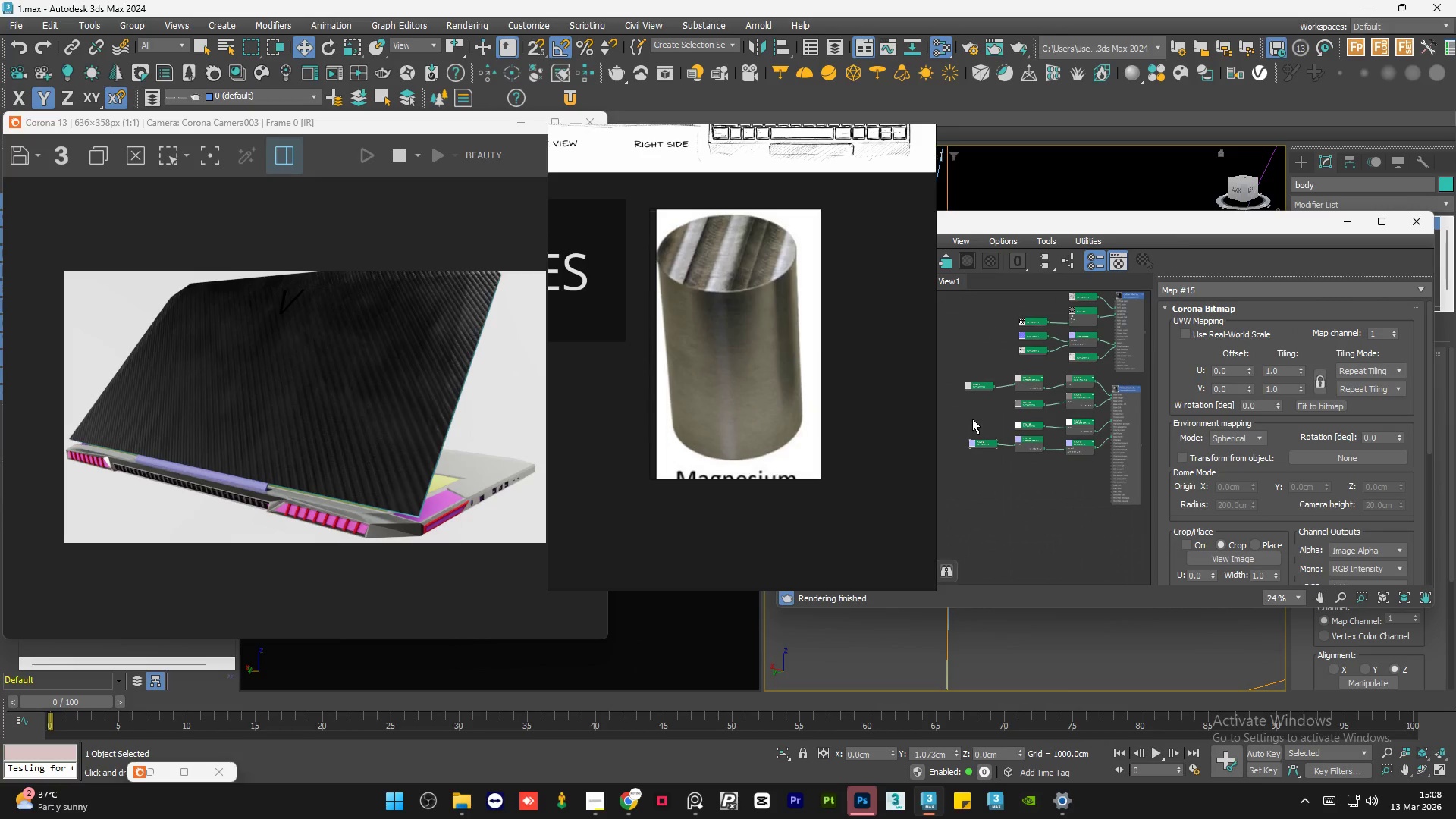 
triple_click([972, 419])
 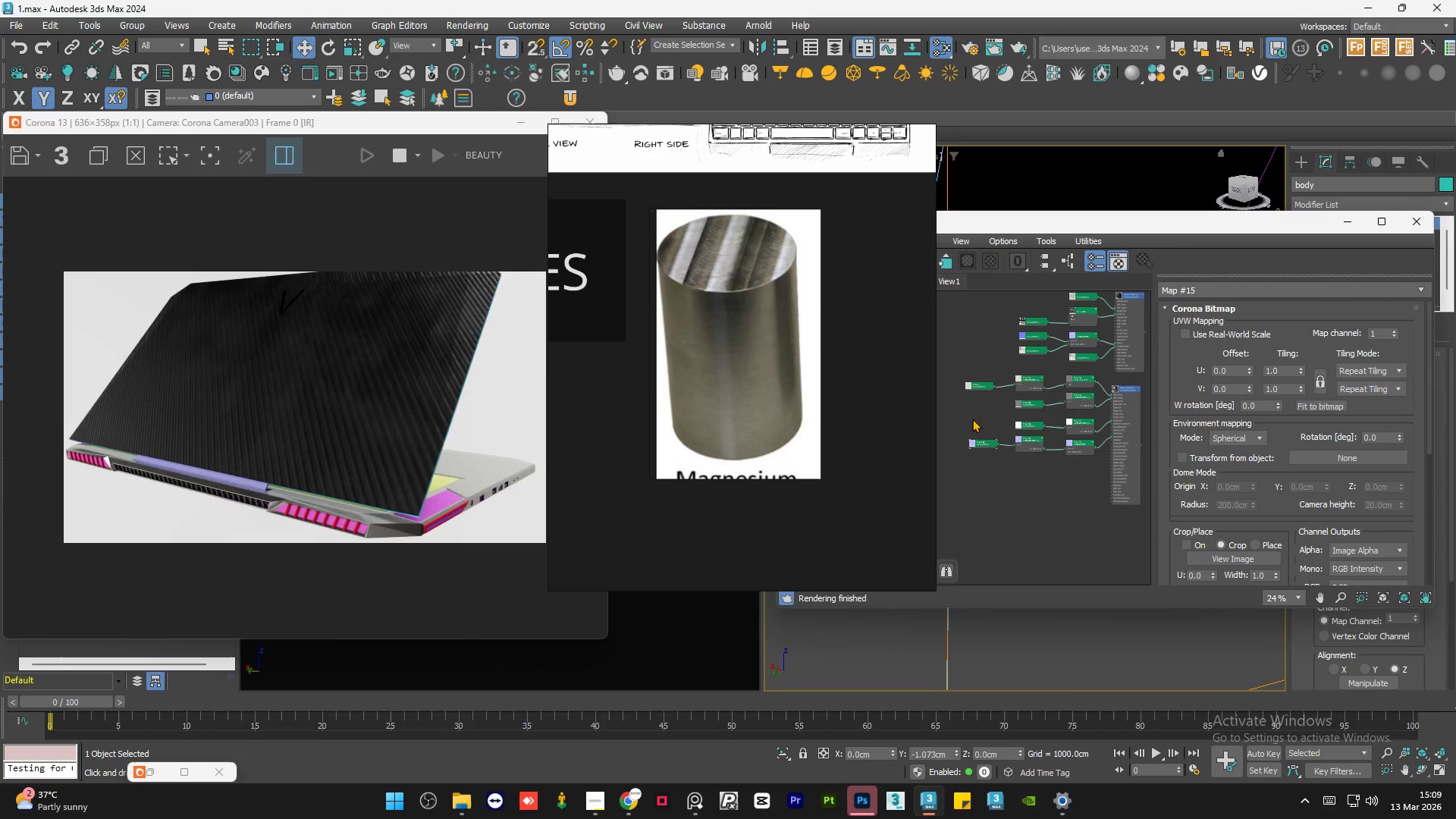 
triple_click([972, 419])
 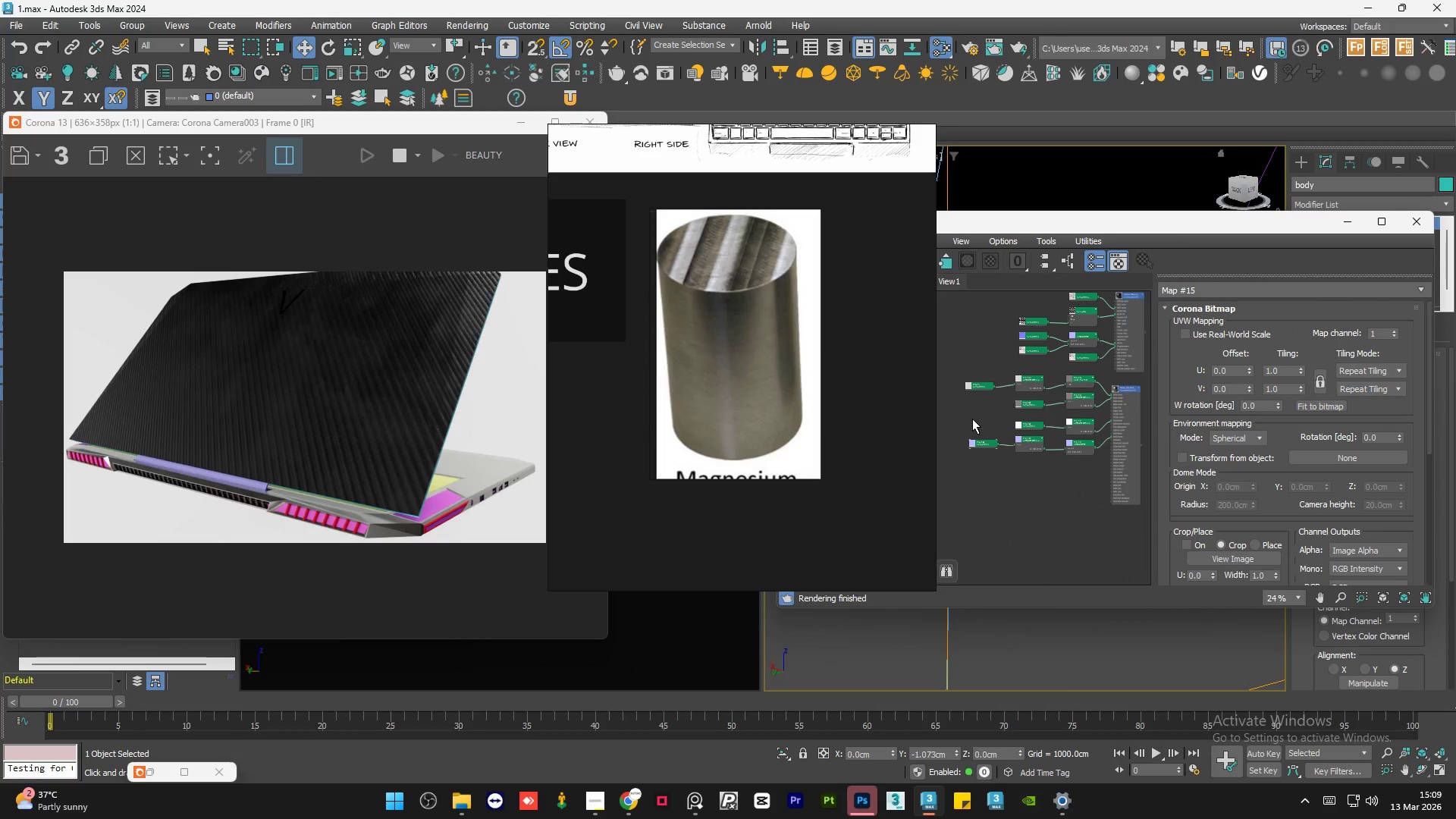 
double_click([972, 419])
 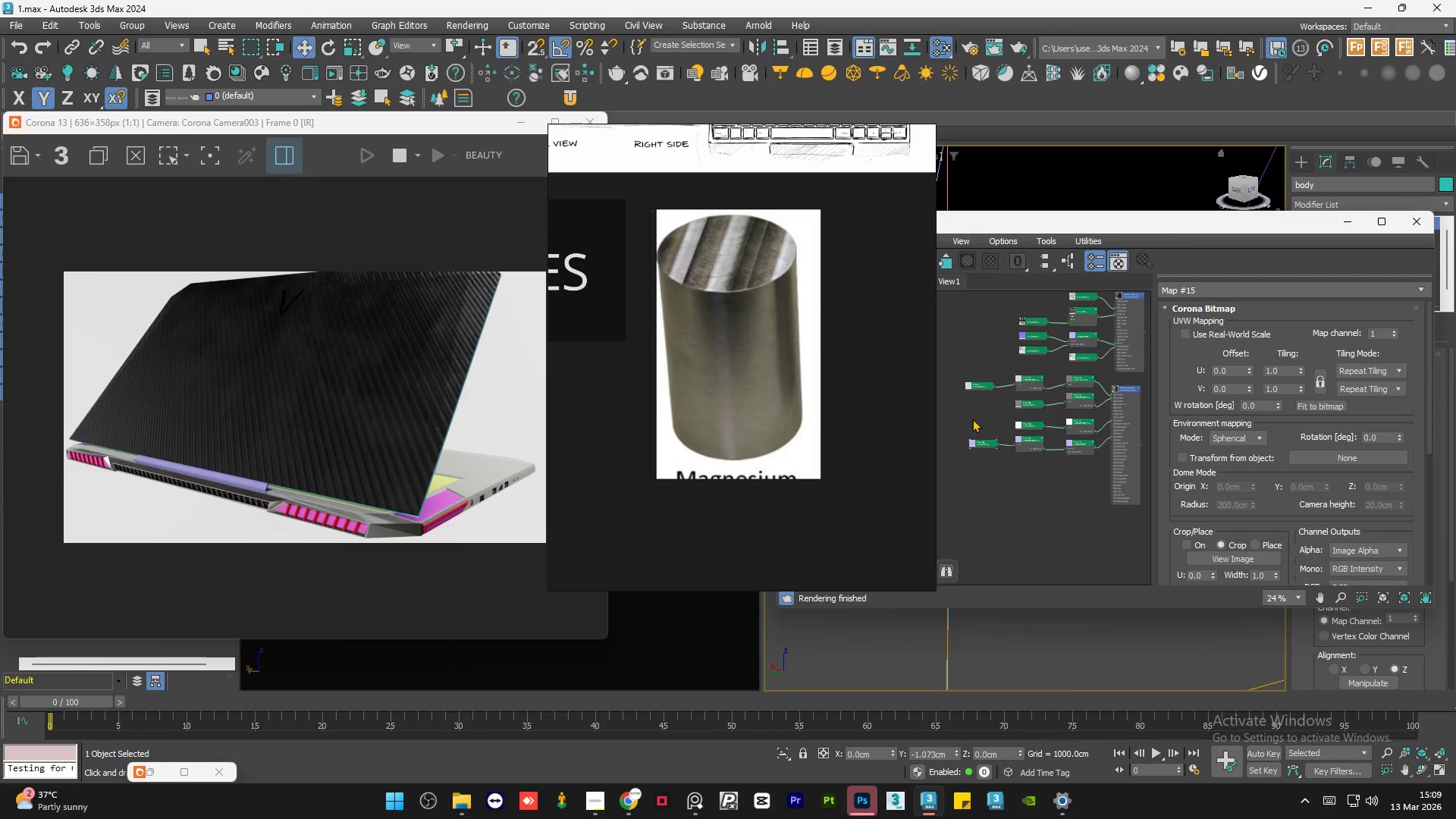 
triple_click([972, 419])
 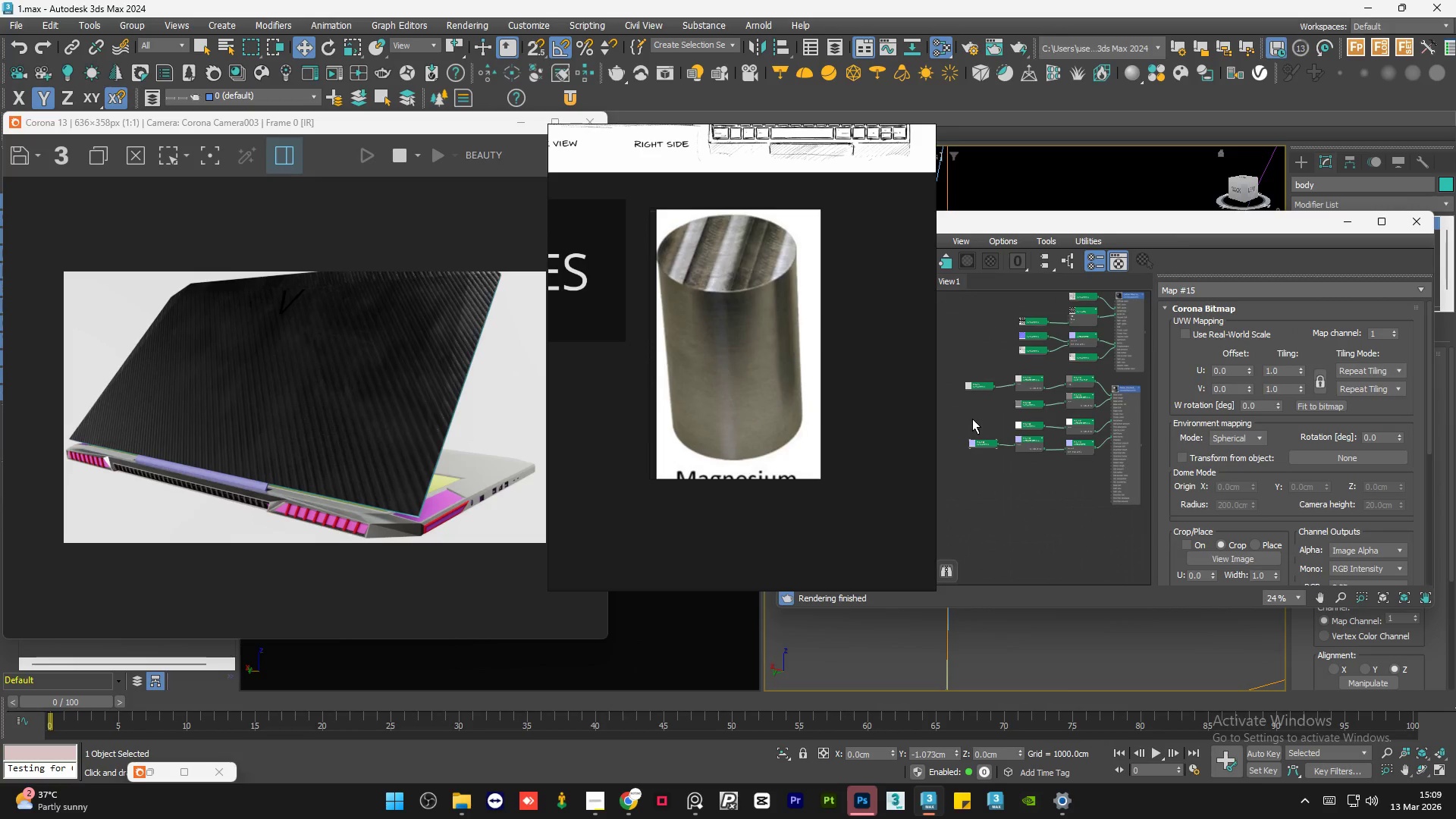 
triple_click([972, 419])
 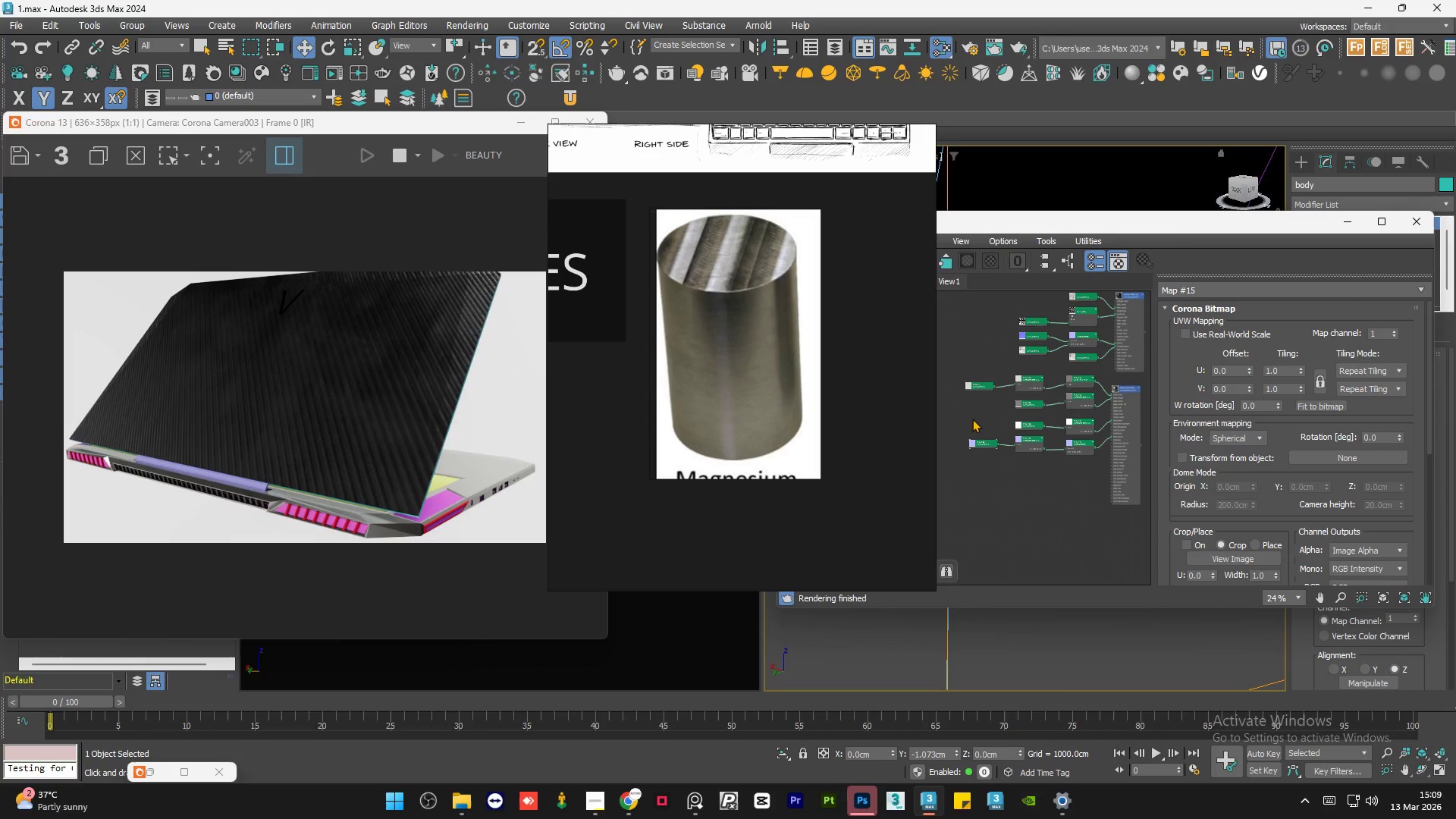 
triple_click([972, 419])
 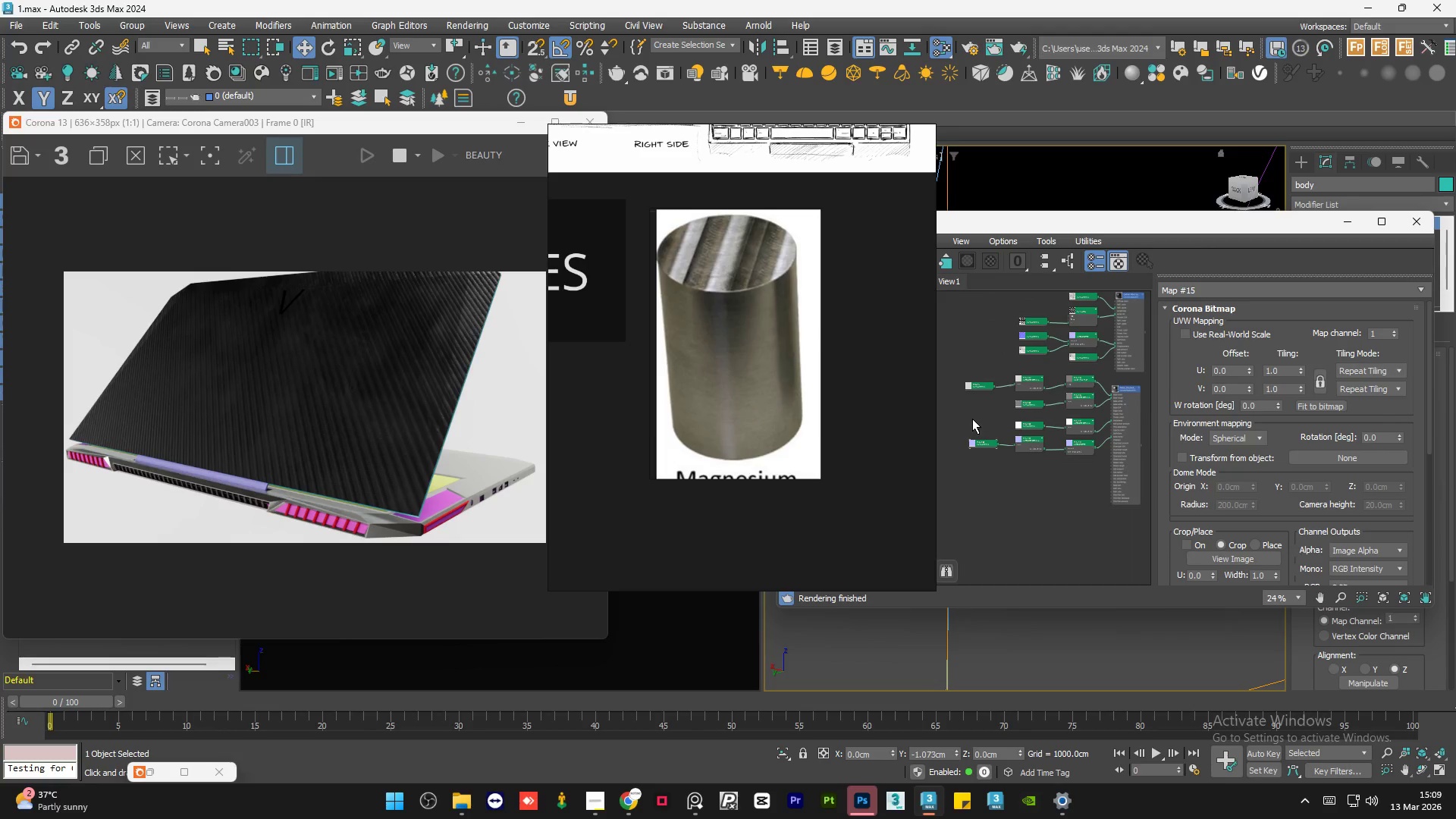 
double_click([972, 419])
 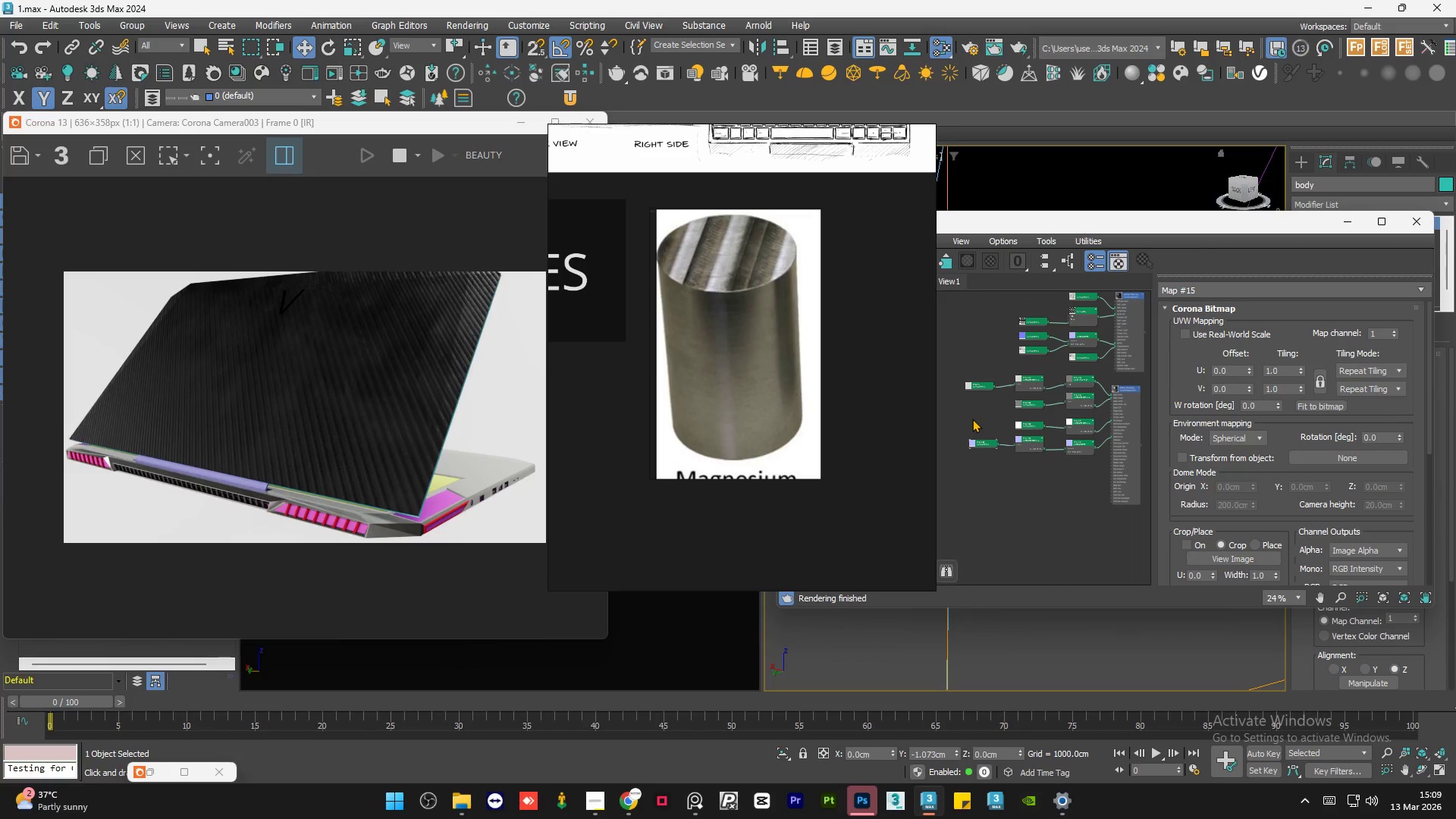 
triple_click([972, 419])
 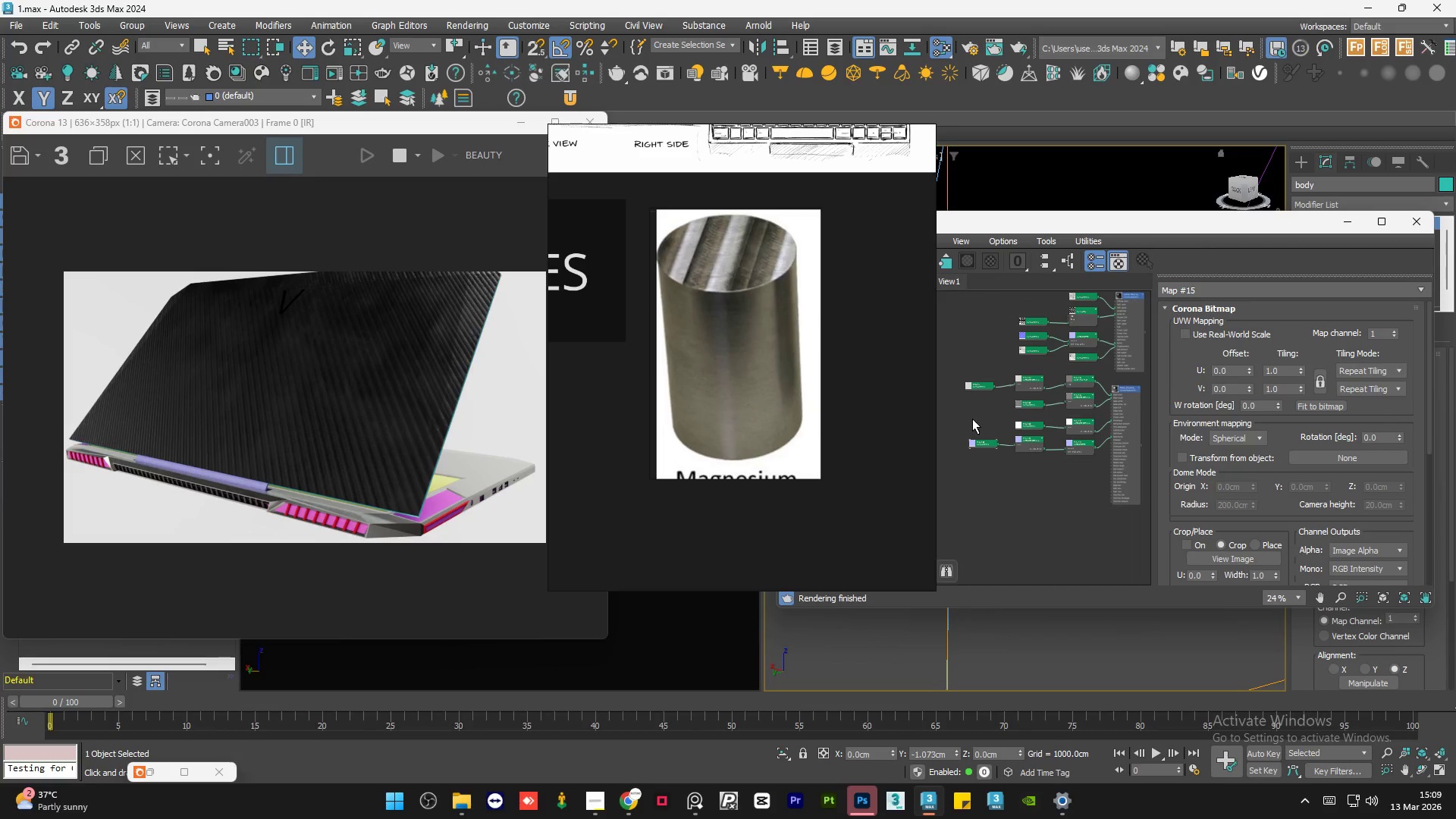 
triple_click([972, 419])
 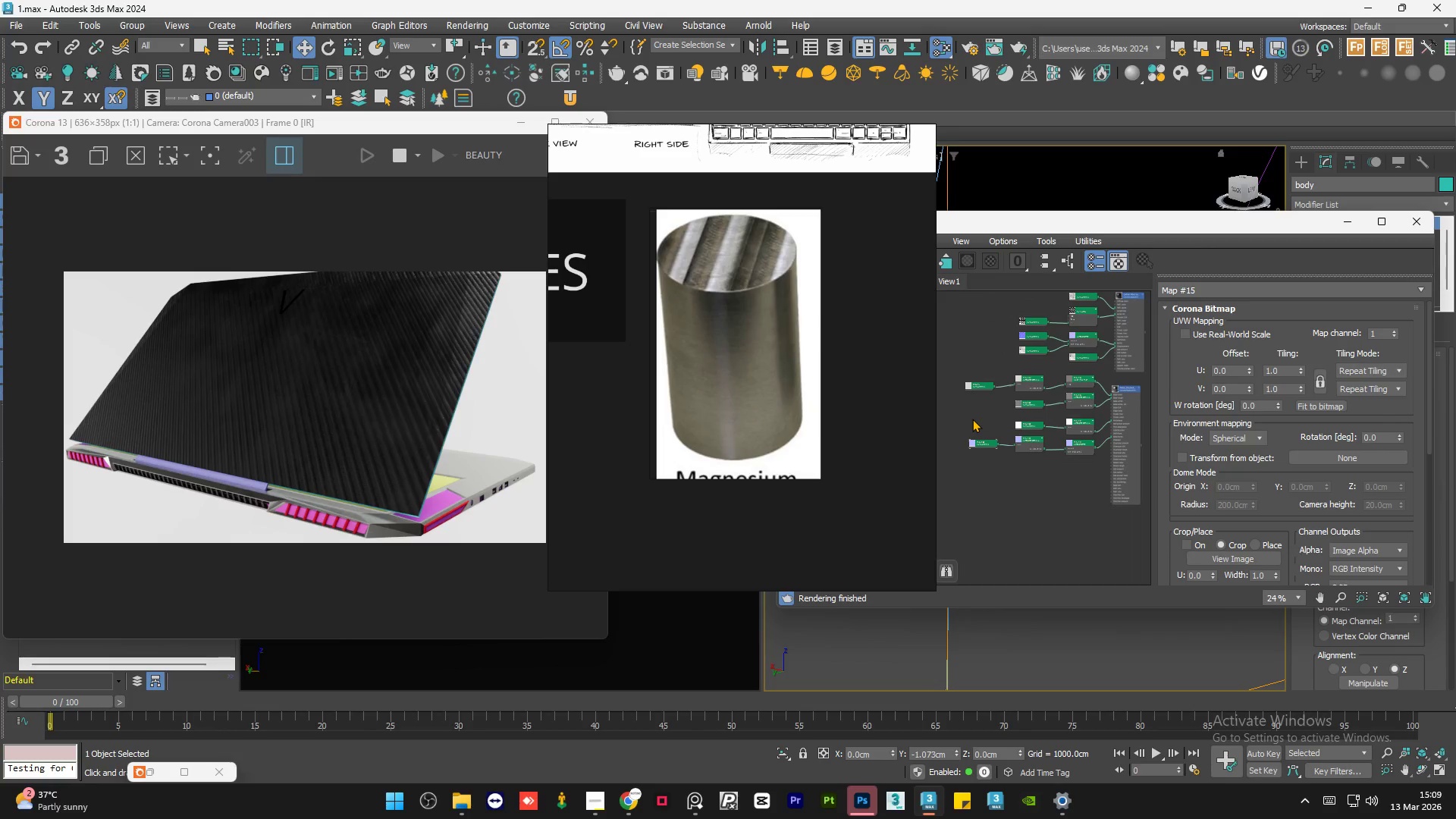 
triple_click([972, 419])
 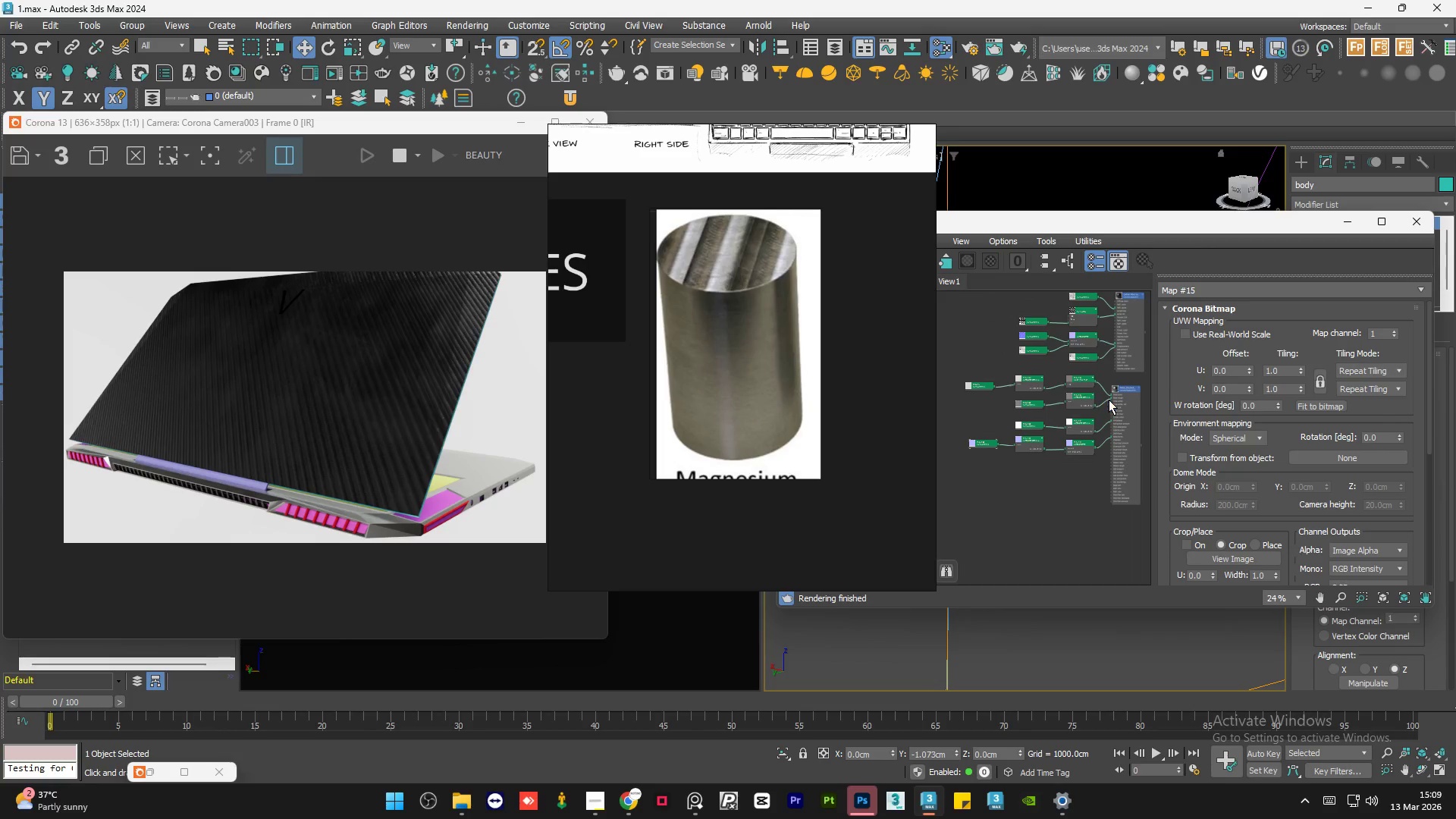 
left_click([1061, 388])
 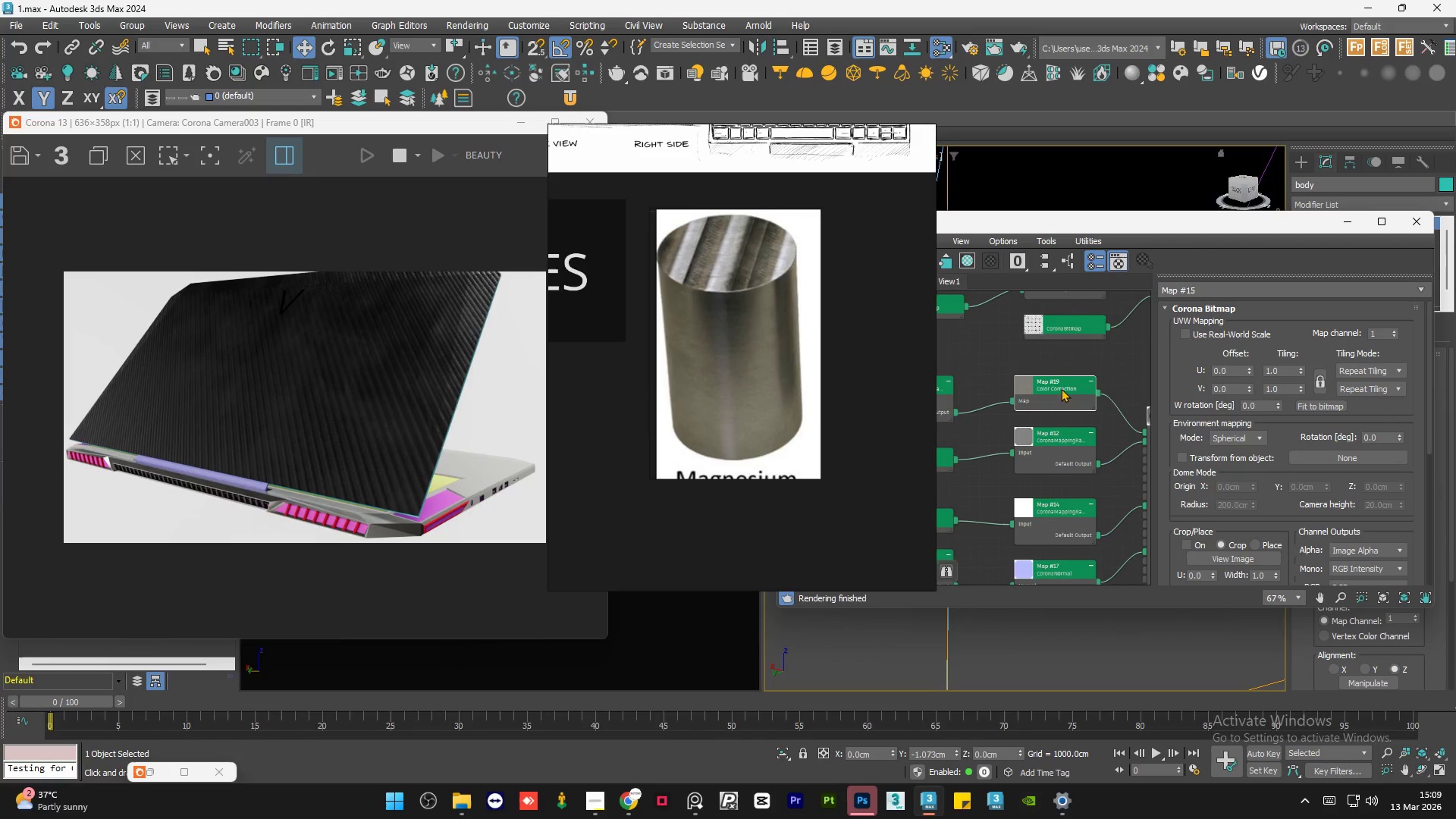 
scroll: coordinate [1068, 357], scroll_direction: up, amount: 4.0
 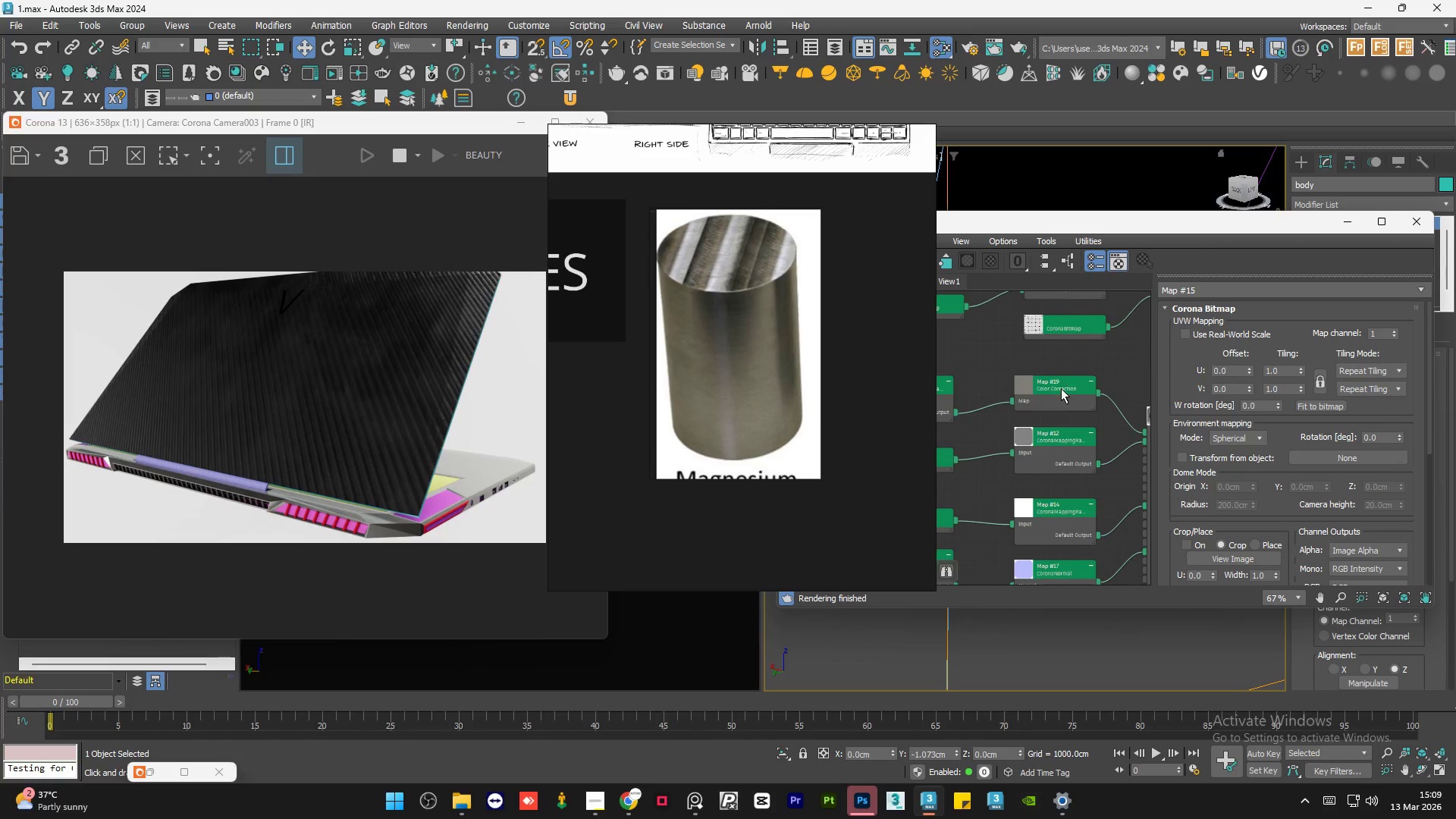 
double_click([1061, 388])
 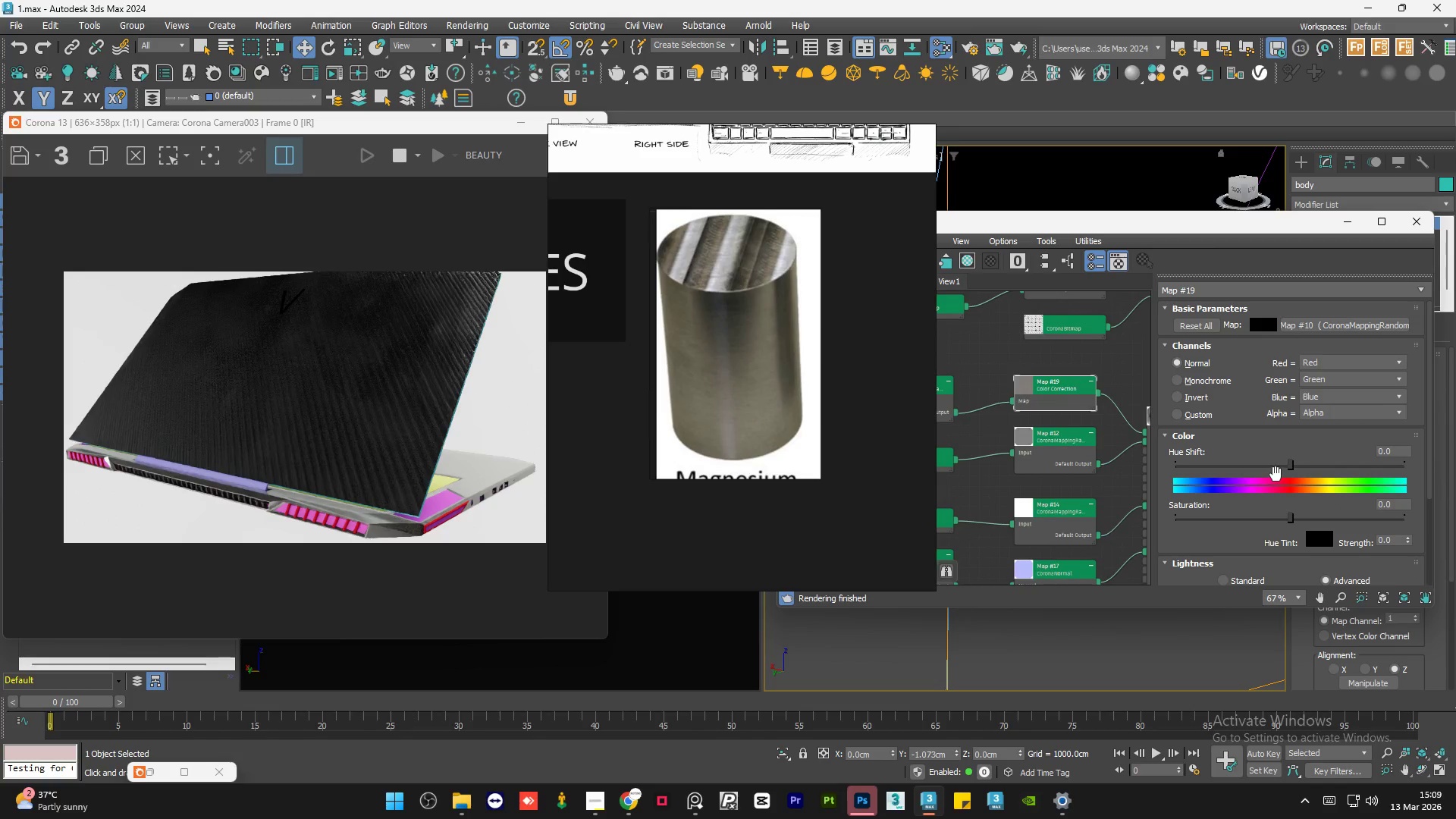 
left_click([1270, 466])
 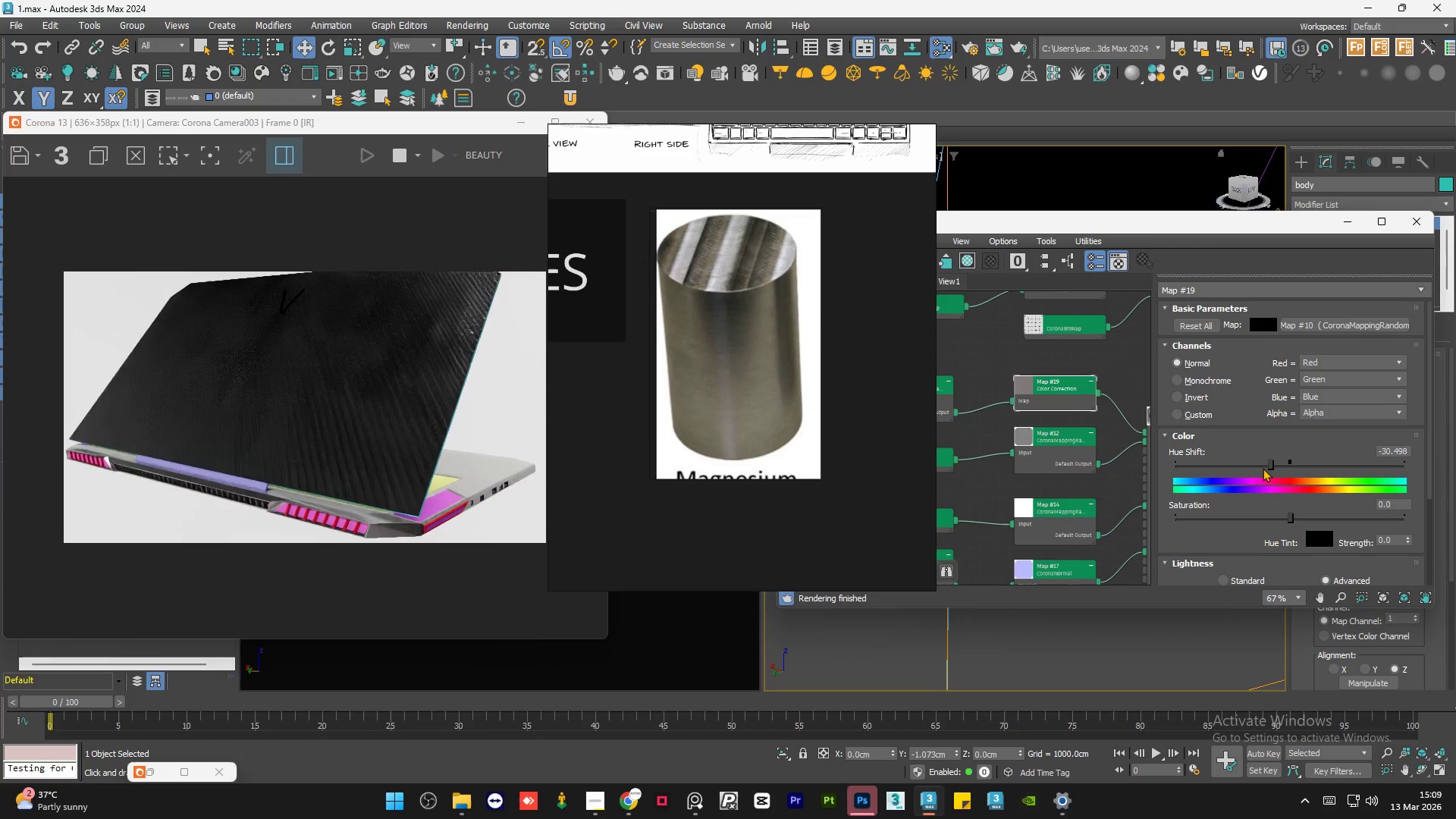 
left_click([1247, 468])
 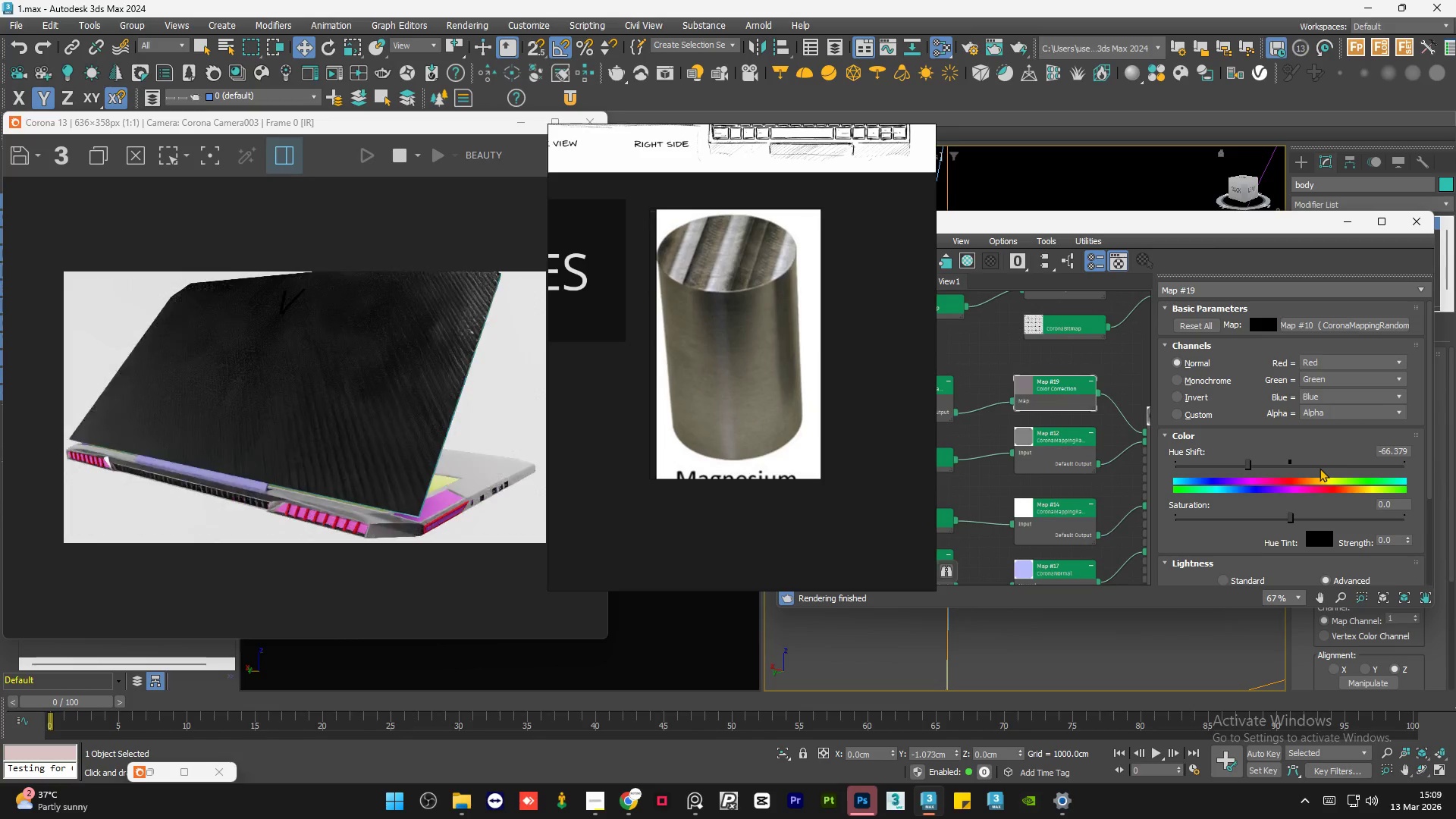 
left_click([1322, 467])
 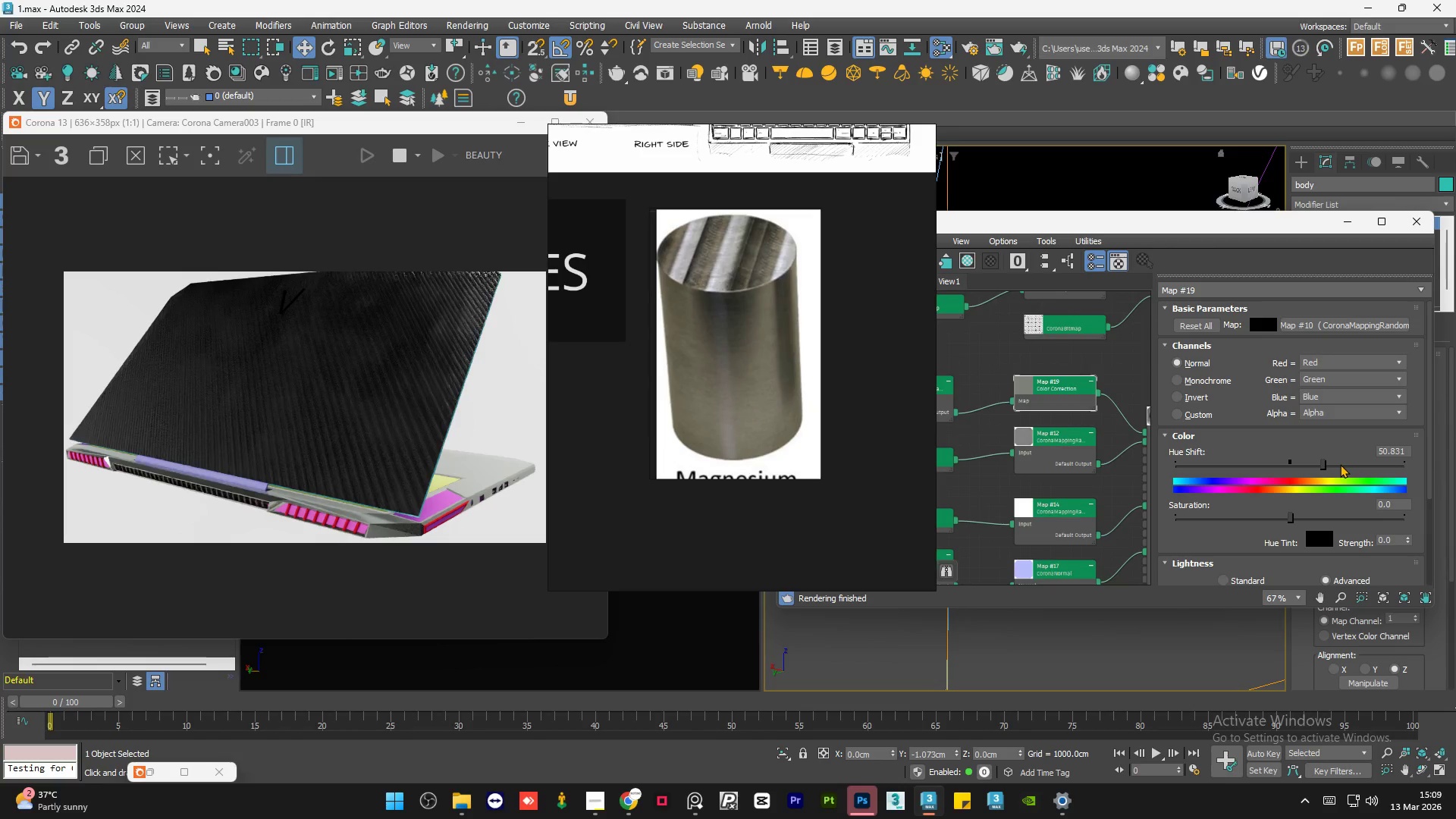 
double_click([1395, 448])
 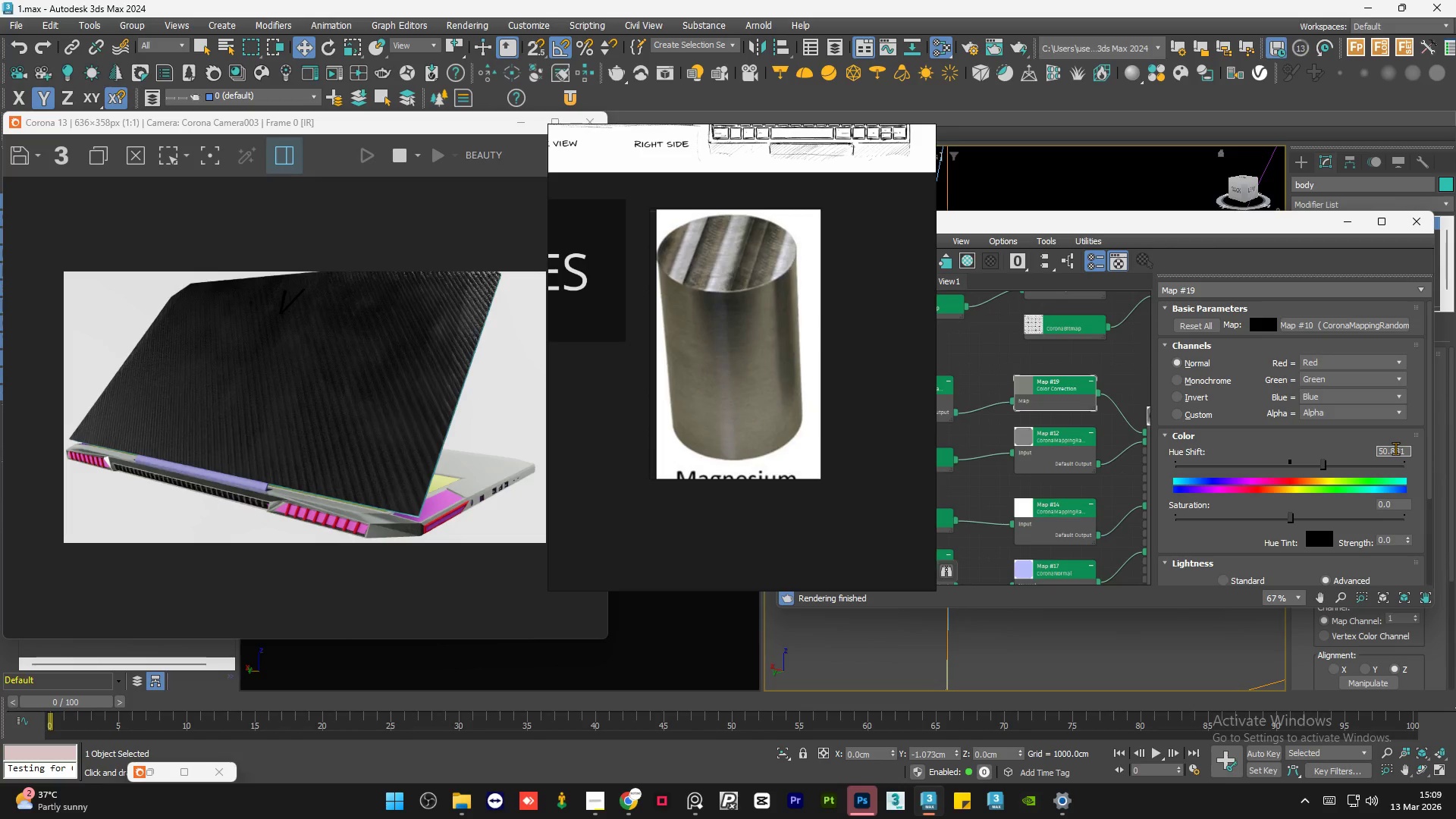 
double_click([1395, 448])
 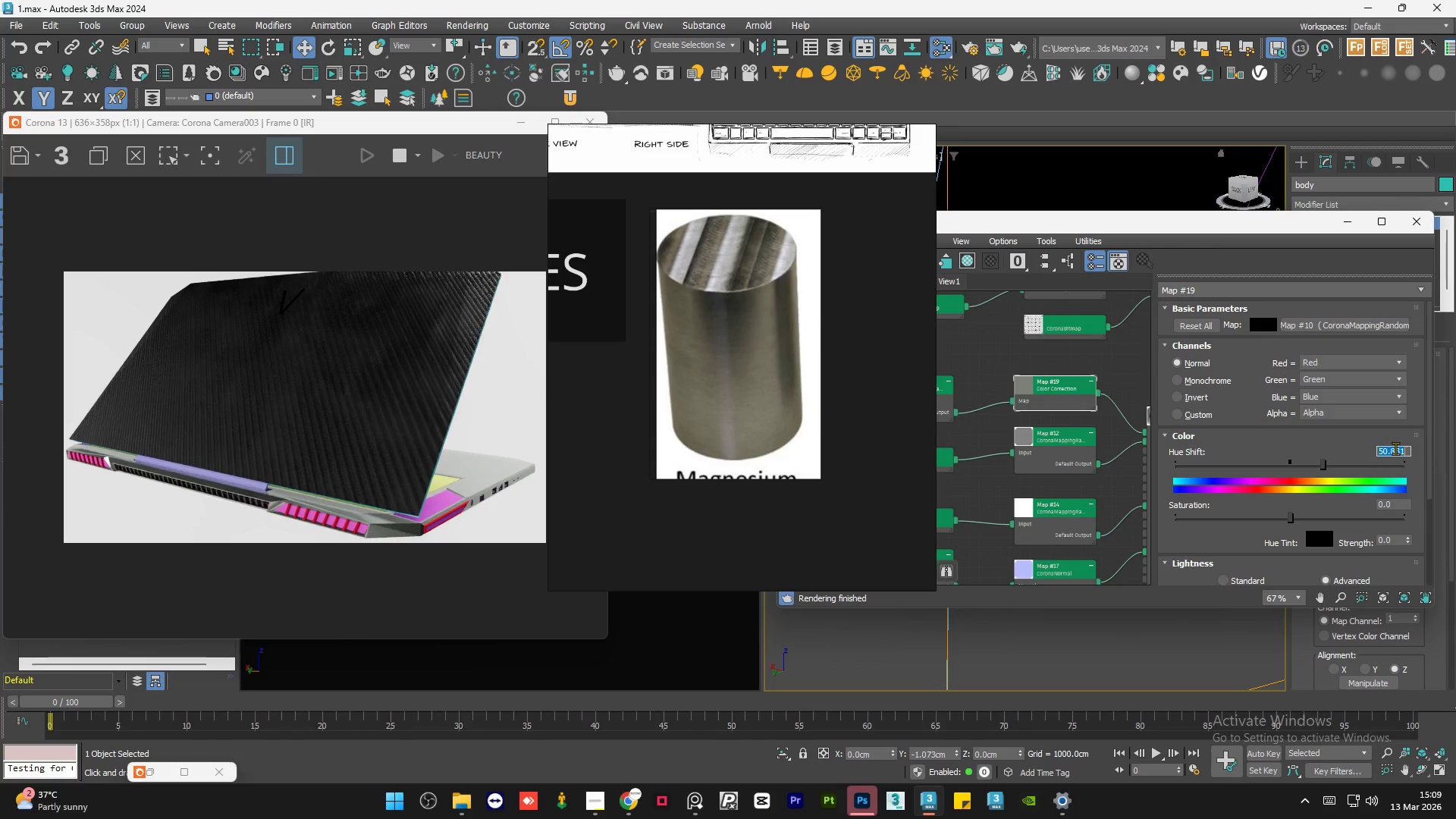 
key(Numpad0)
 